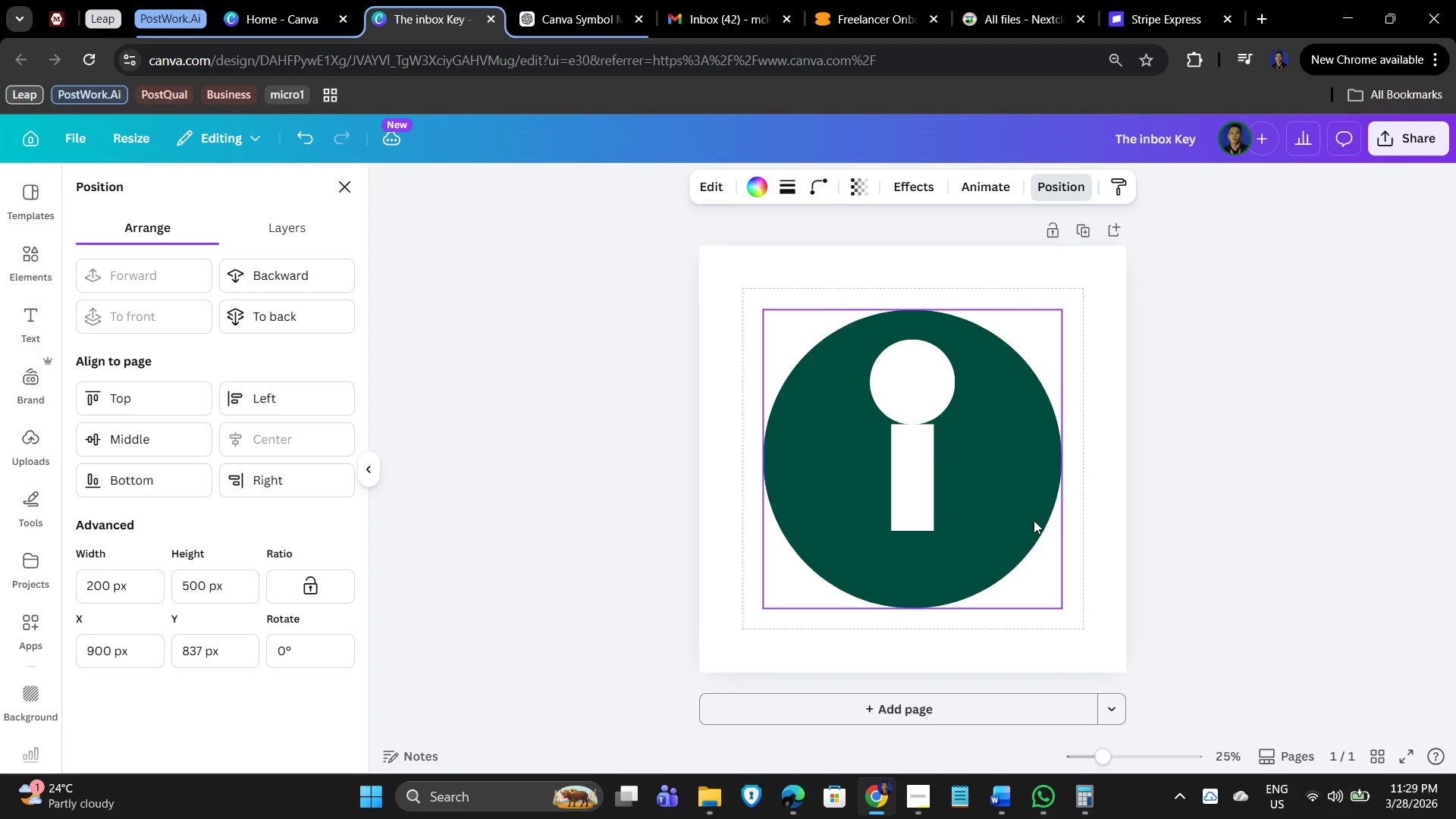 
key(ArrowUp)
 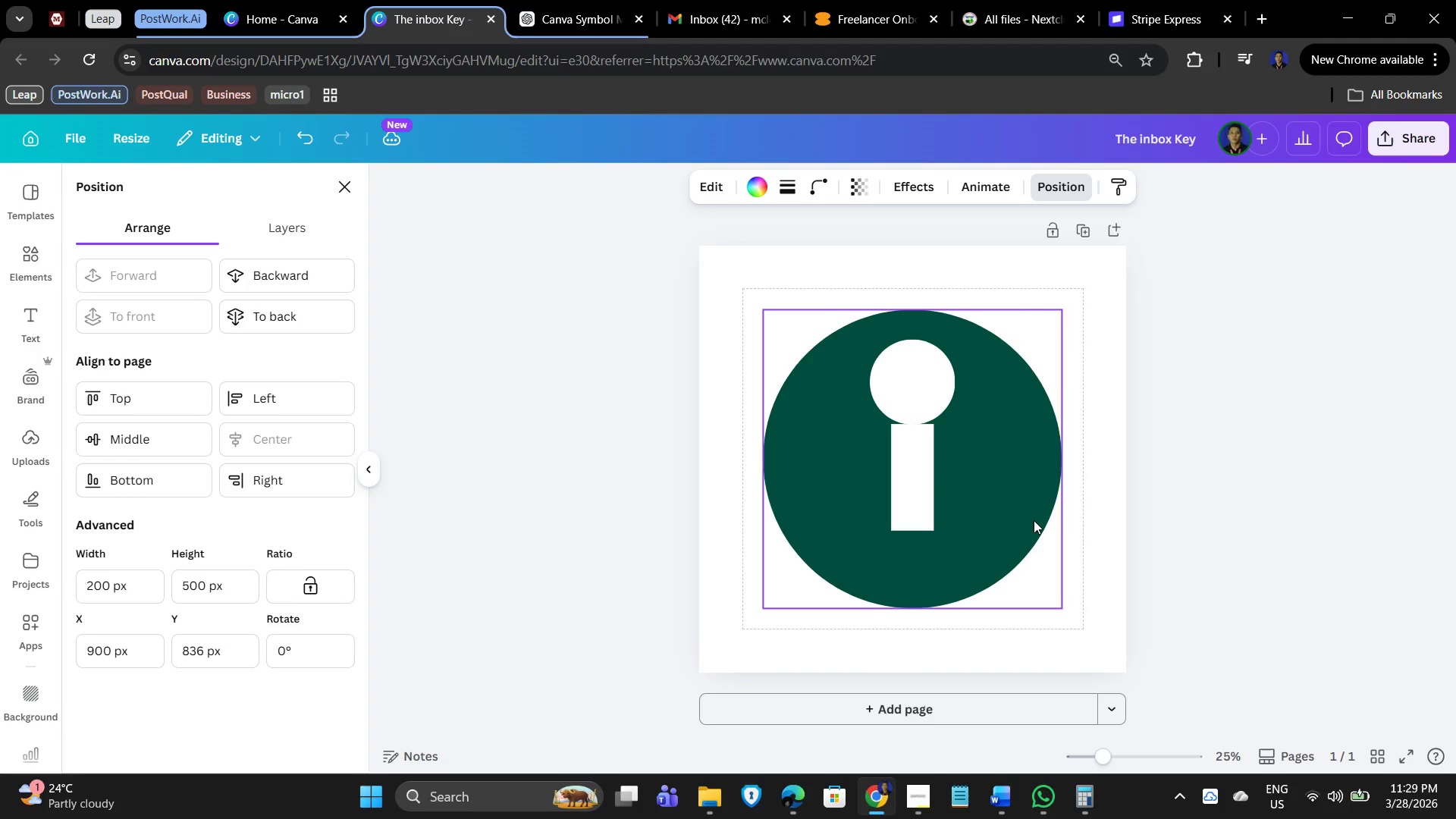 
key(ArrowUp)
 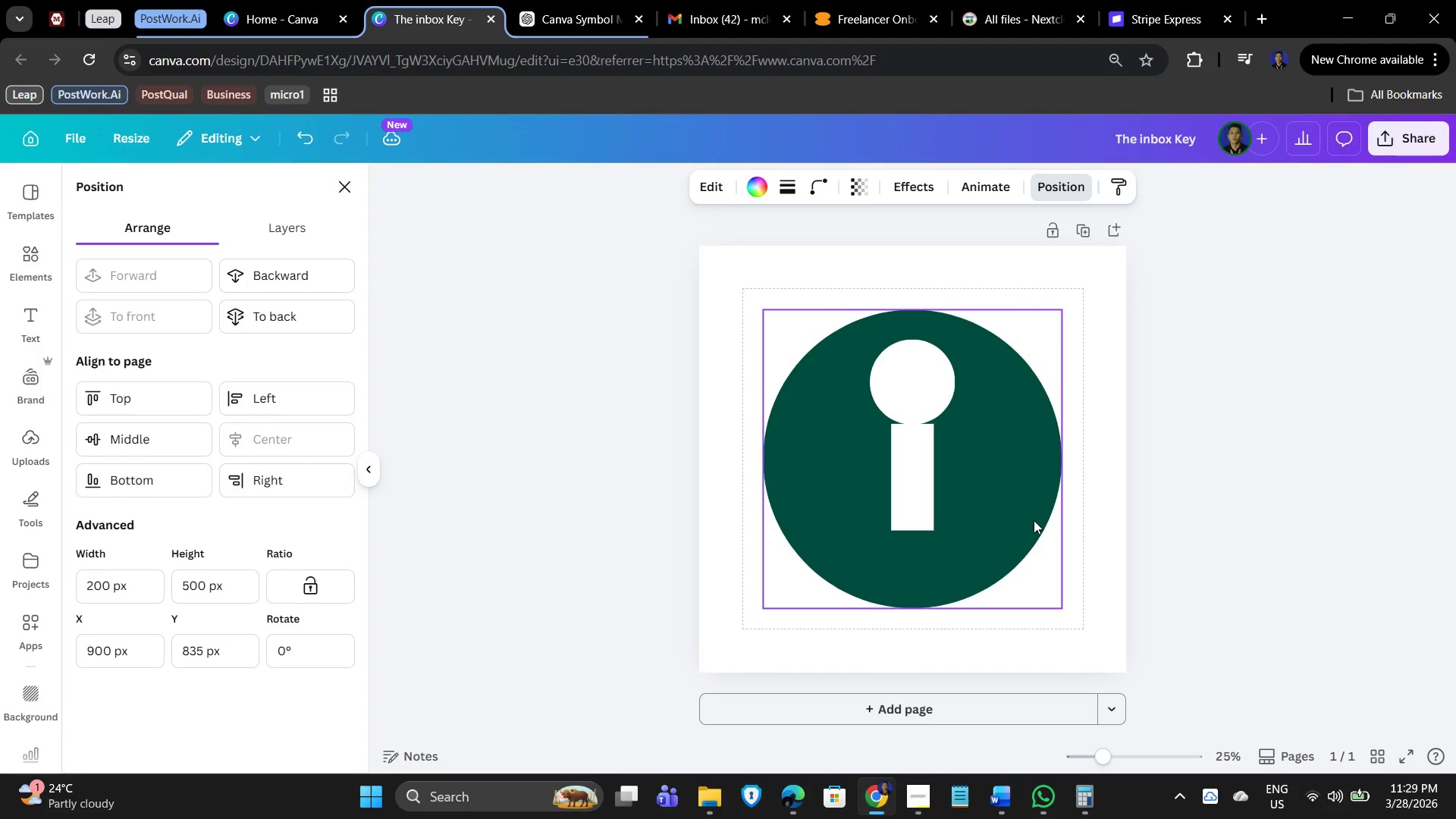 
key(ArrowUp)
 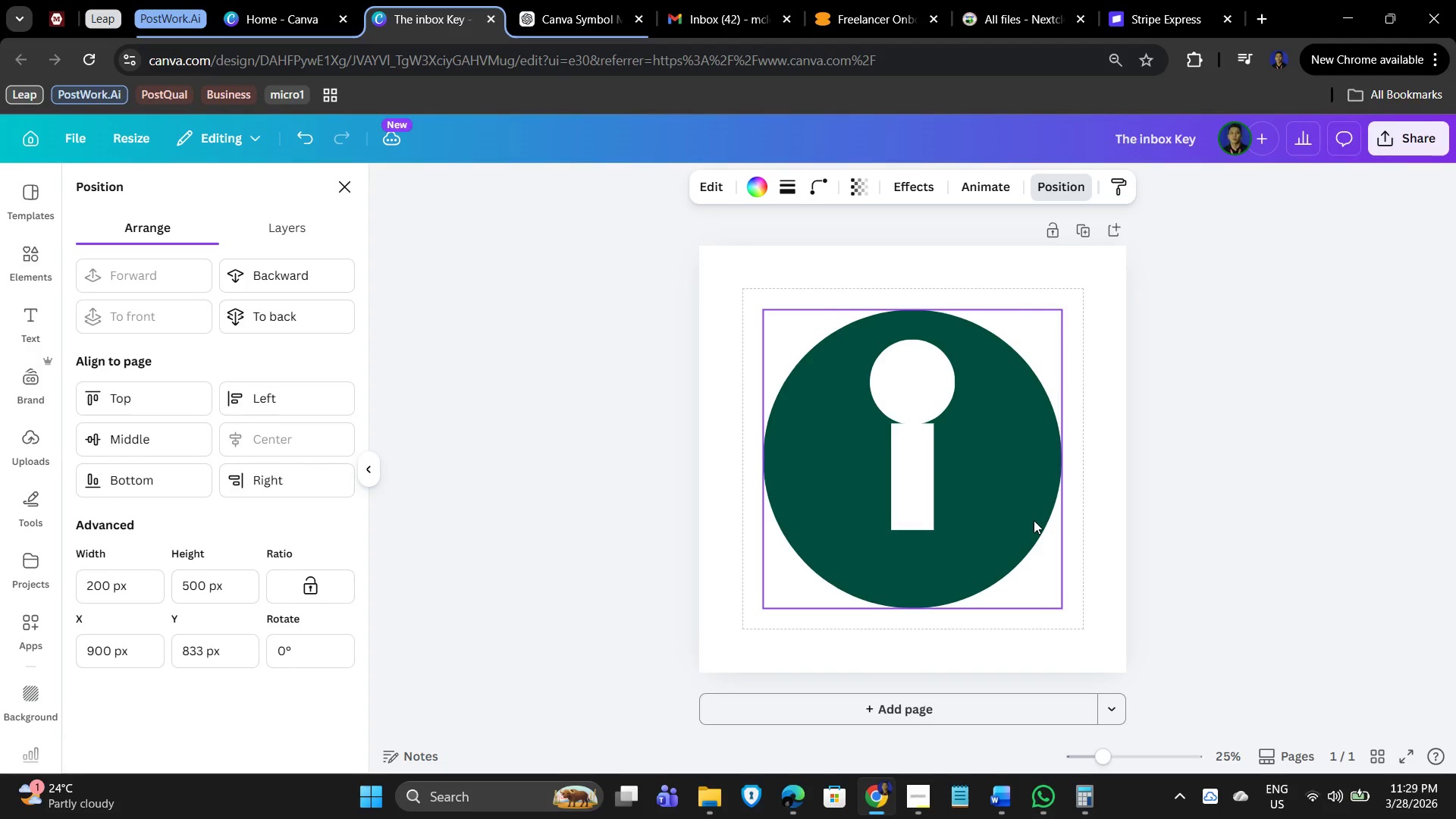 
key(ArrowUp)
 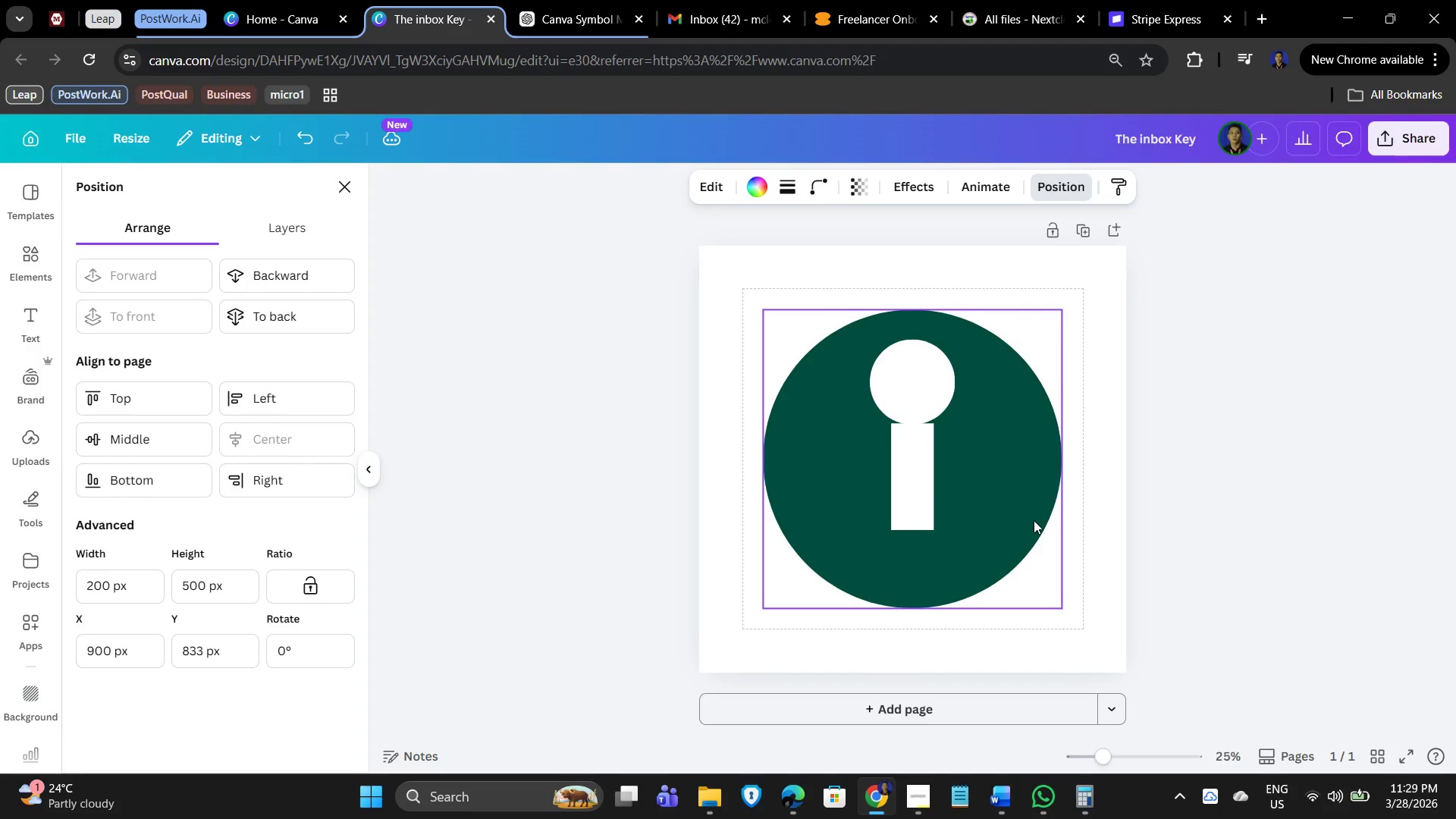 
key(ArrowUp)
 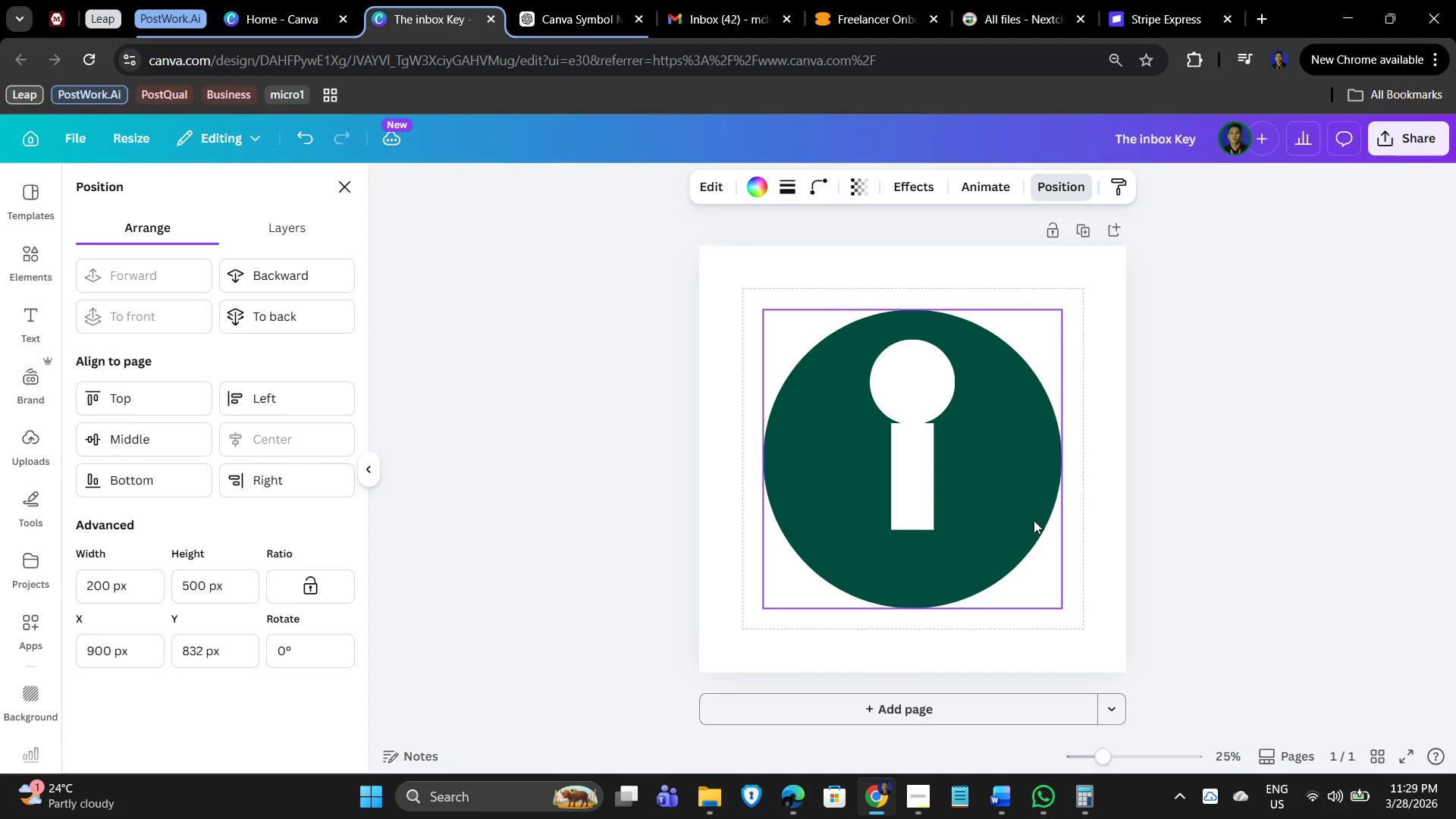 
key(ArrowUp)
 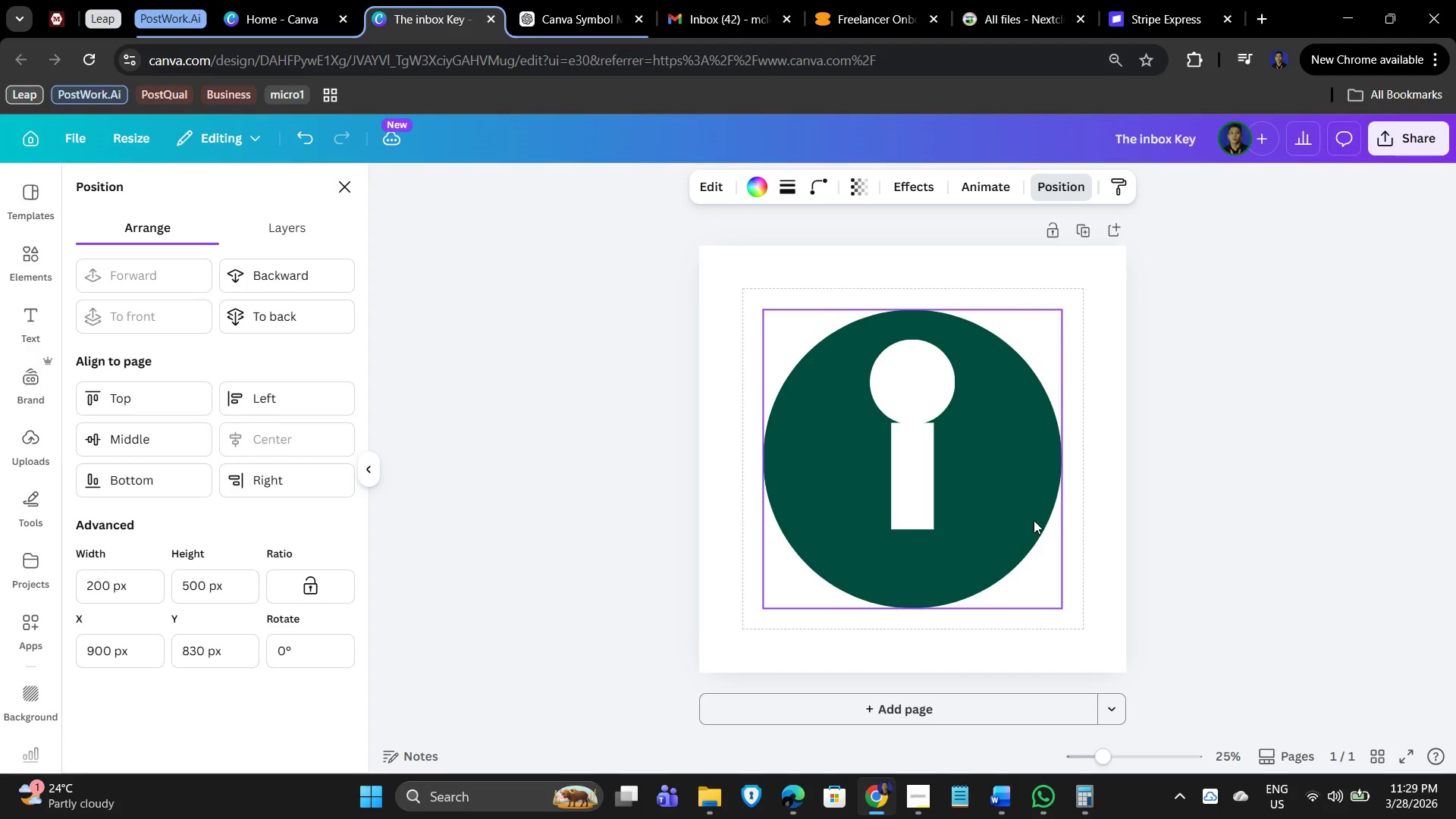 
hold_key(key=ArrowUp, duration=1.11)
 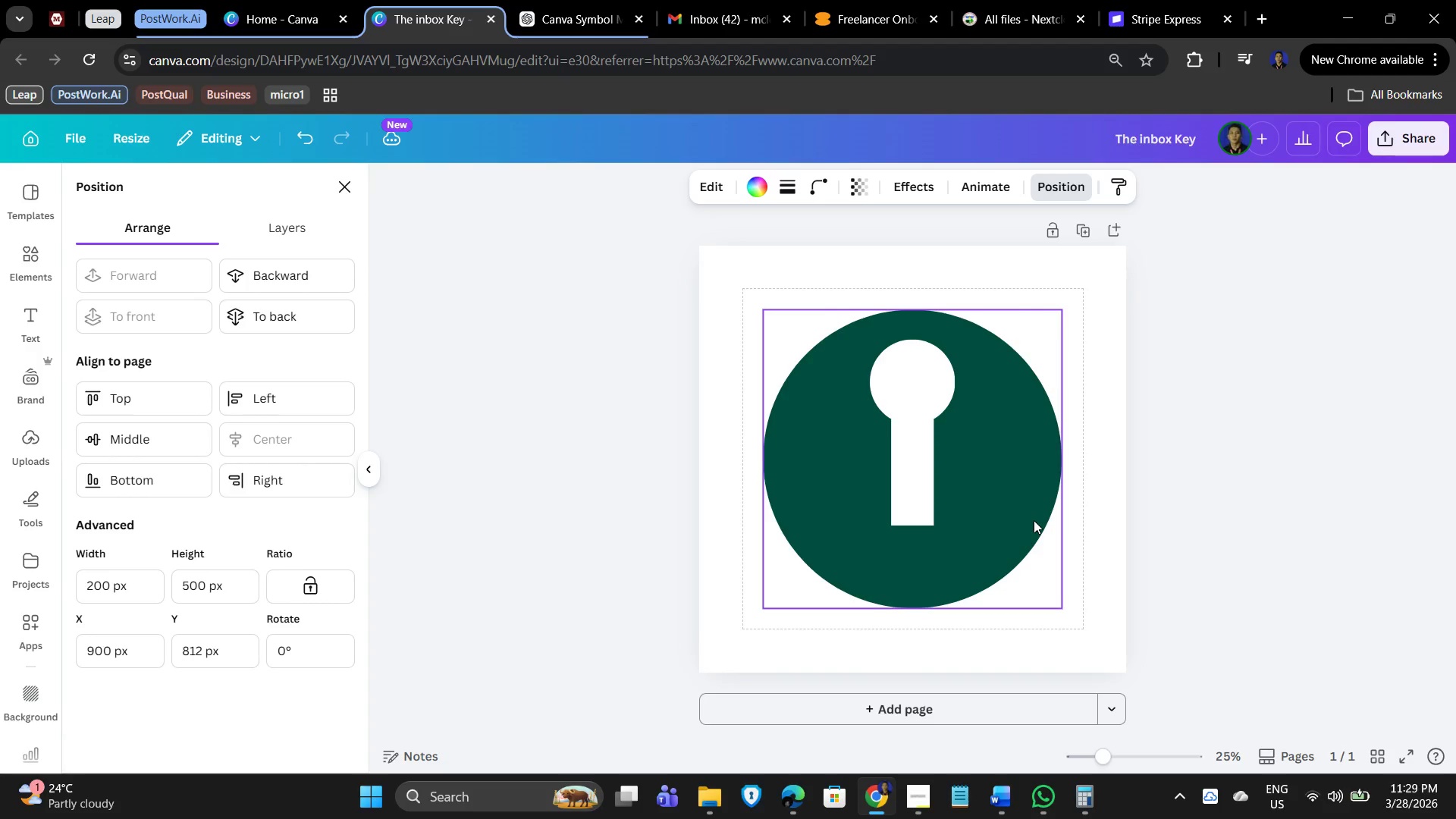 
key(ArrowUp)
 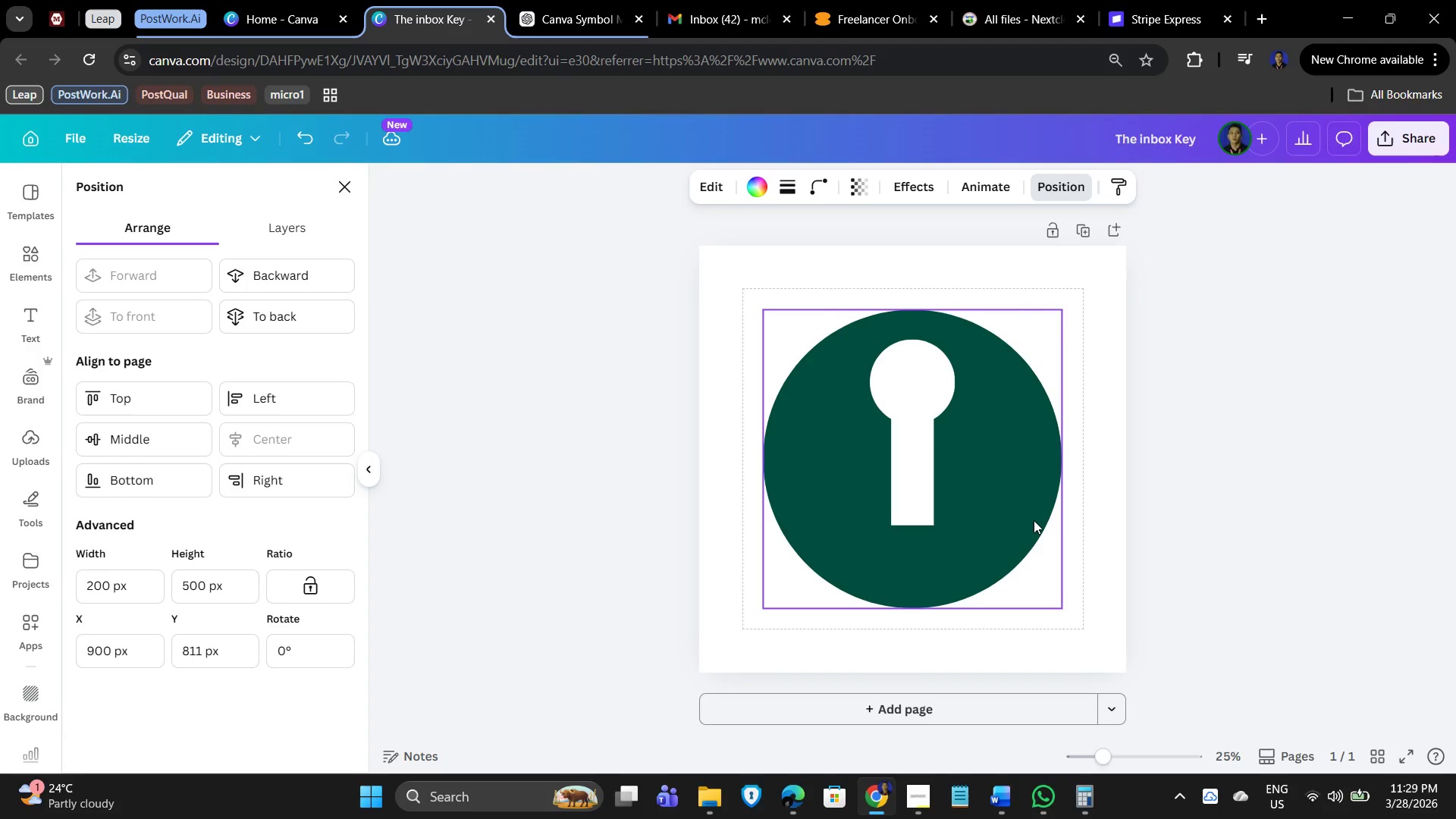 
key(ArrowDown)
 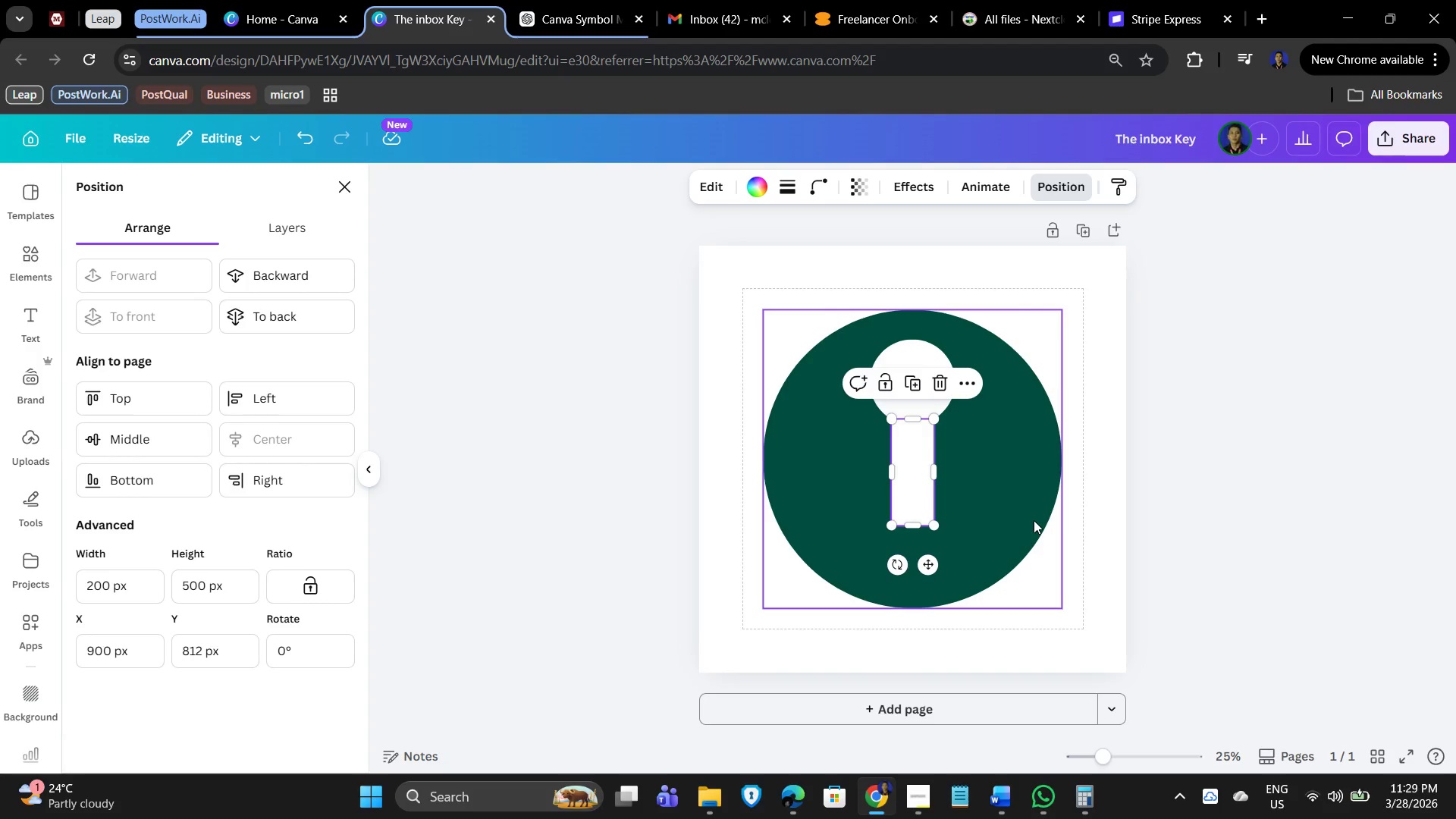 
key(ArrowUp)
 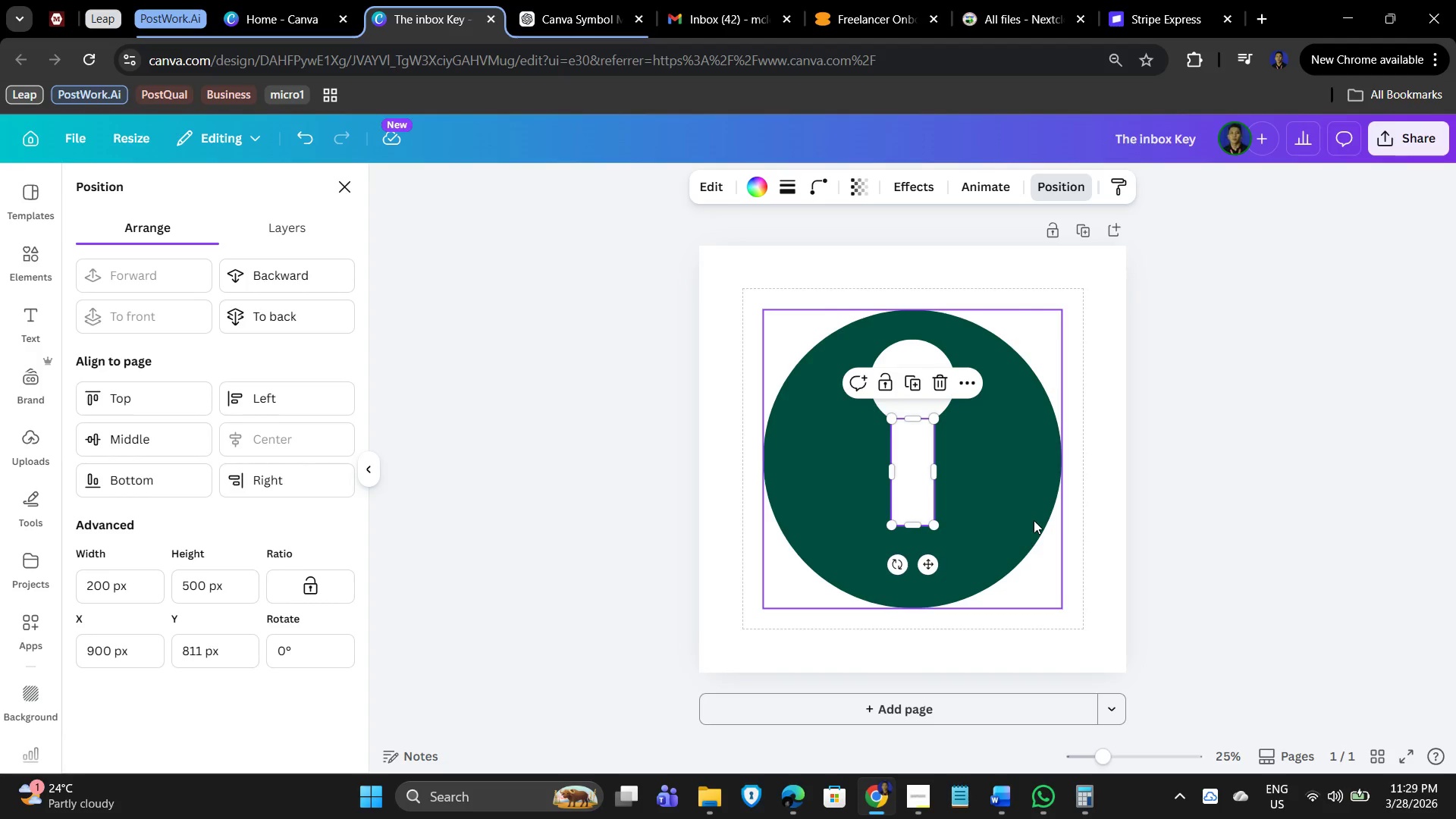 
wait(5.05)
 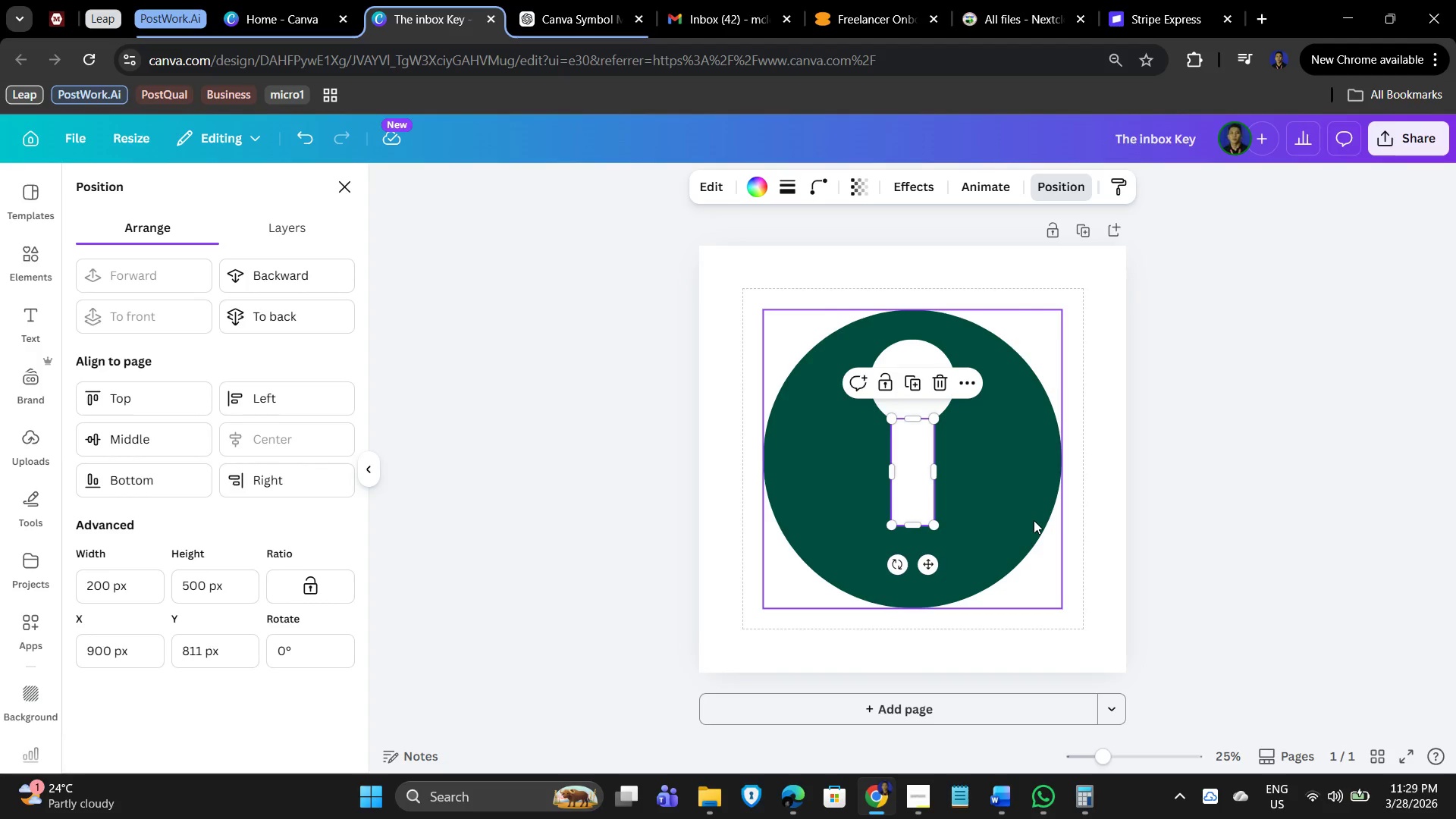 
left_click([1188, 515])
 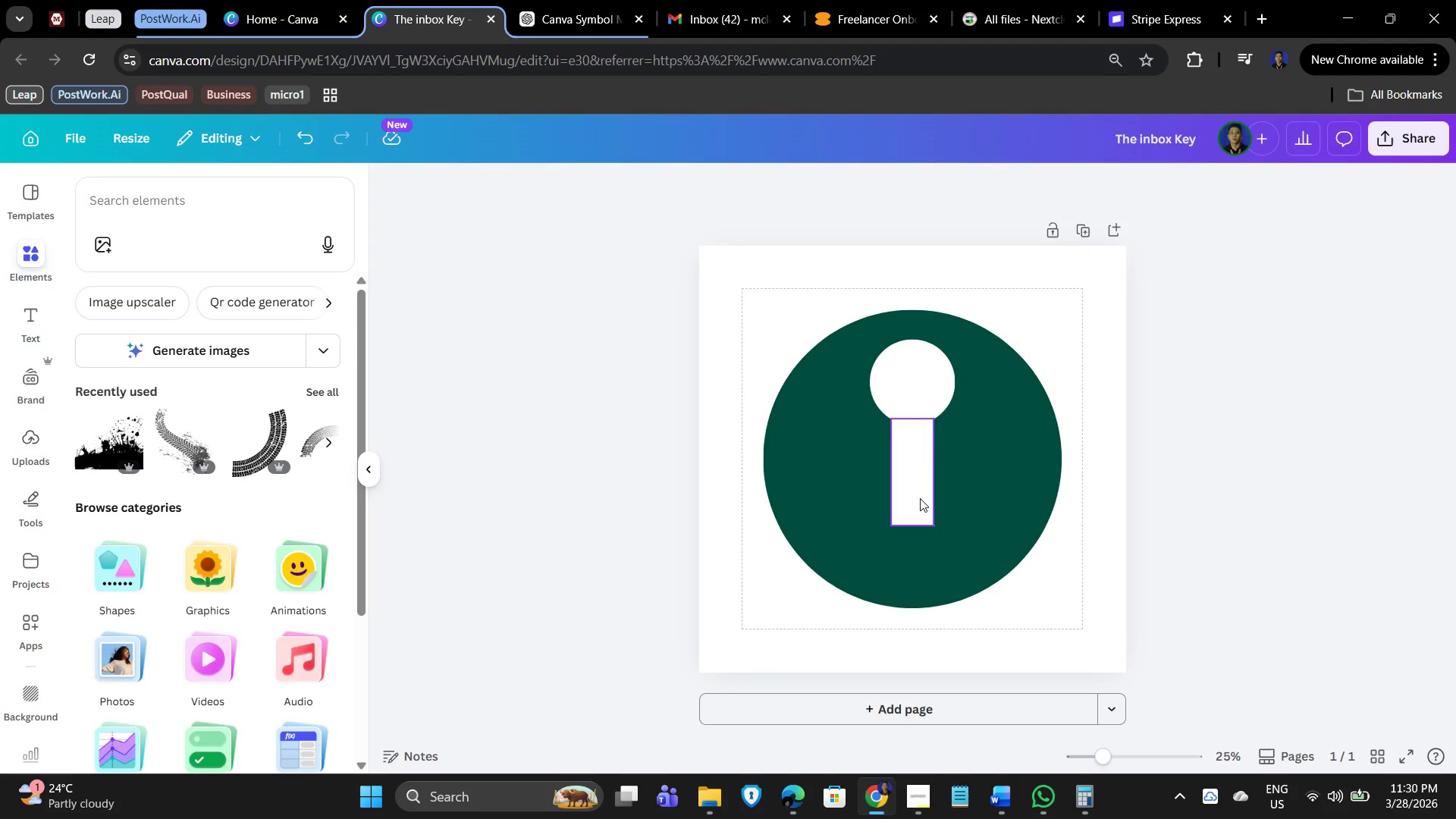 
left_click([909, 496])
 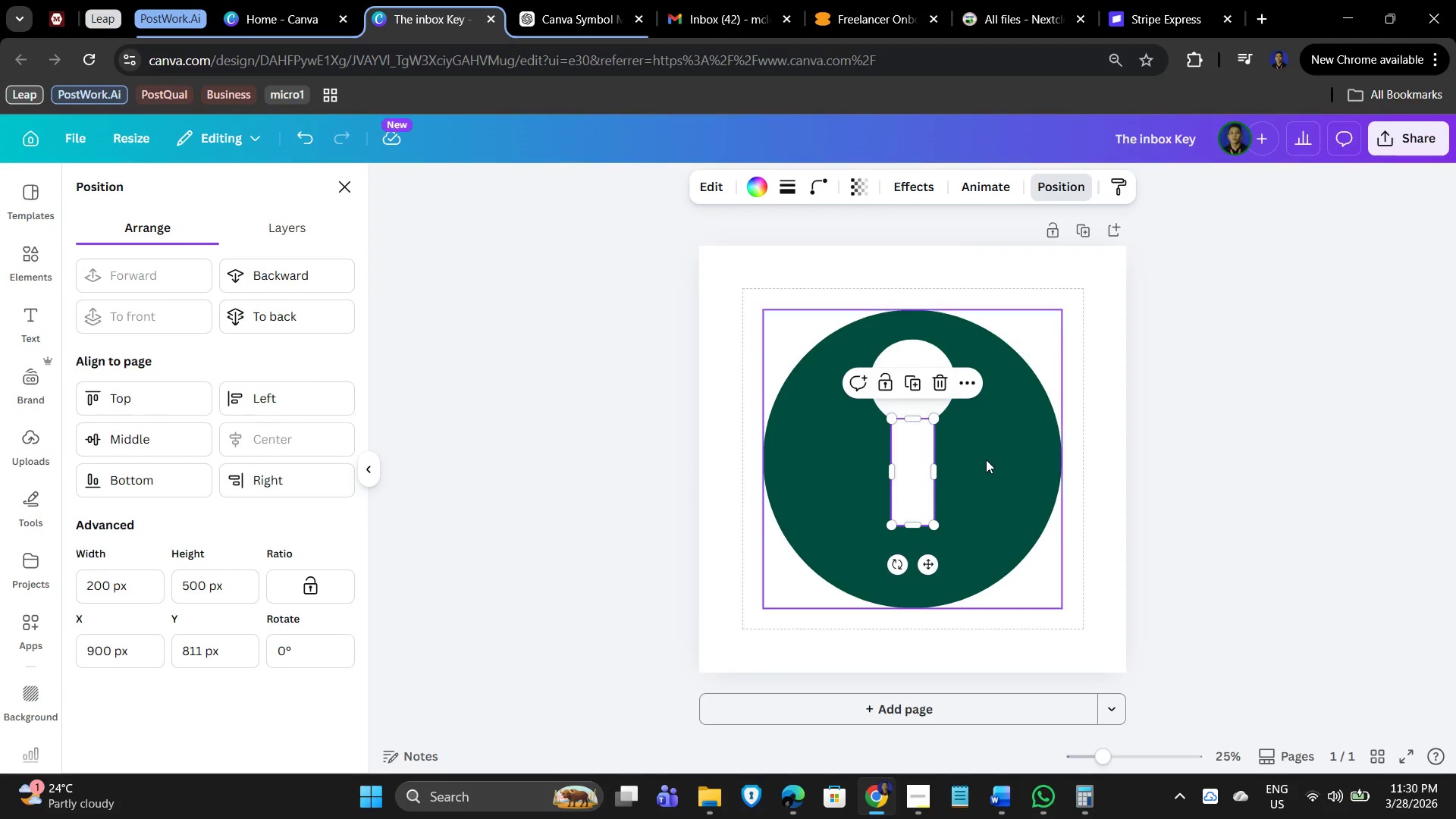 
double_click([905, 372])
 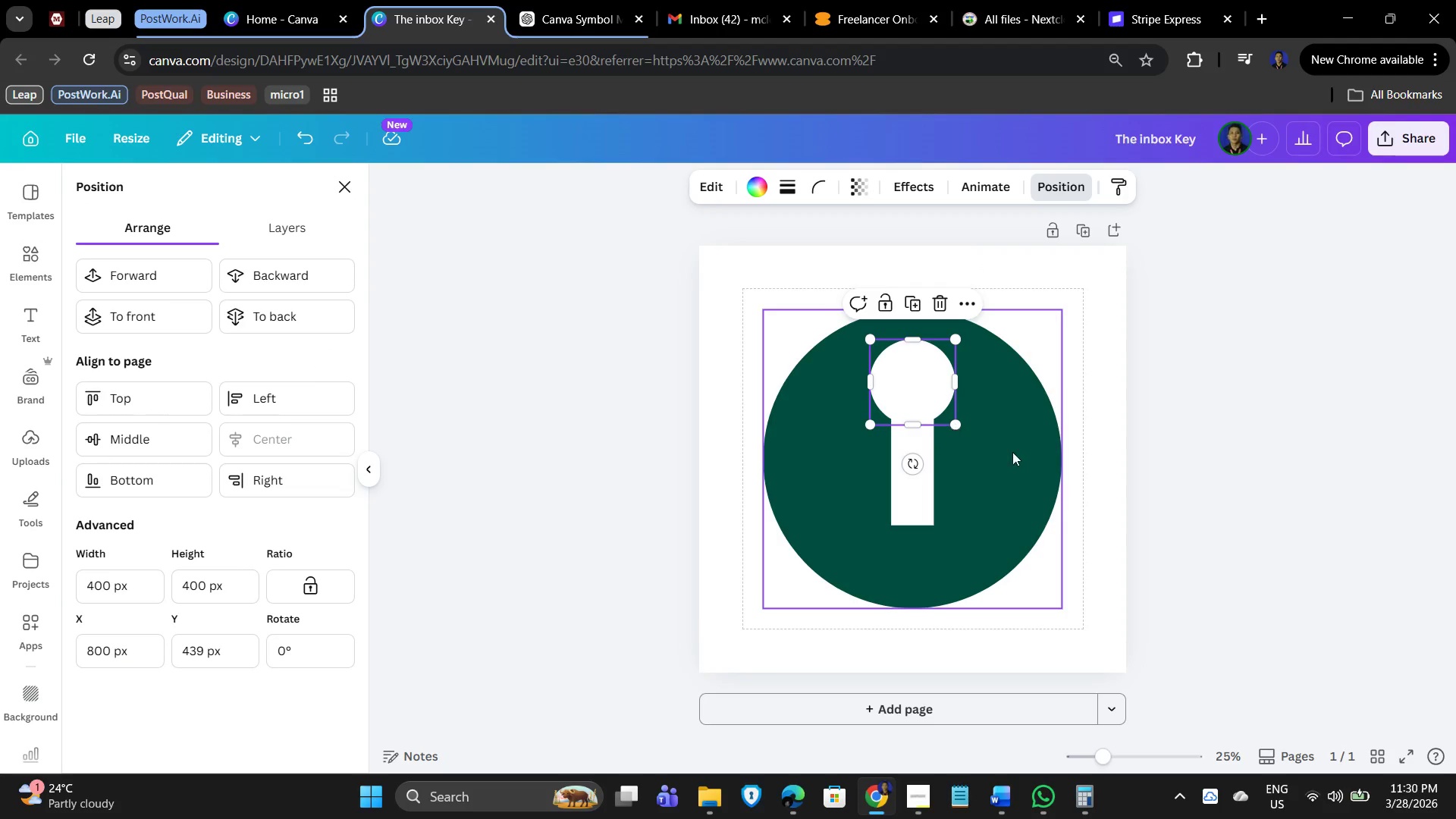 
left_click([981, 457])
 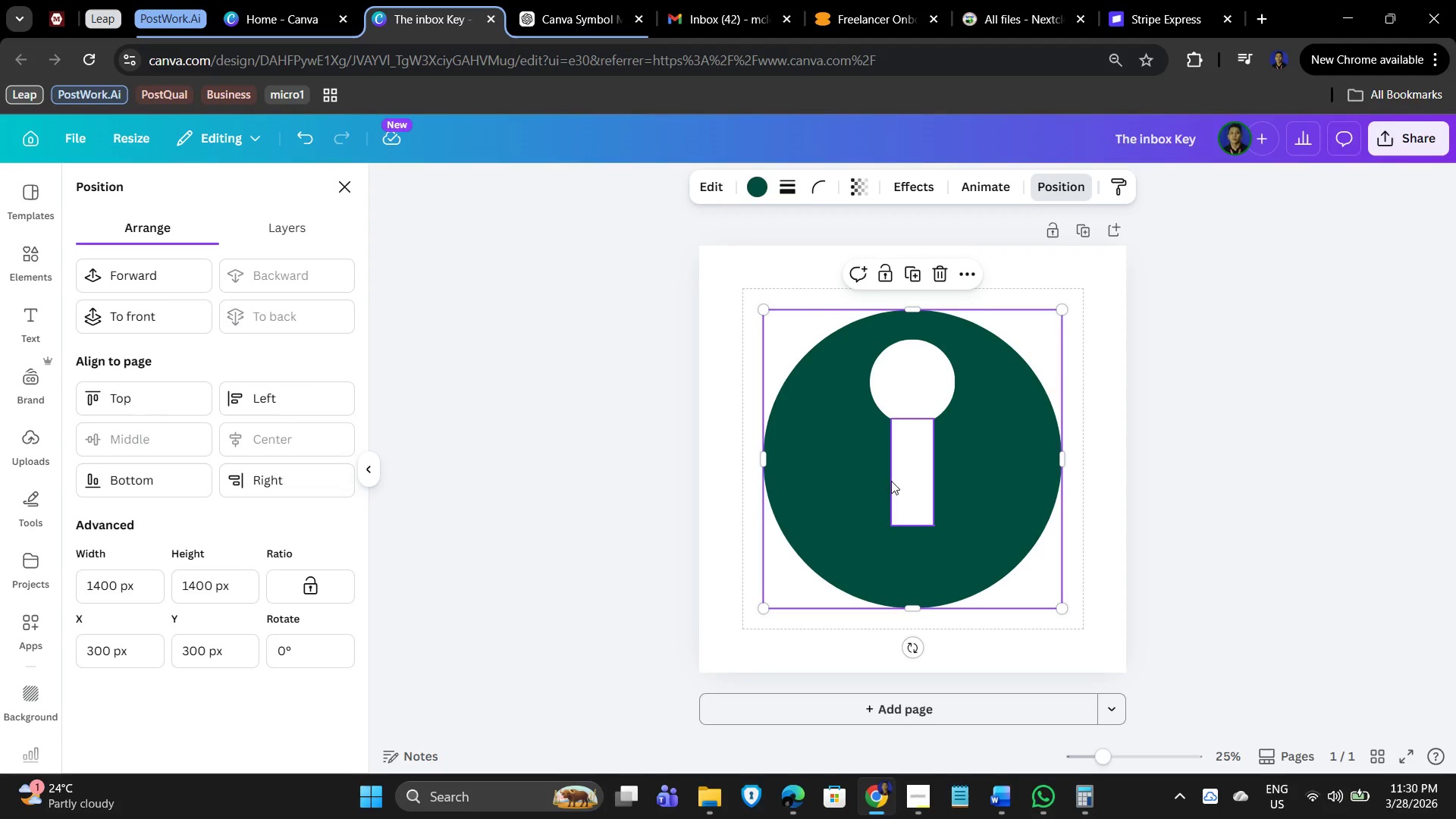 
left_click([891, 481])
 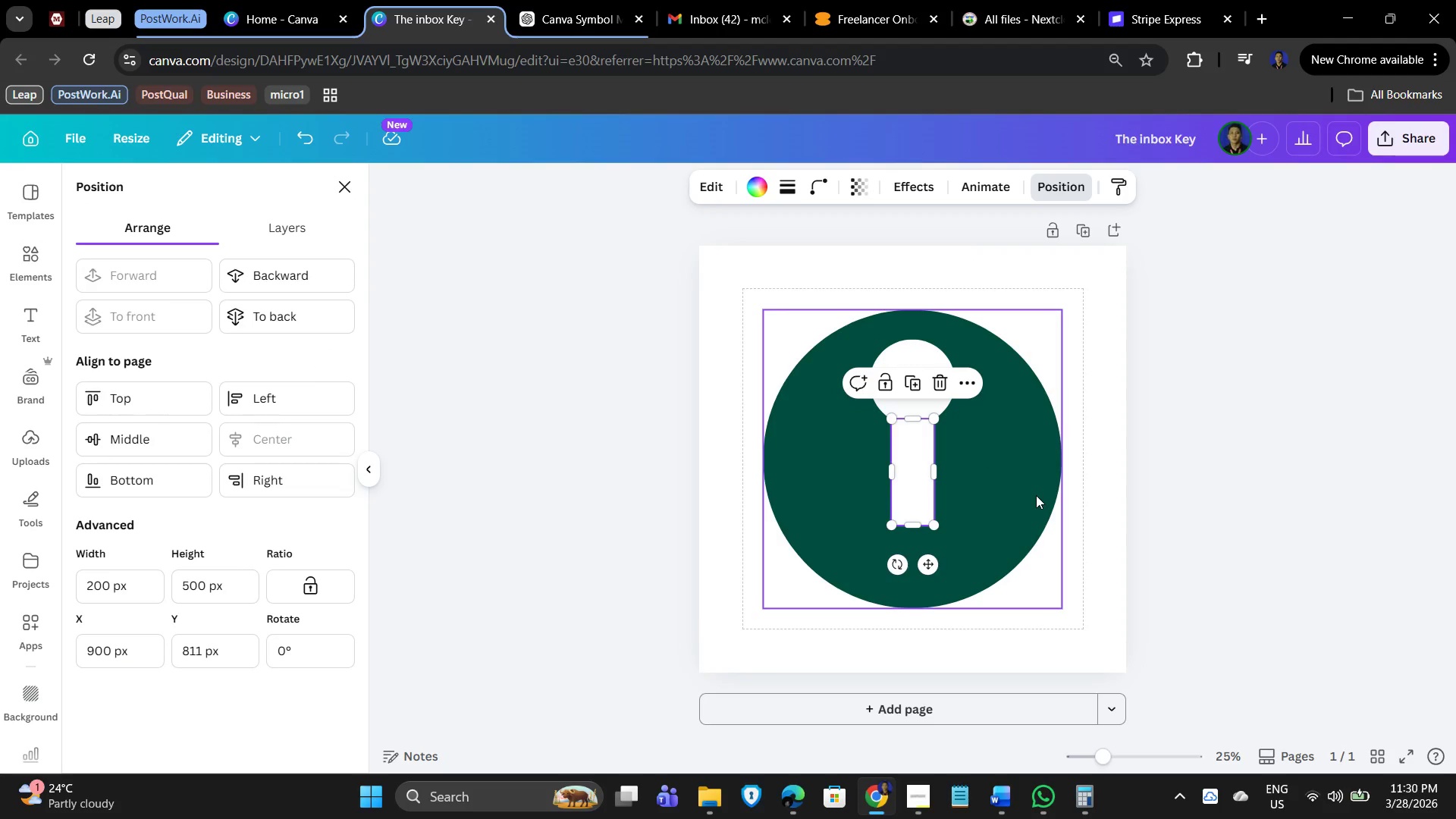 
key(ArrowRight)
 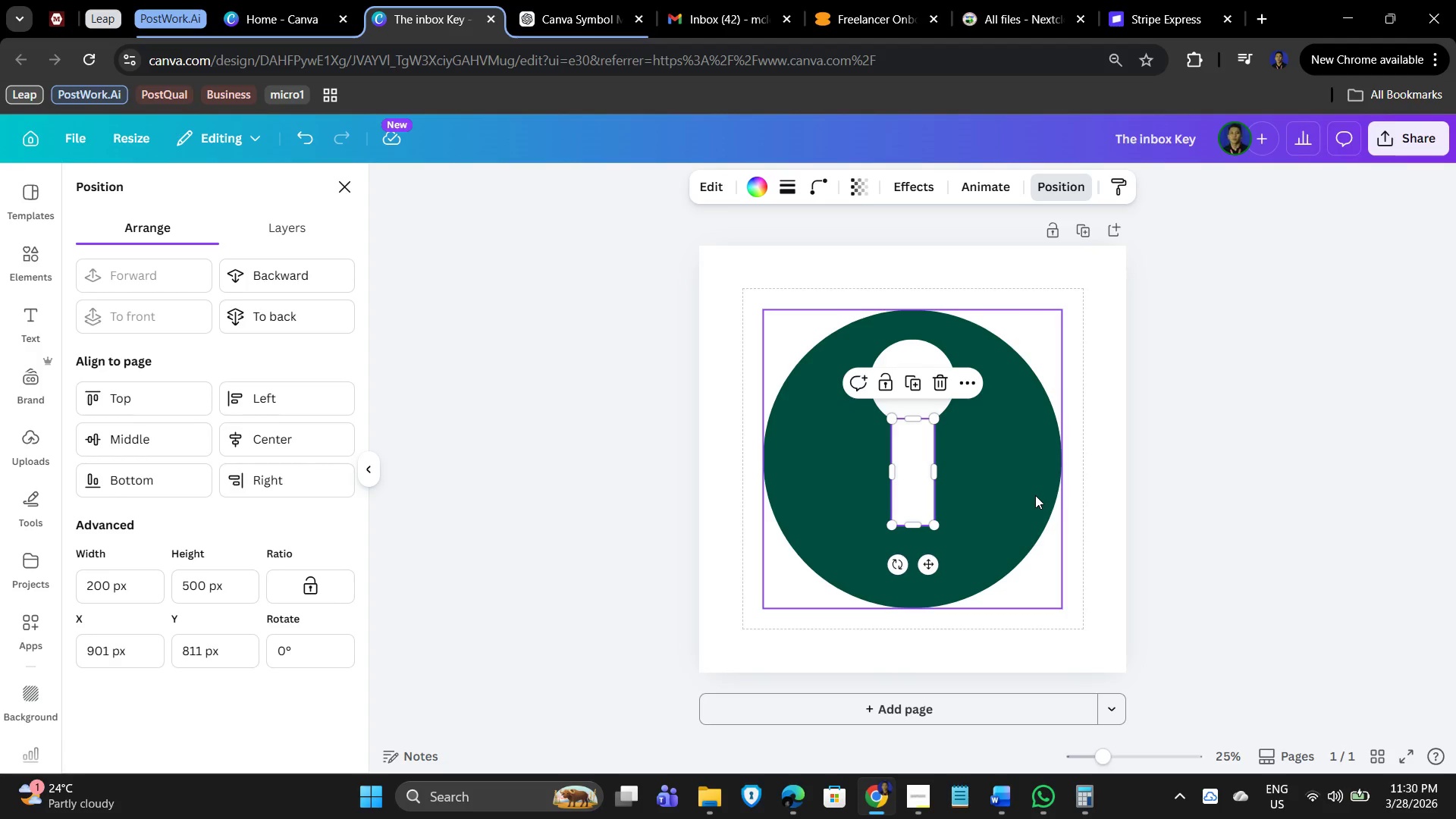 
key(ArrowDown)
 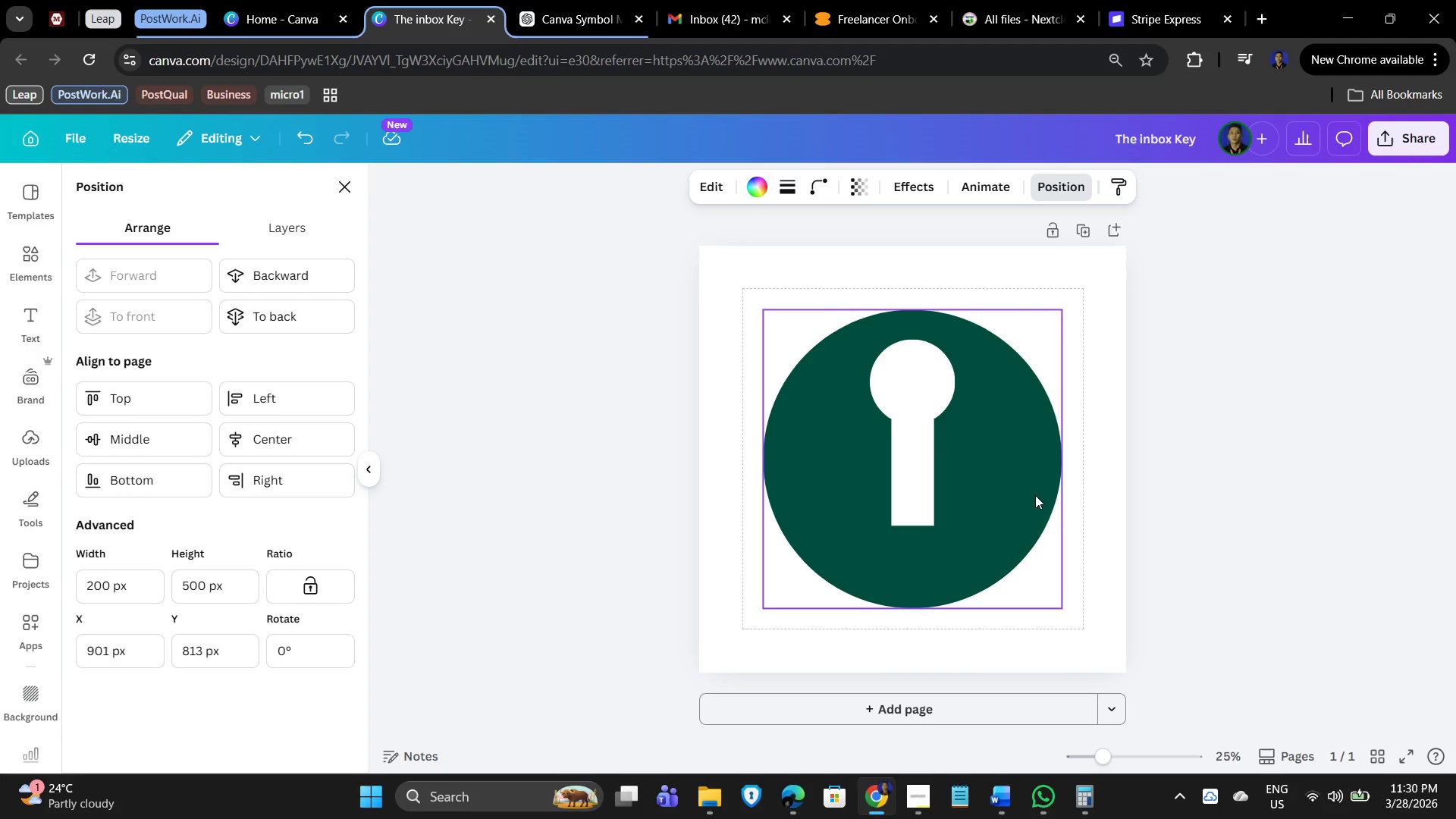 
key(ArrowDown)
 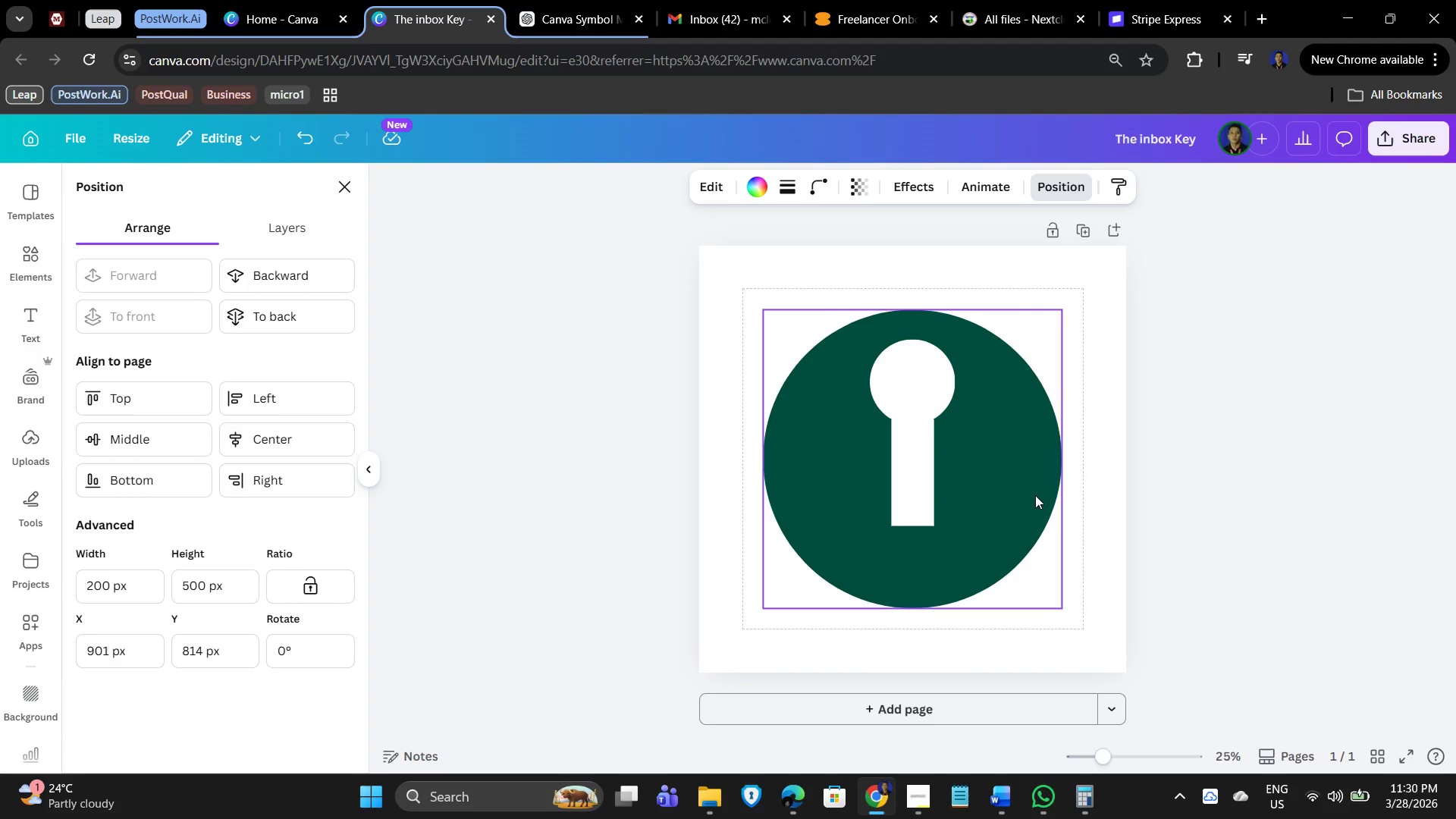 
key(ArrowDown)
 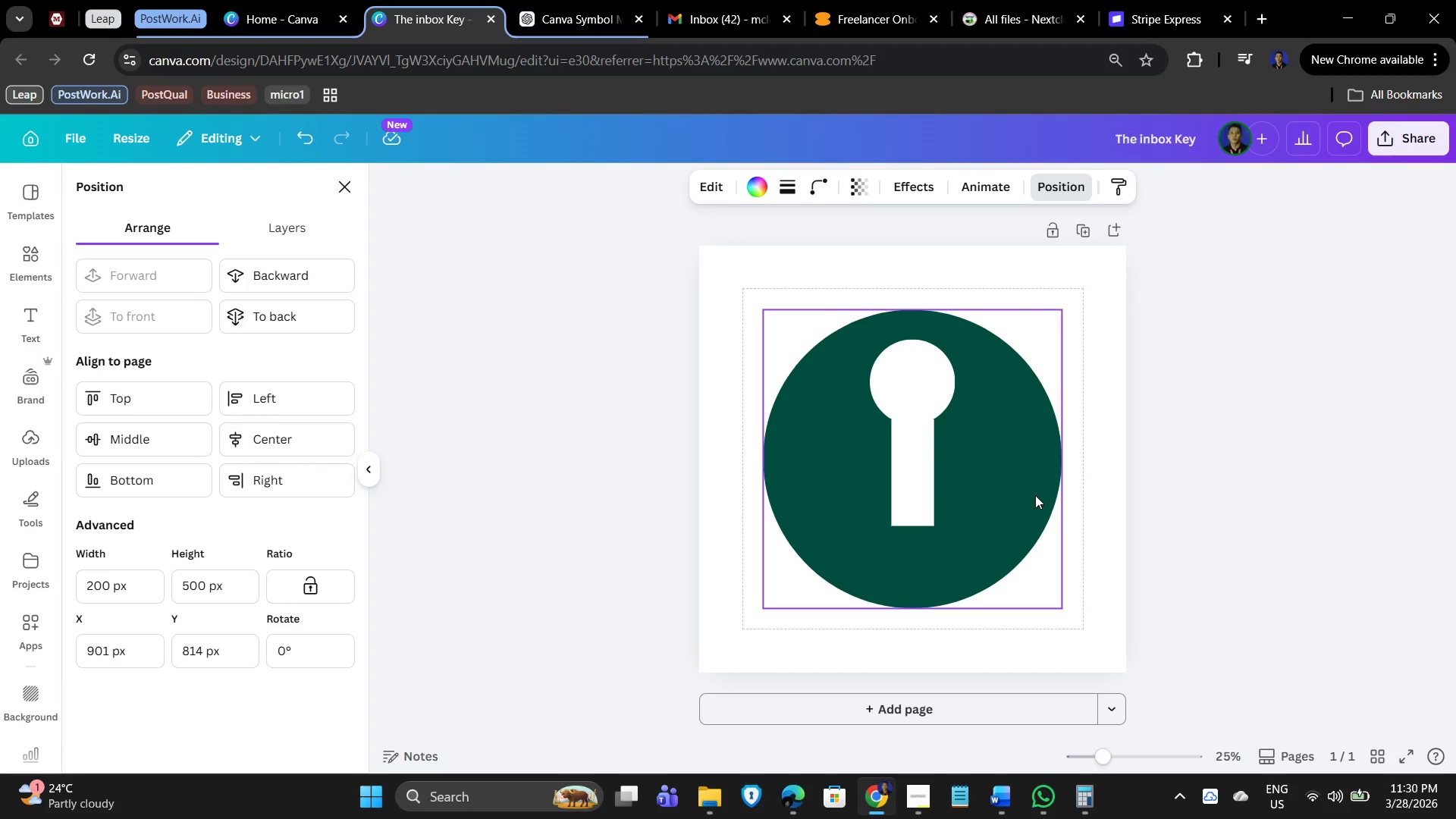 
key(ArrowUp)
 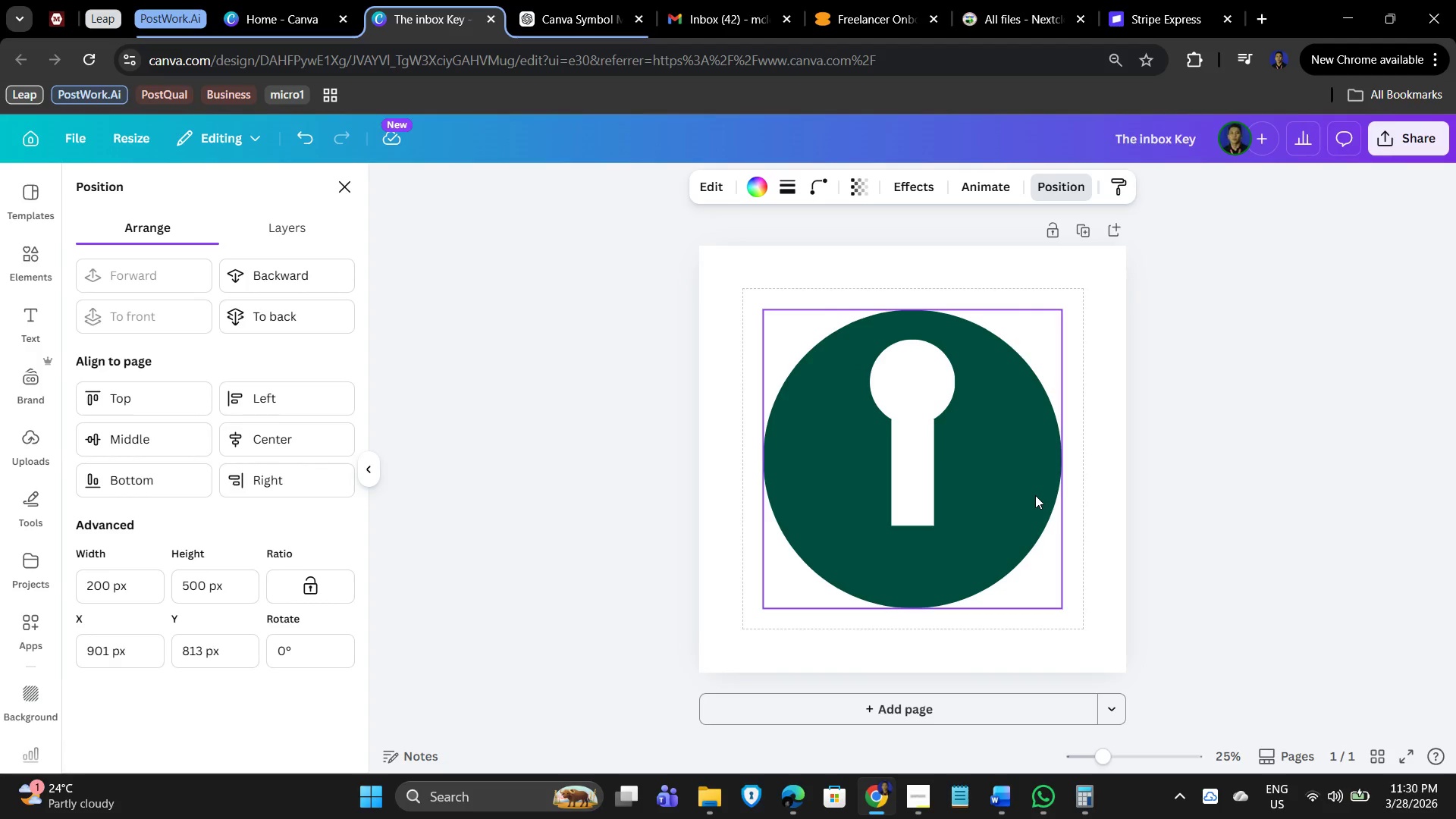 
key(ArrowUp)
 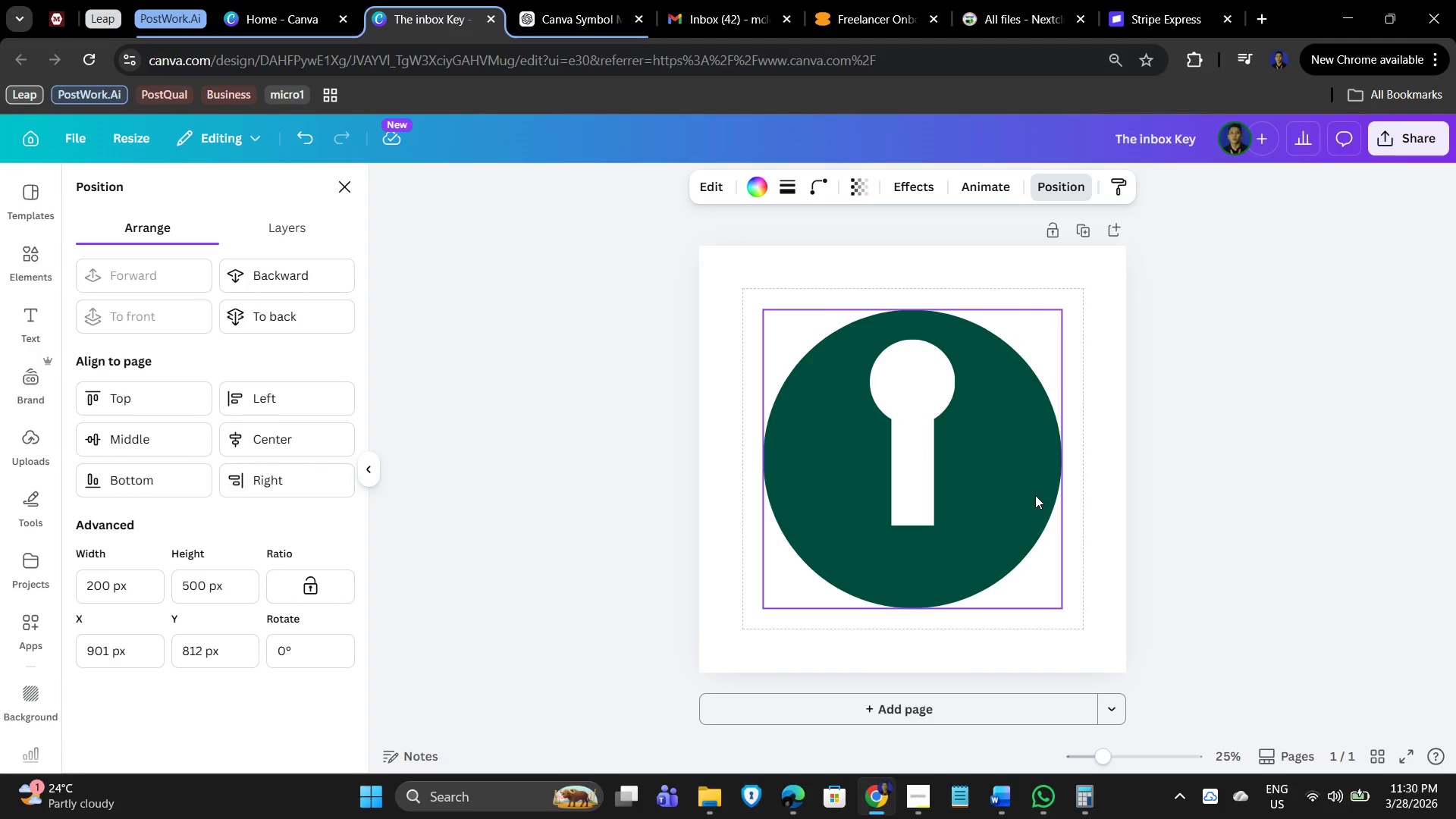 
key(ArrowUp)
 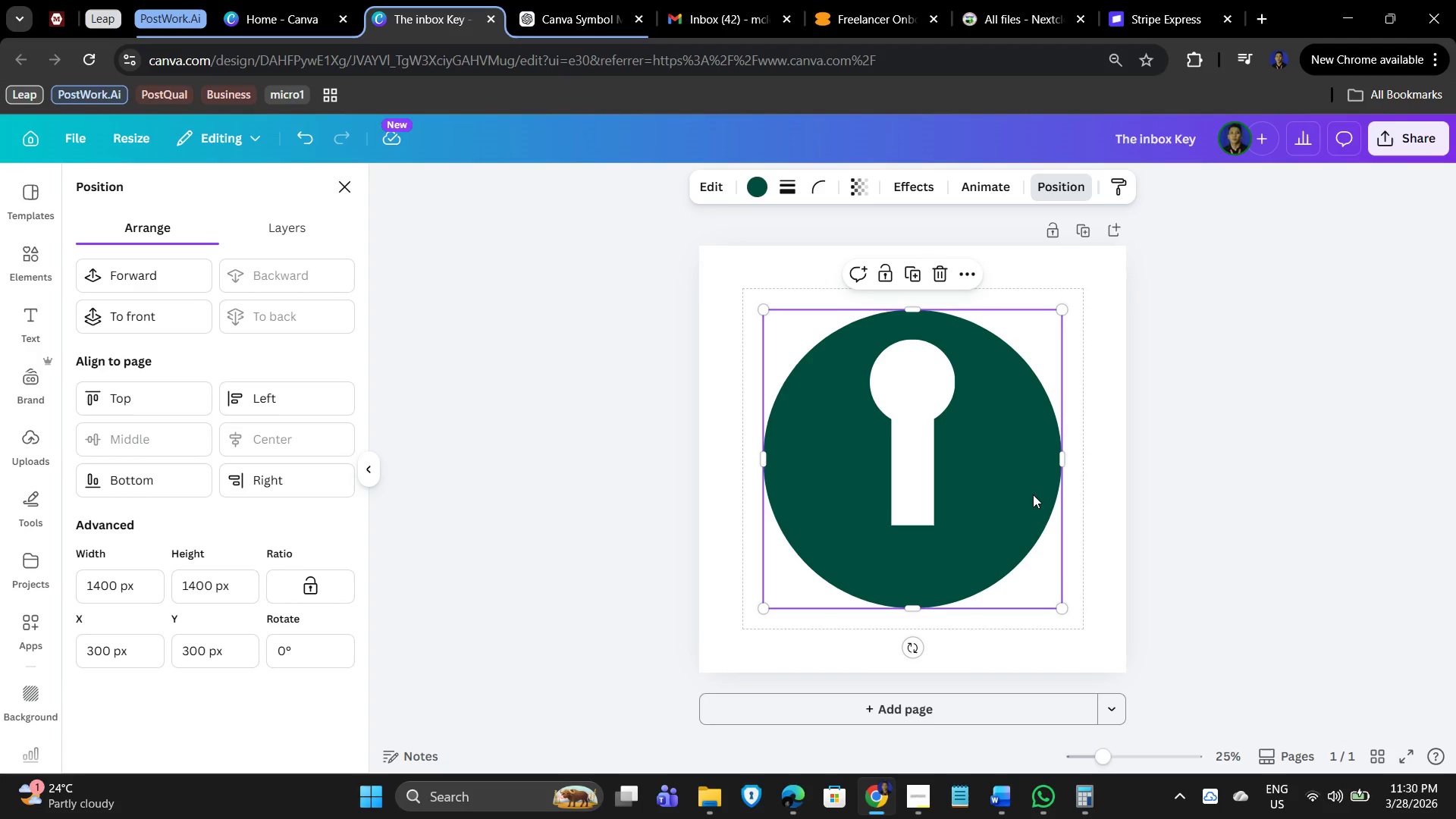 
left_click([1343, 541])
 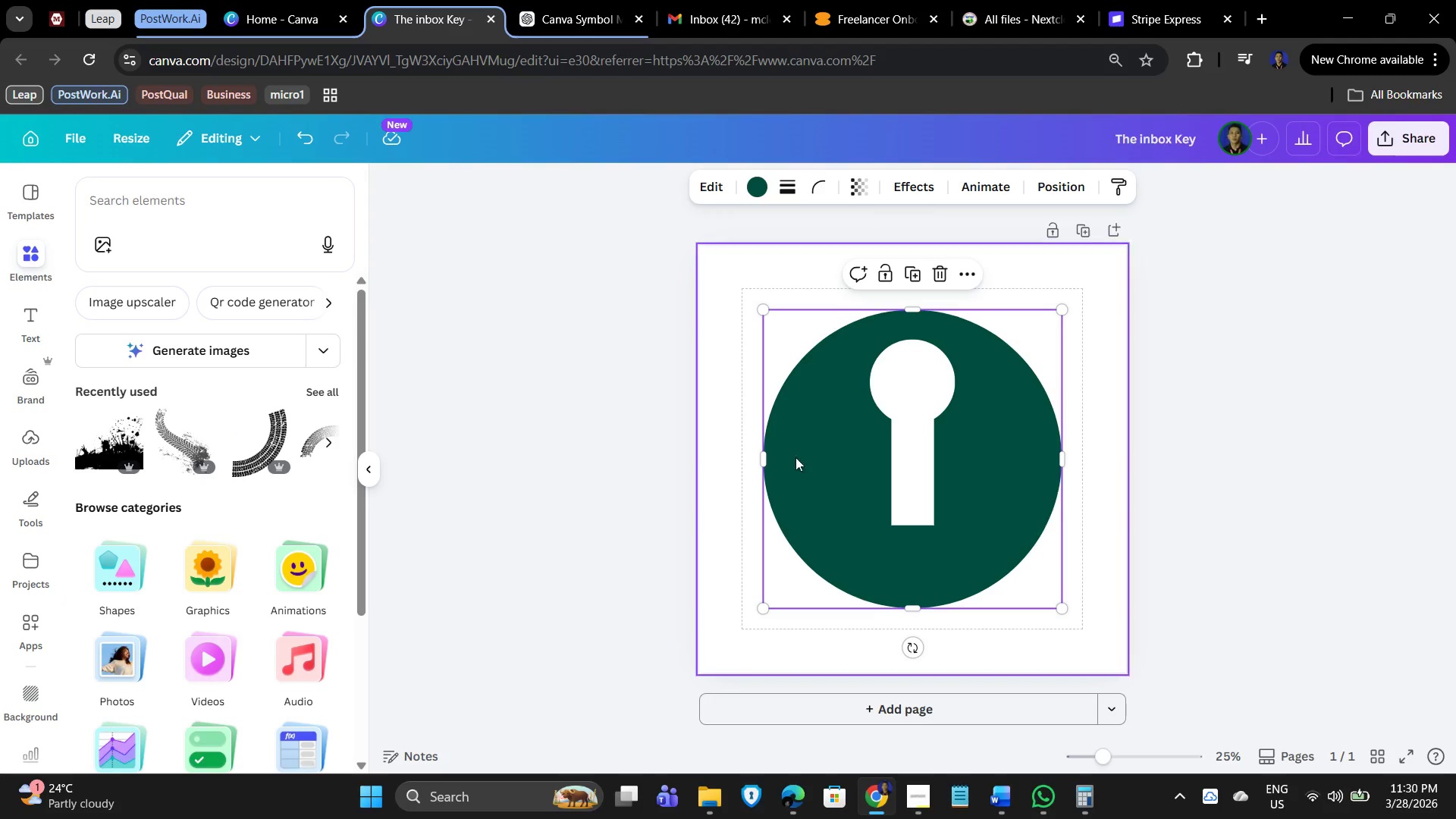 
left_click([891, 381])
 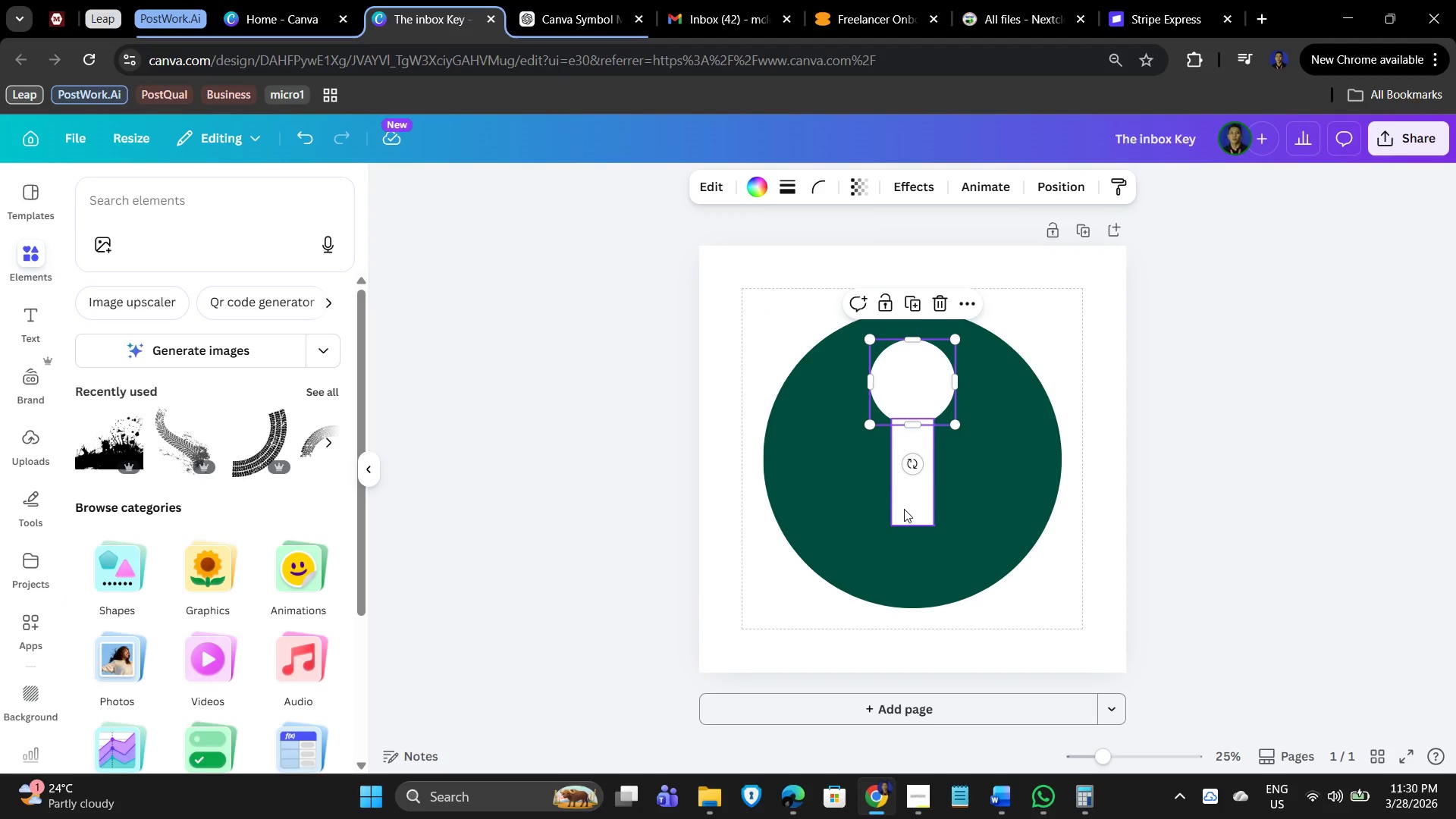 
hold_key(key=ShiftLeft, duration=0.45)
 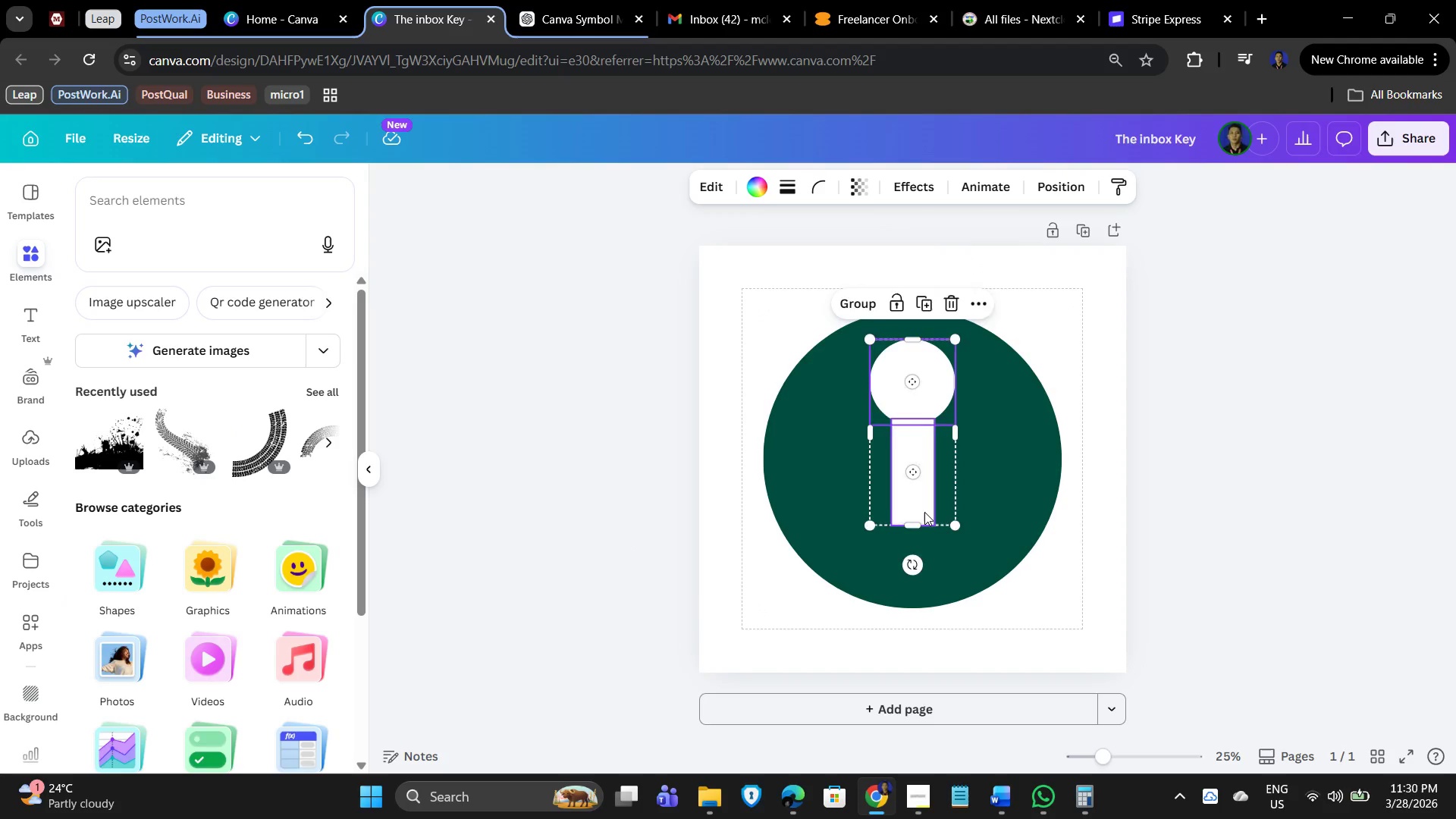 
hold_key(key=ArrowDown, duration=1.5)
 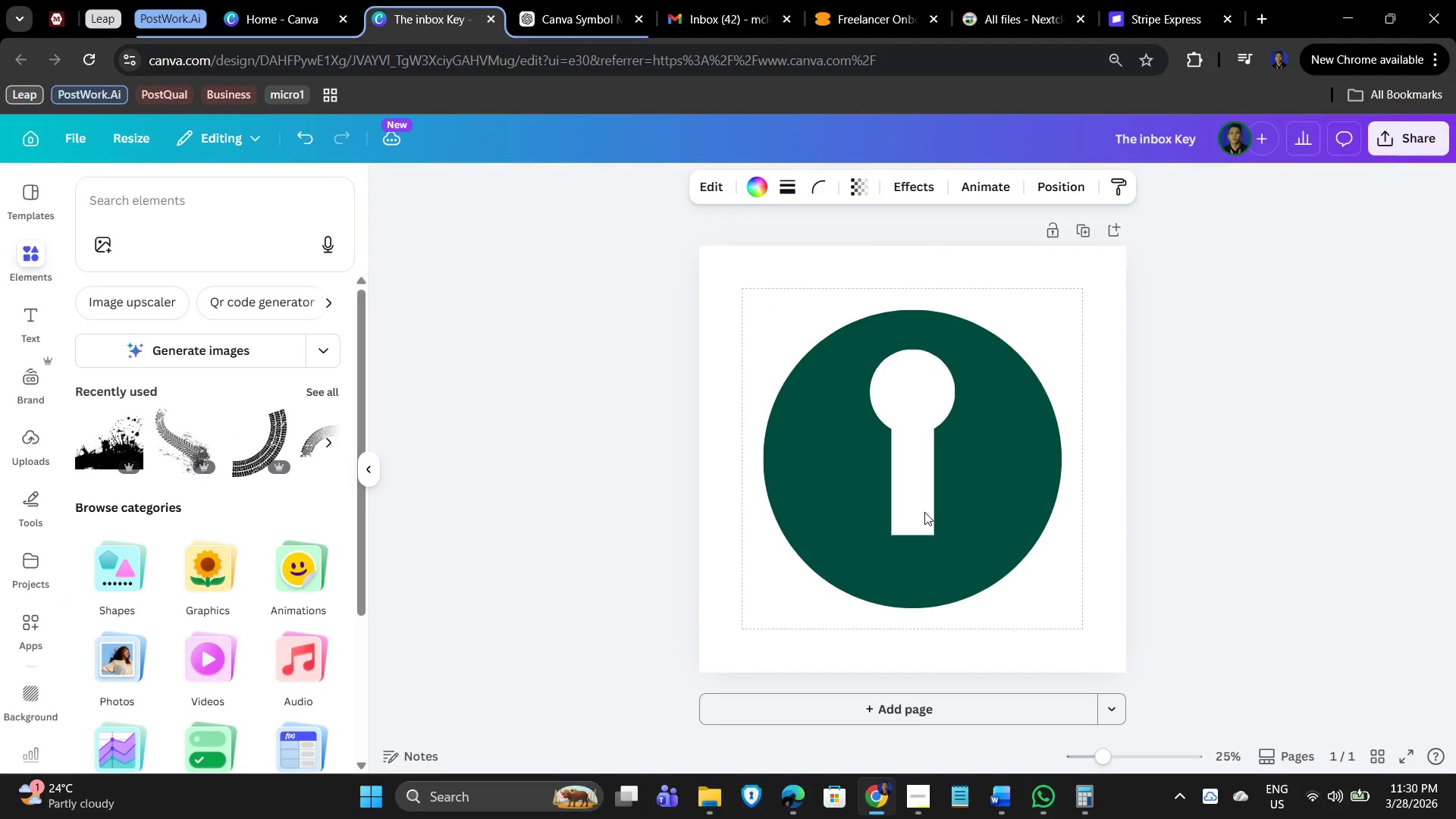 
hold_key(key=ArrowDown, duration=1.53)
 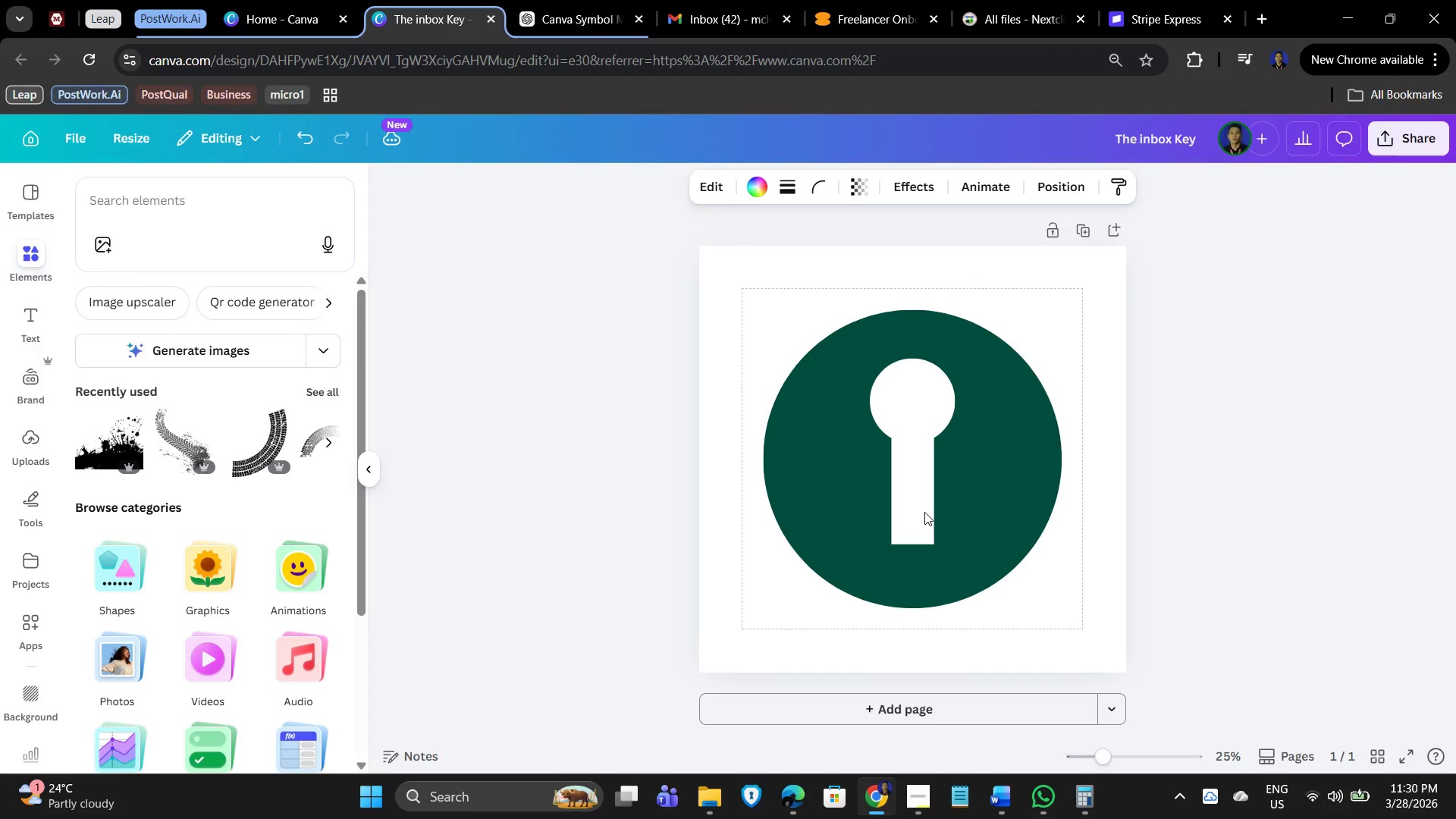 
hold_key(key=ArrowDown, duration=0.81)
 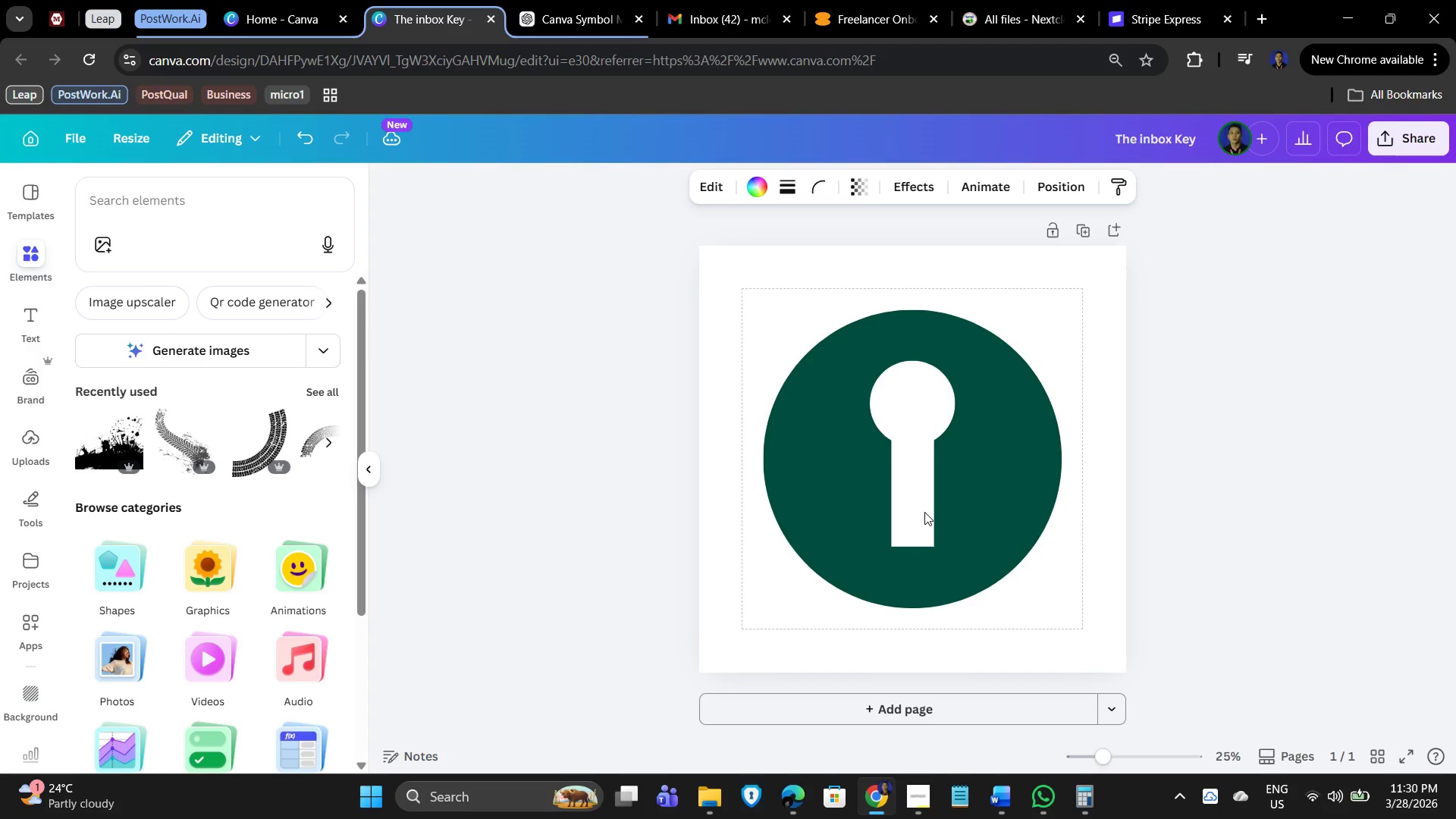 
key(ArrowDown)
 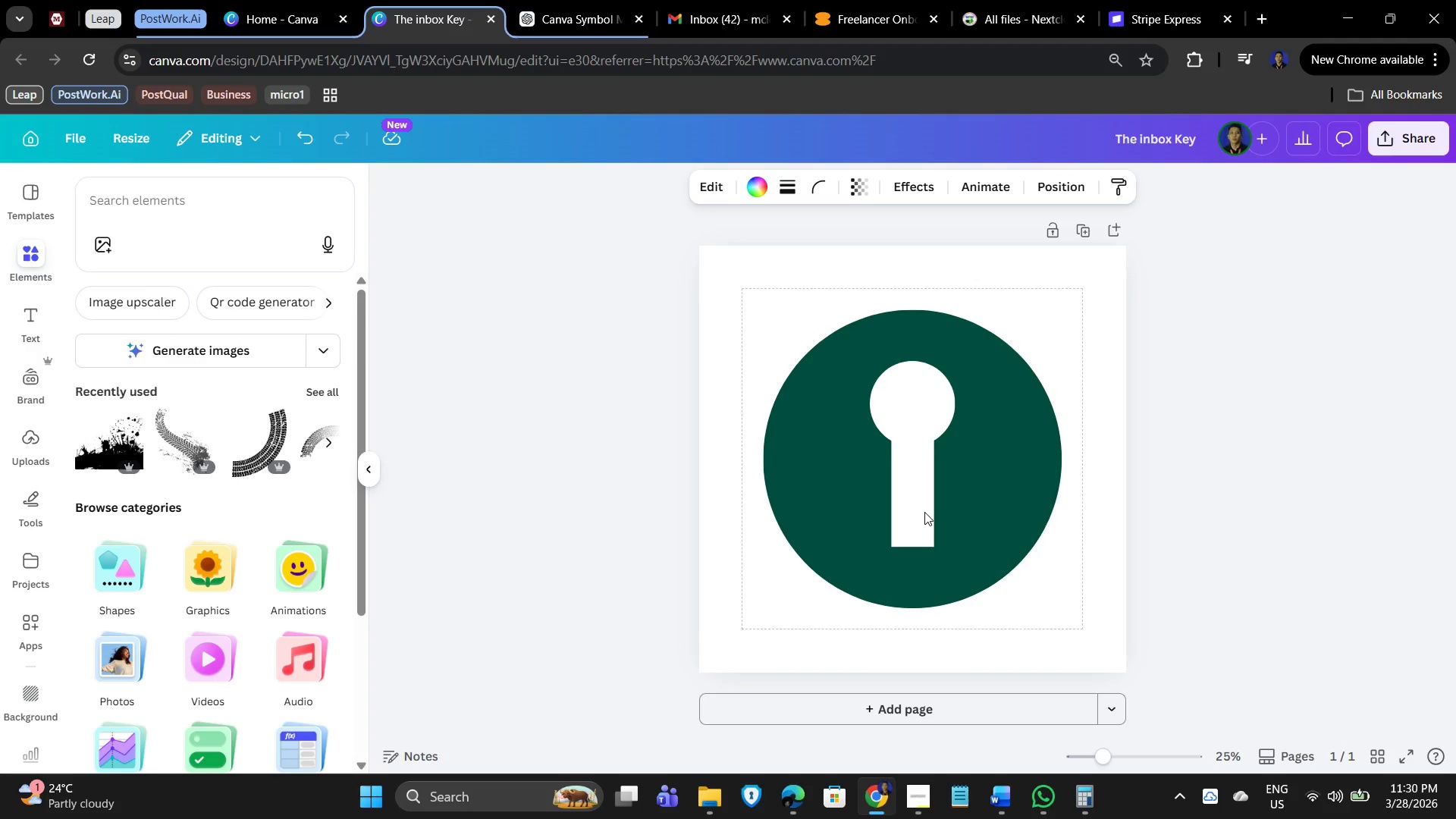 
key(ArrowUp)
 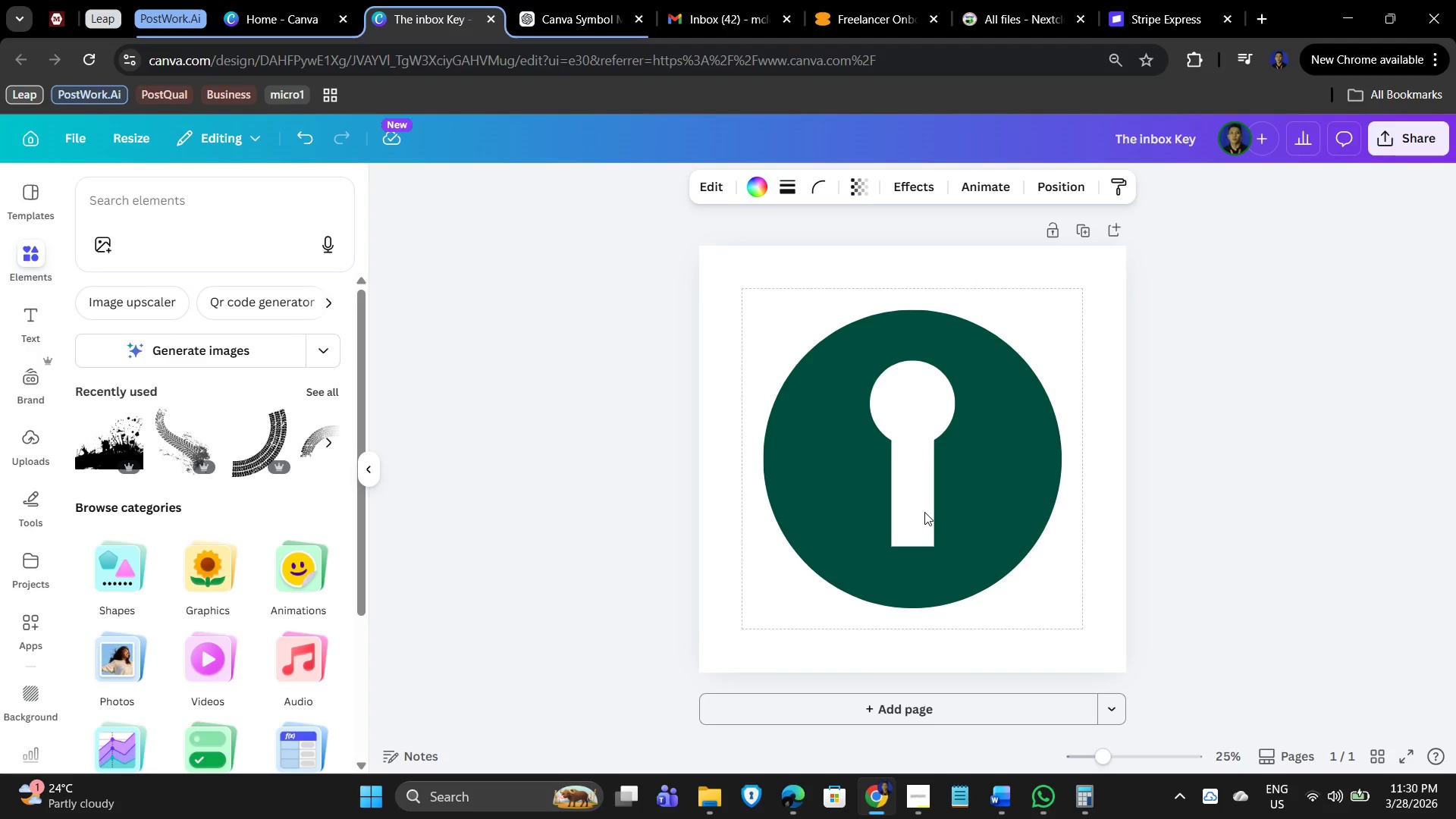 
key(ArrowUp)
 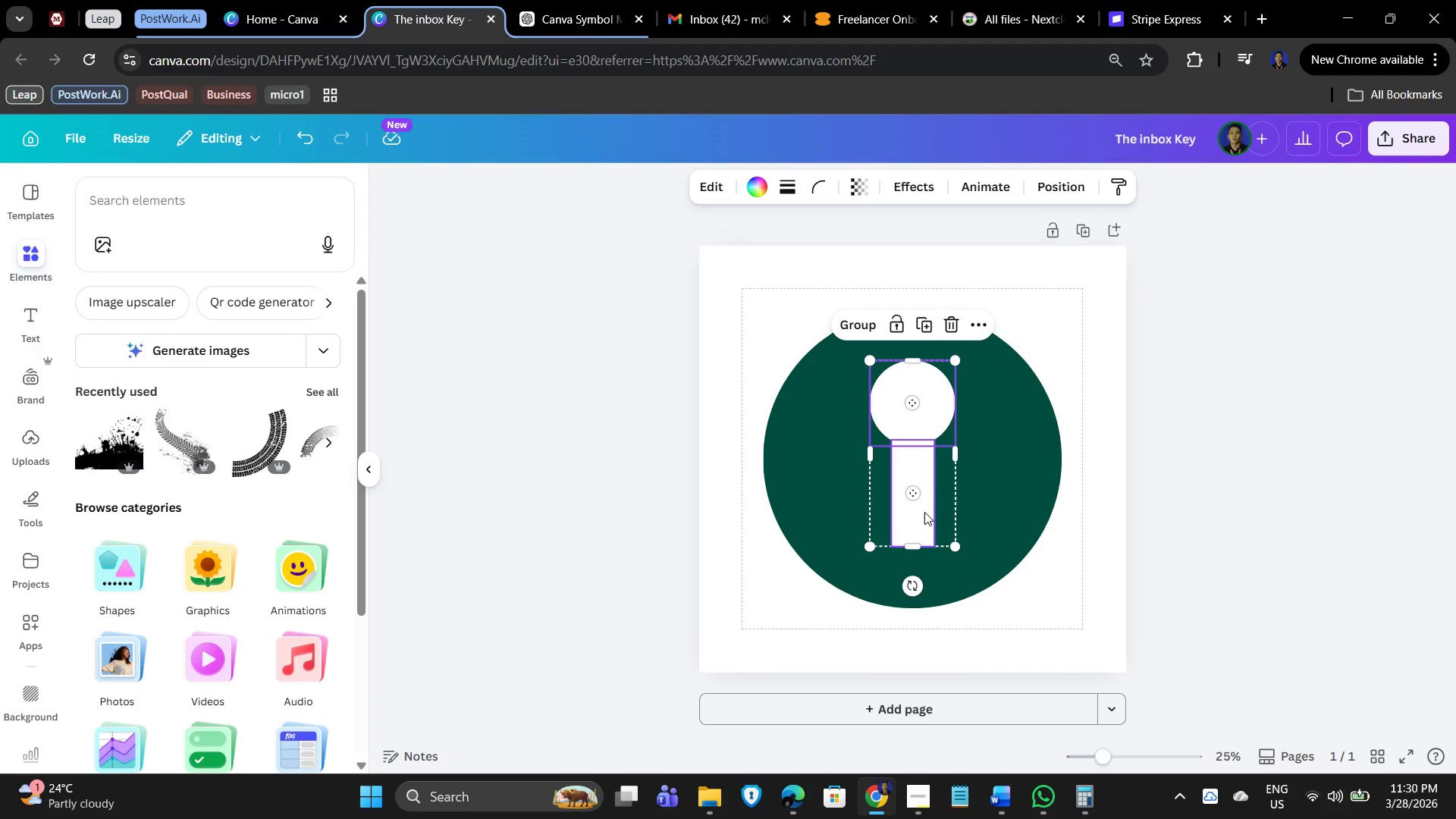 
key(ArrowUp)
 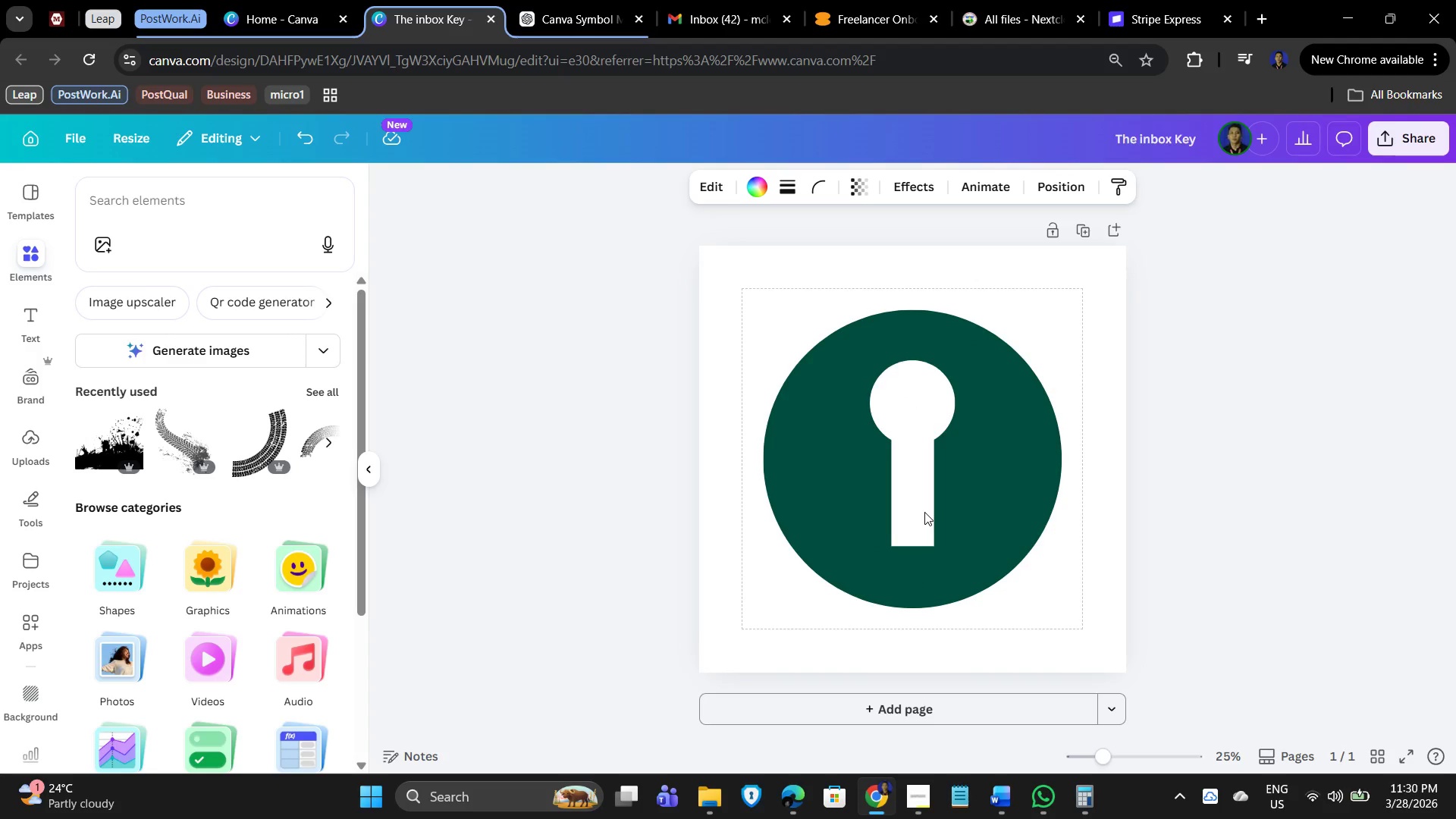 
key(ArrowDown)
 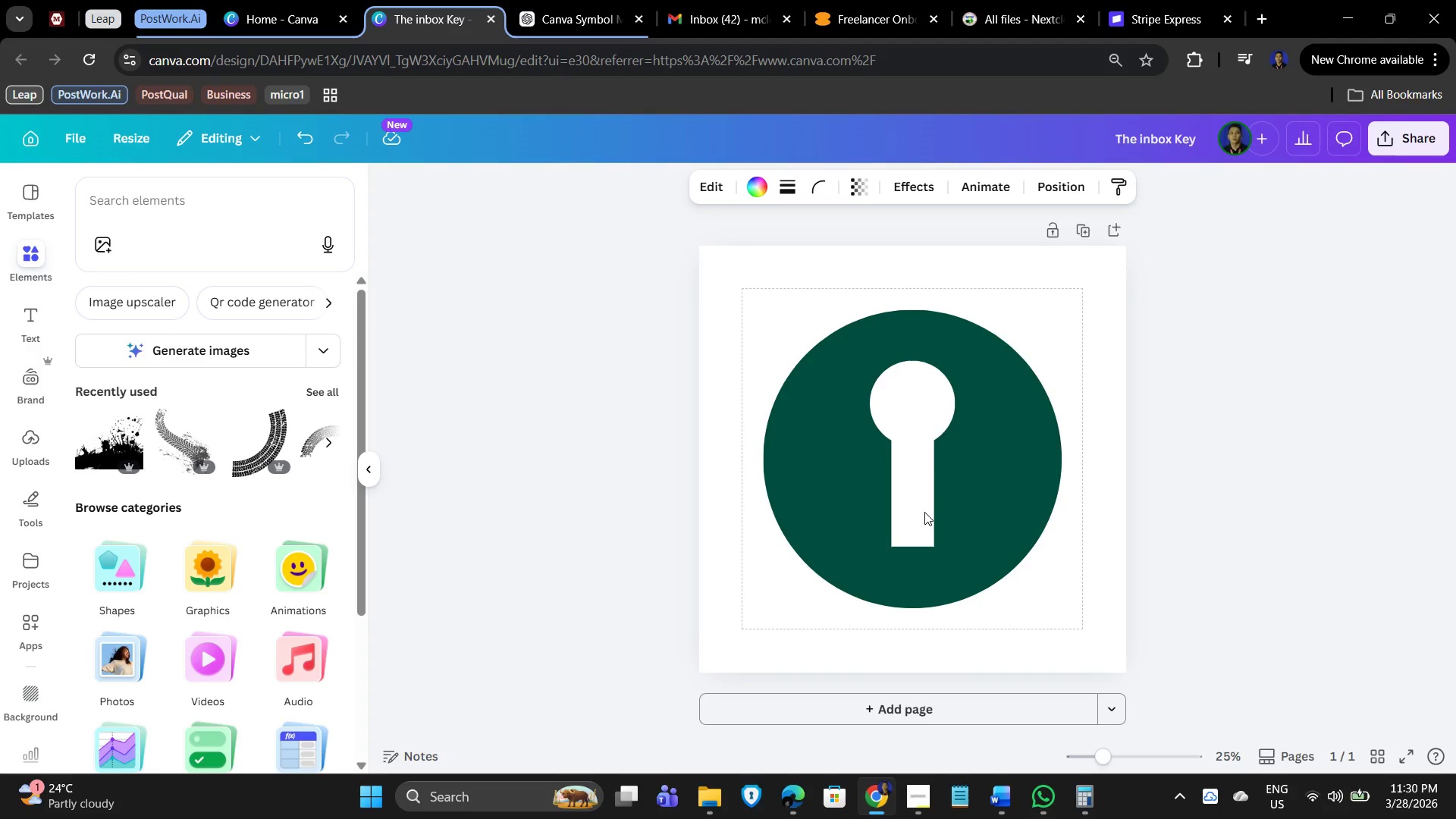 
key(ArrowDown)
 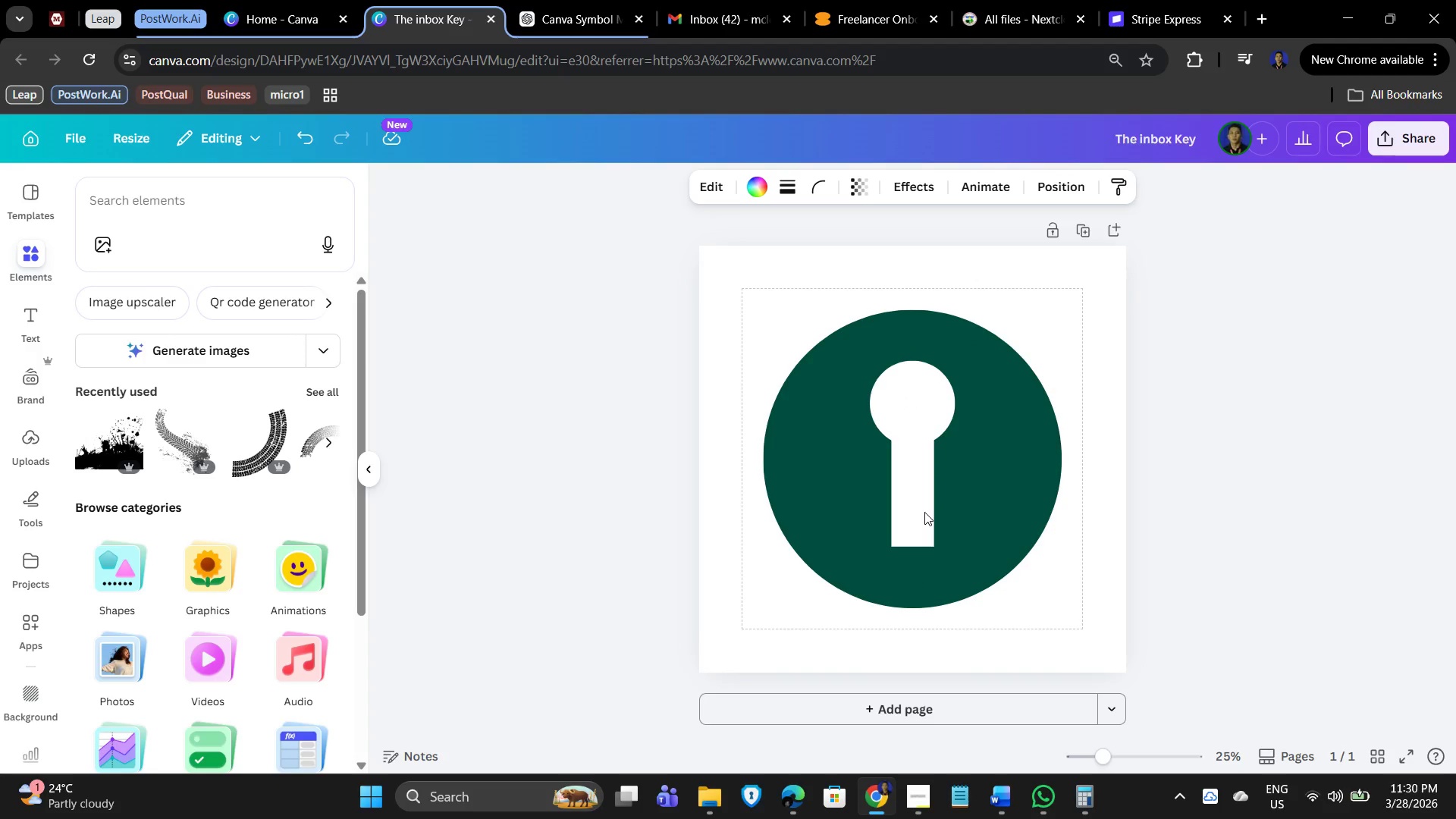 
key(ArrowDown)
 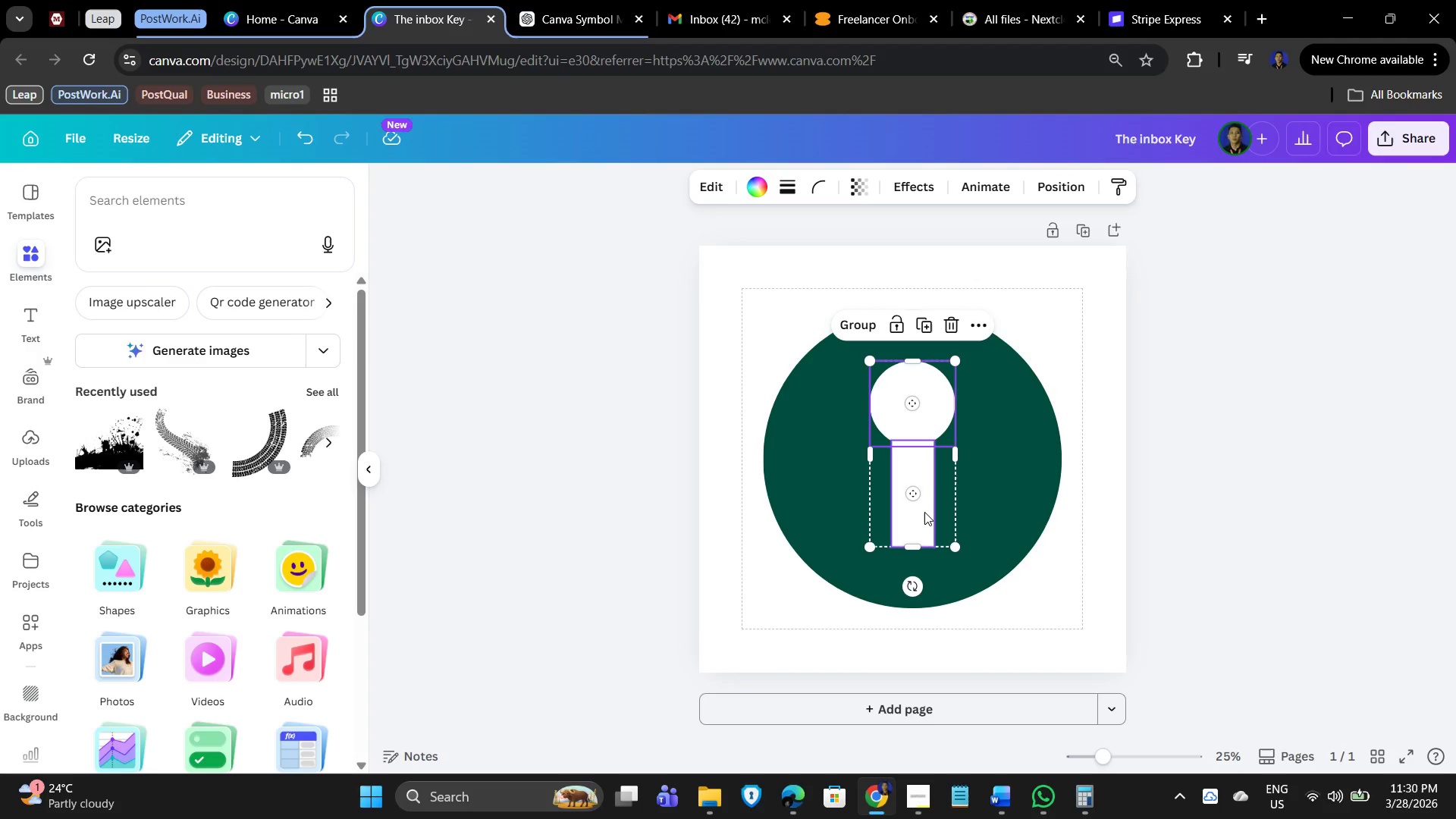 
wait(5.16)
 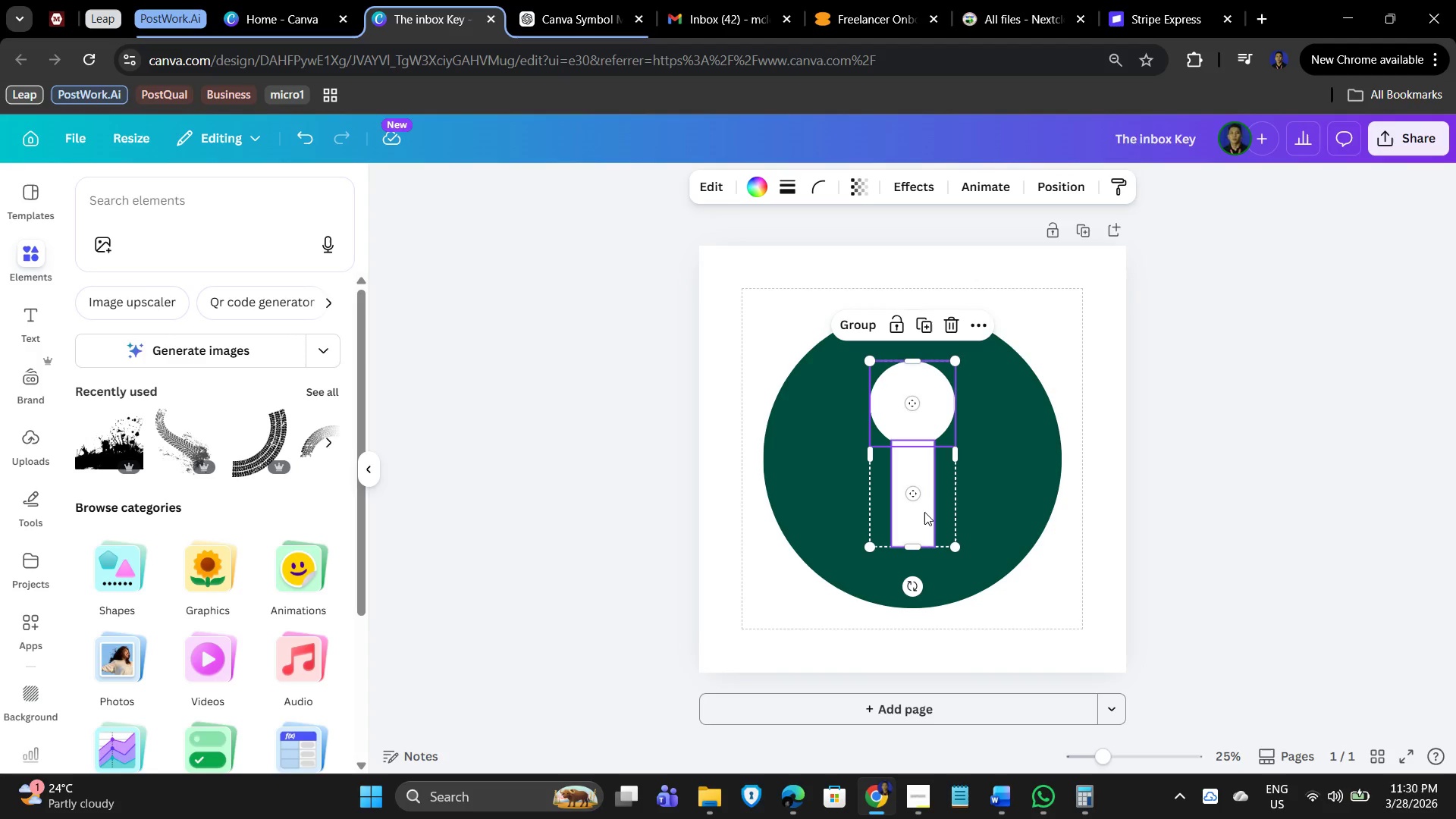 
key(ArrowDown)
 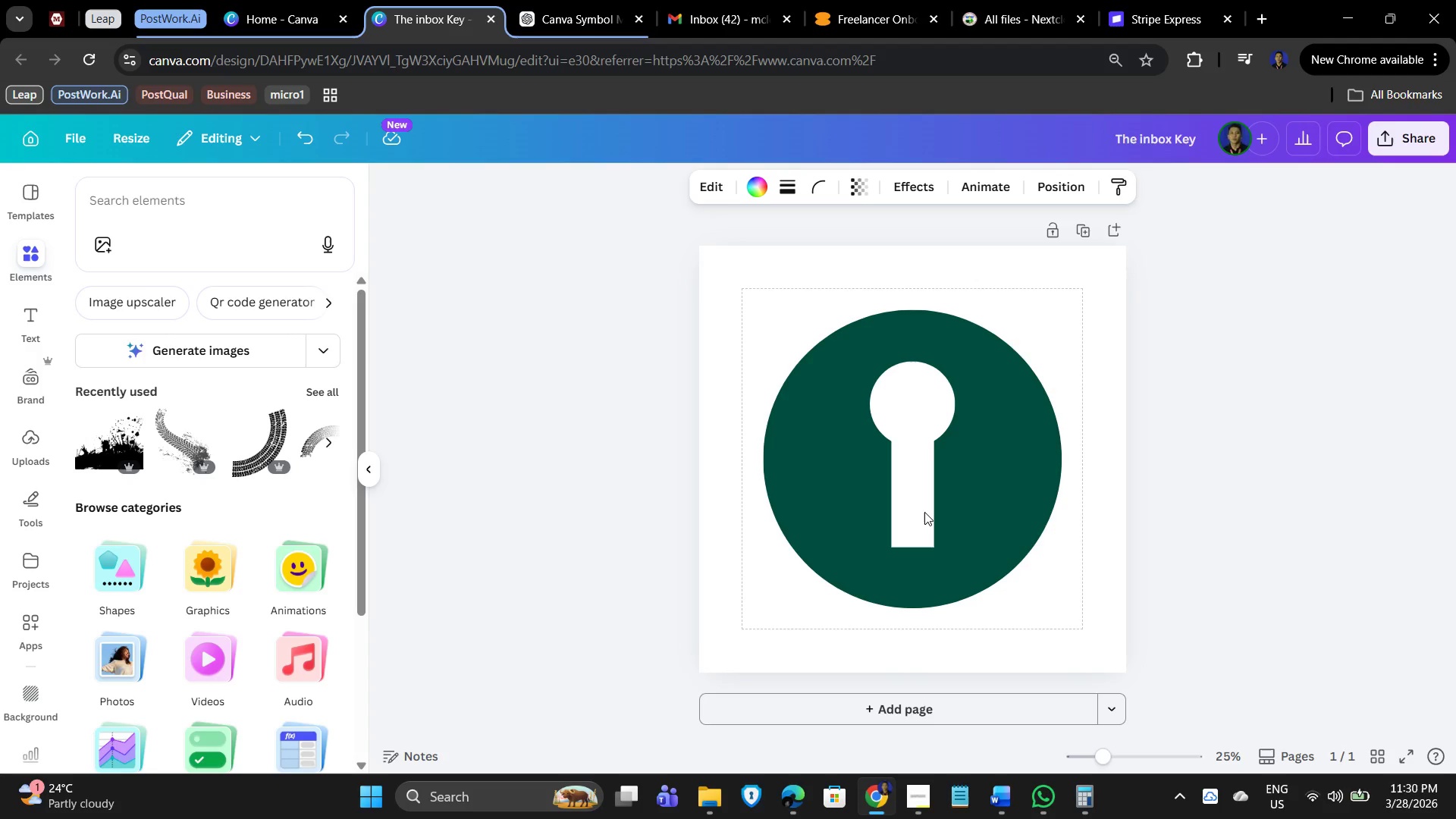 
key(ArrowDown)
 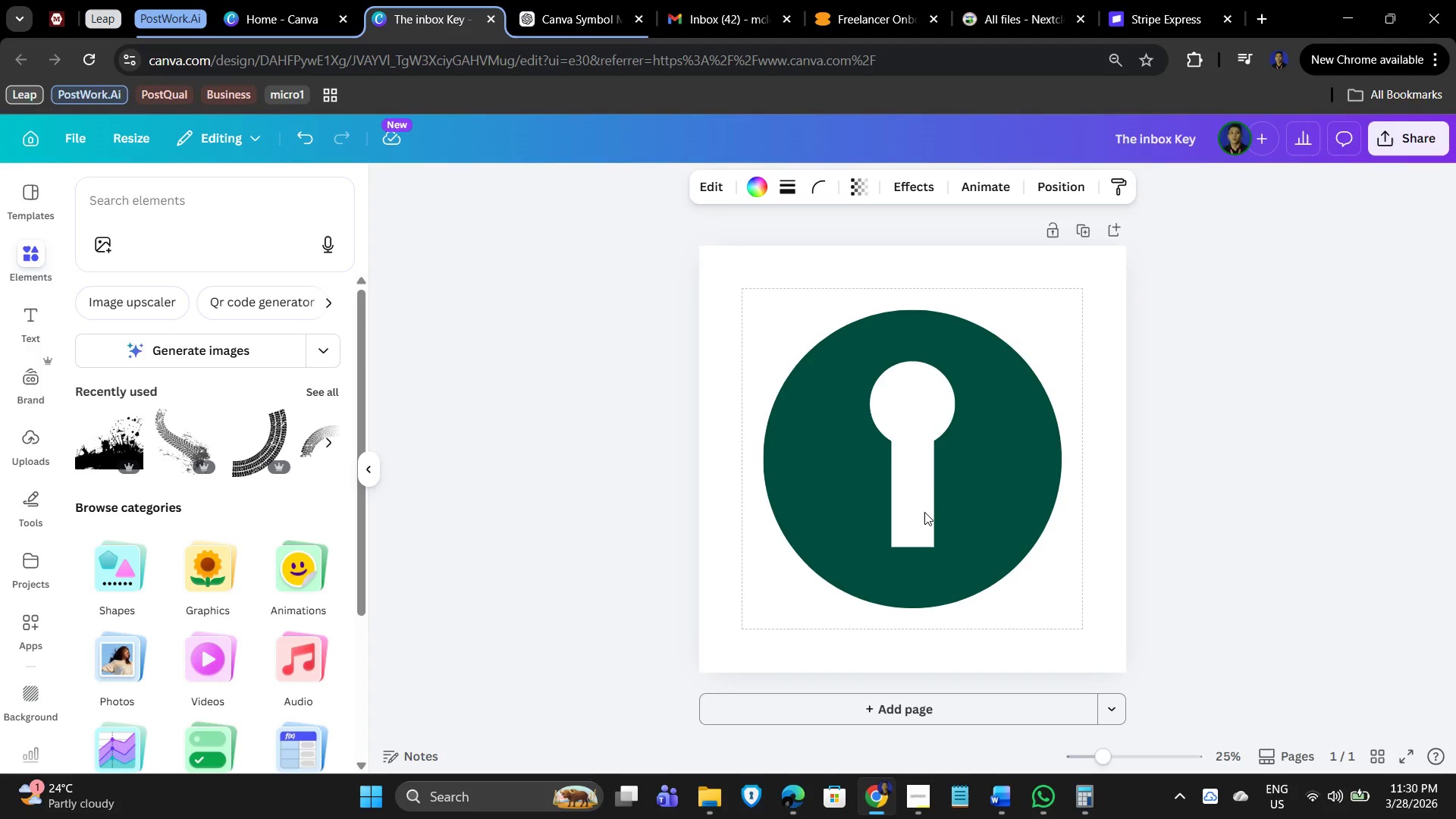 
key(ArrowUp)
 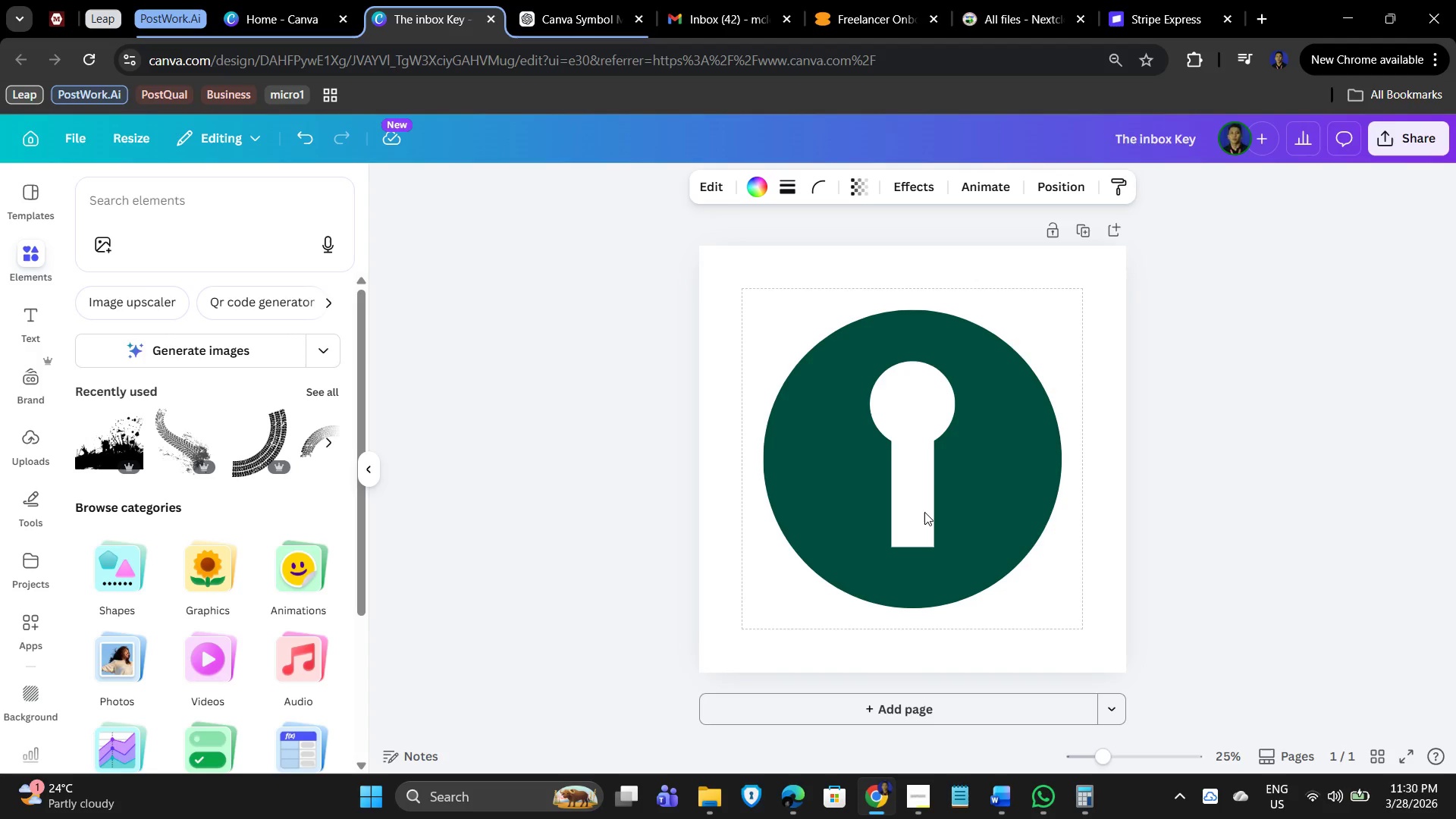 
key(ArrowUp)
 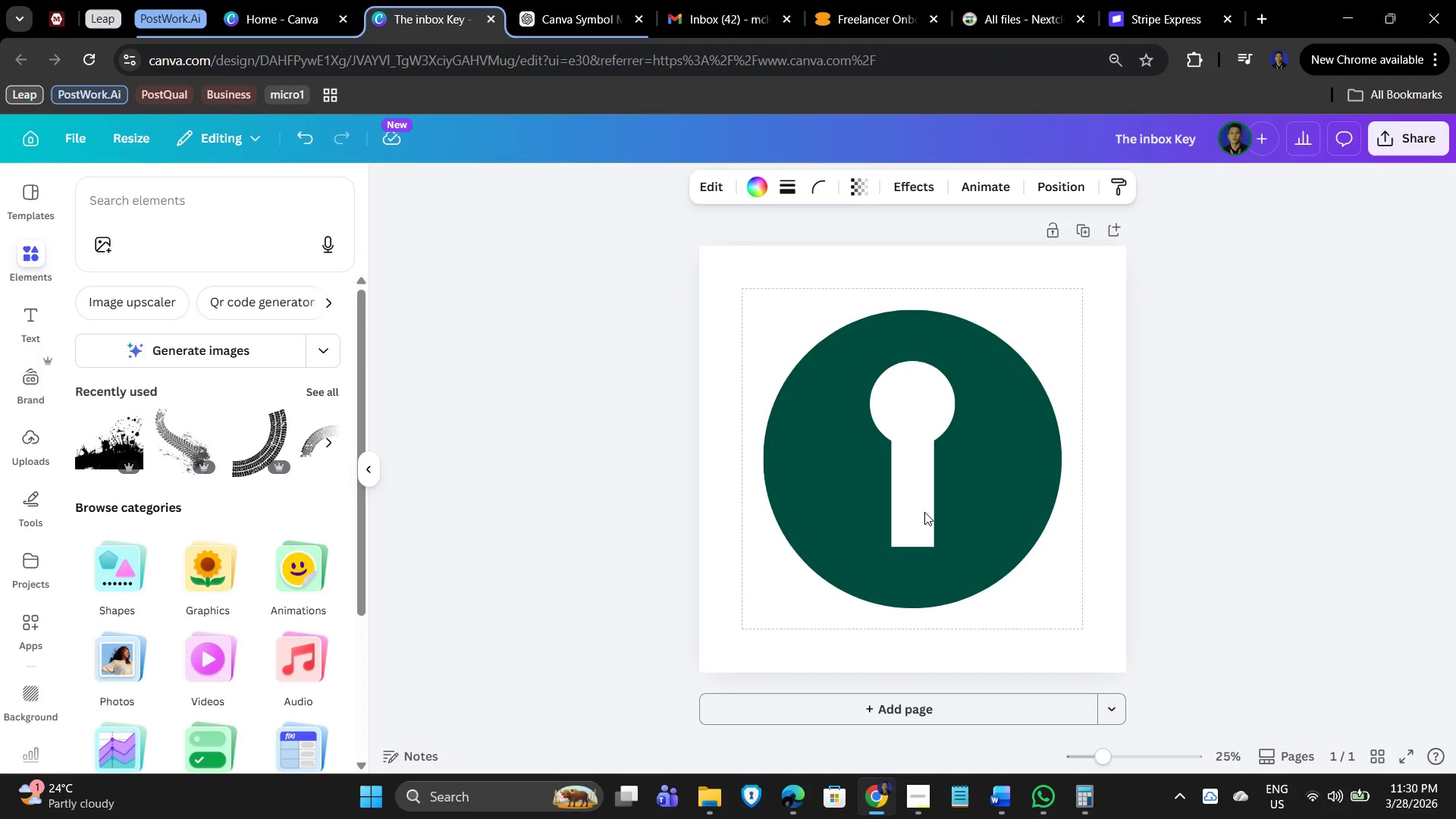 
key(ArrowUp)
 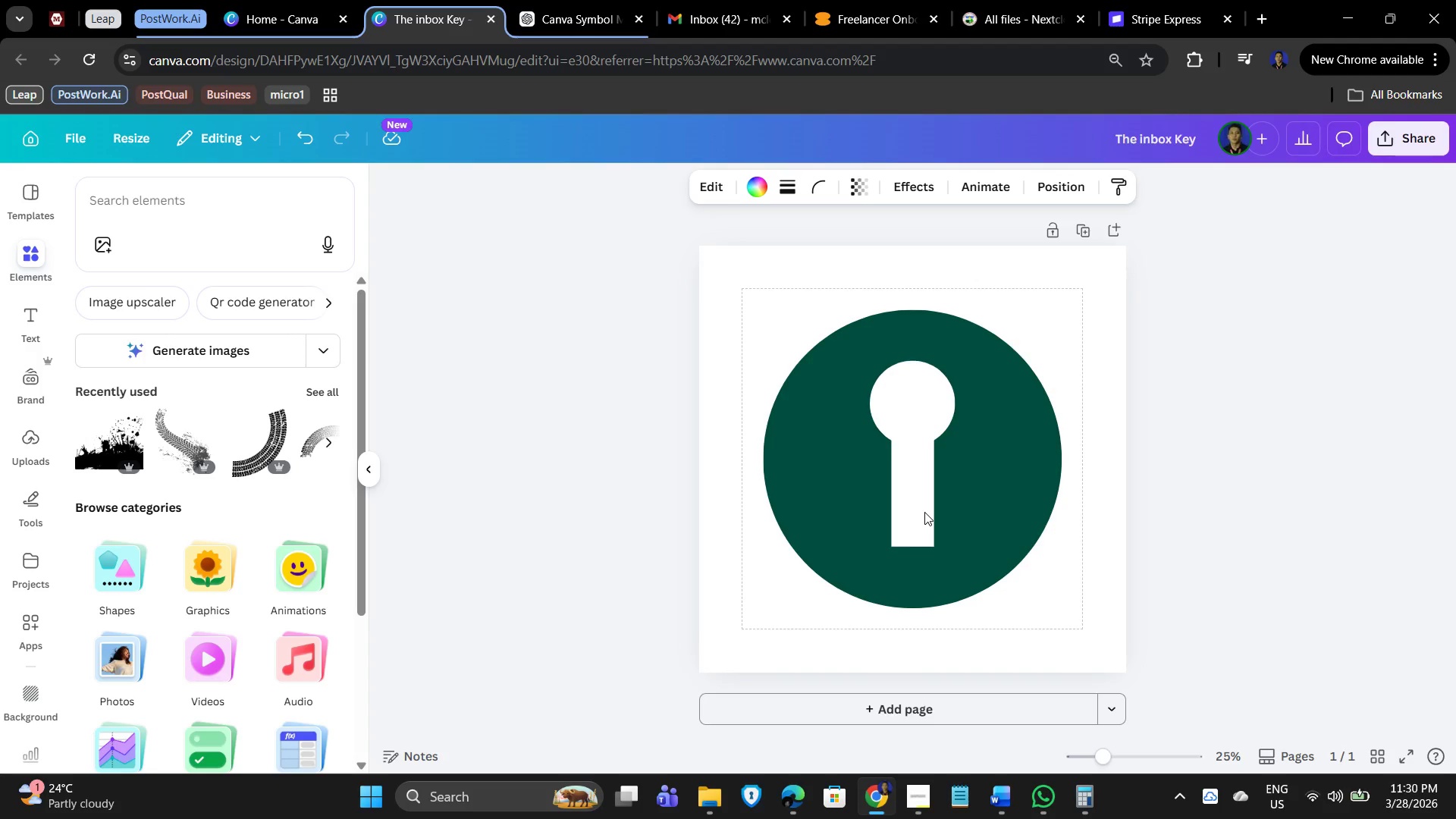 
key(ArrowUp)
 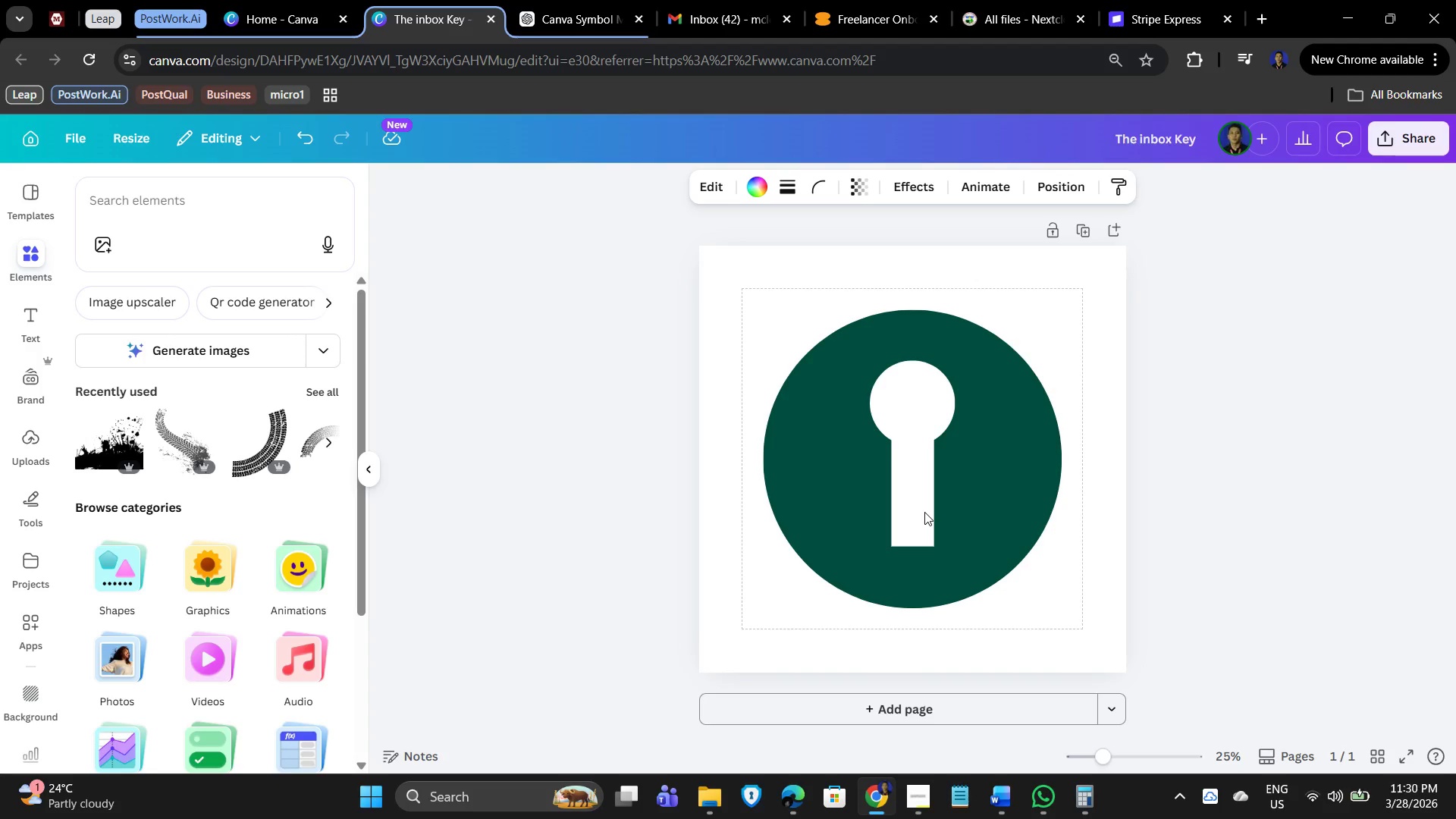 
key(ArrowUp)
 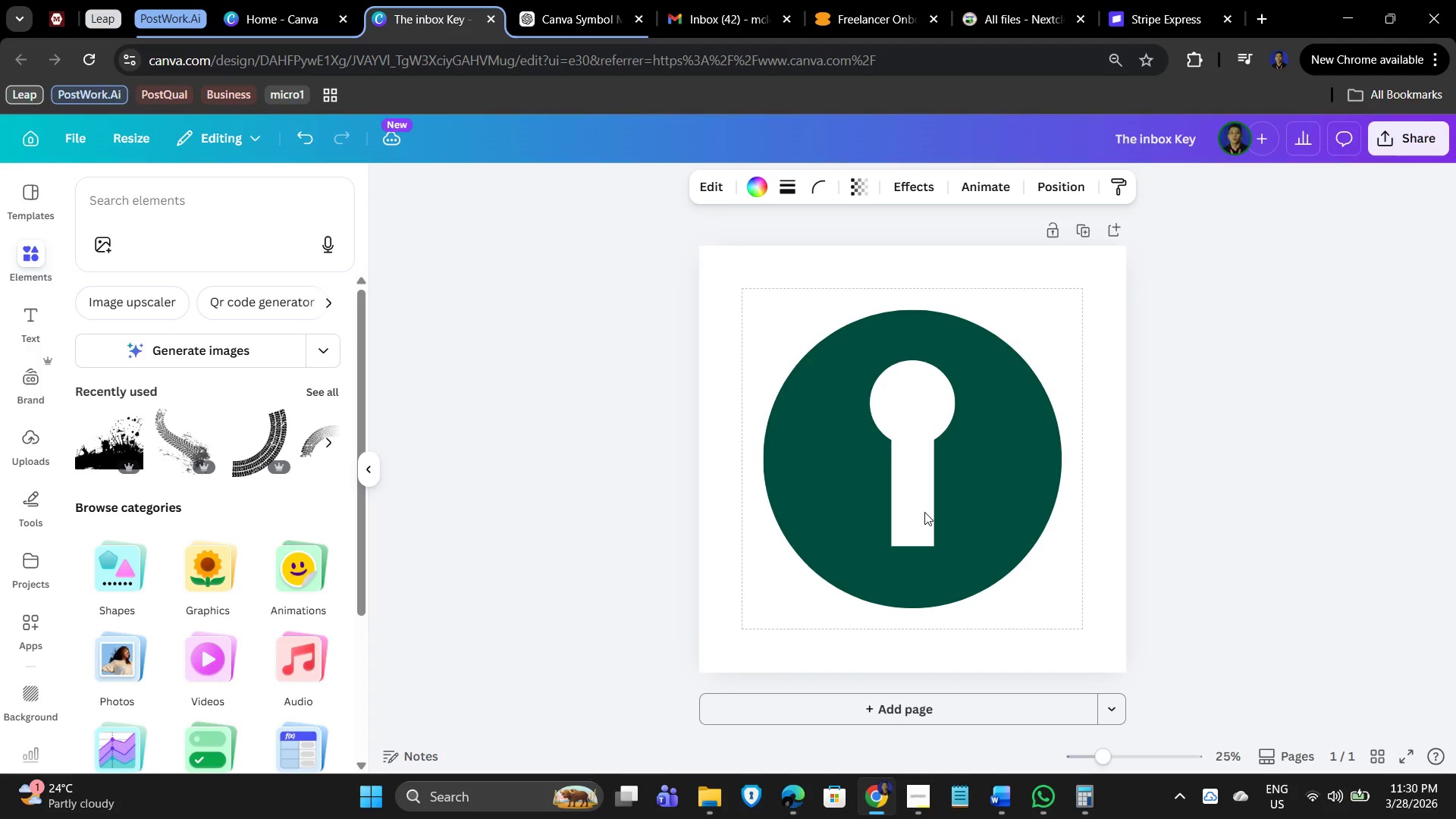 
key(ArrowUp)
 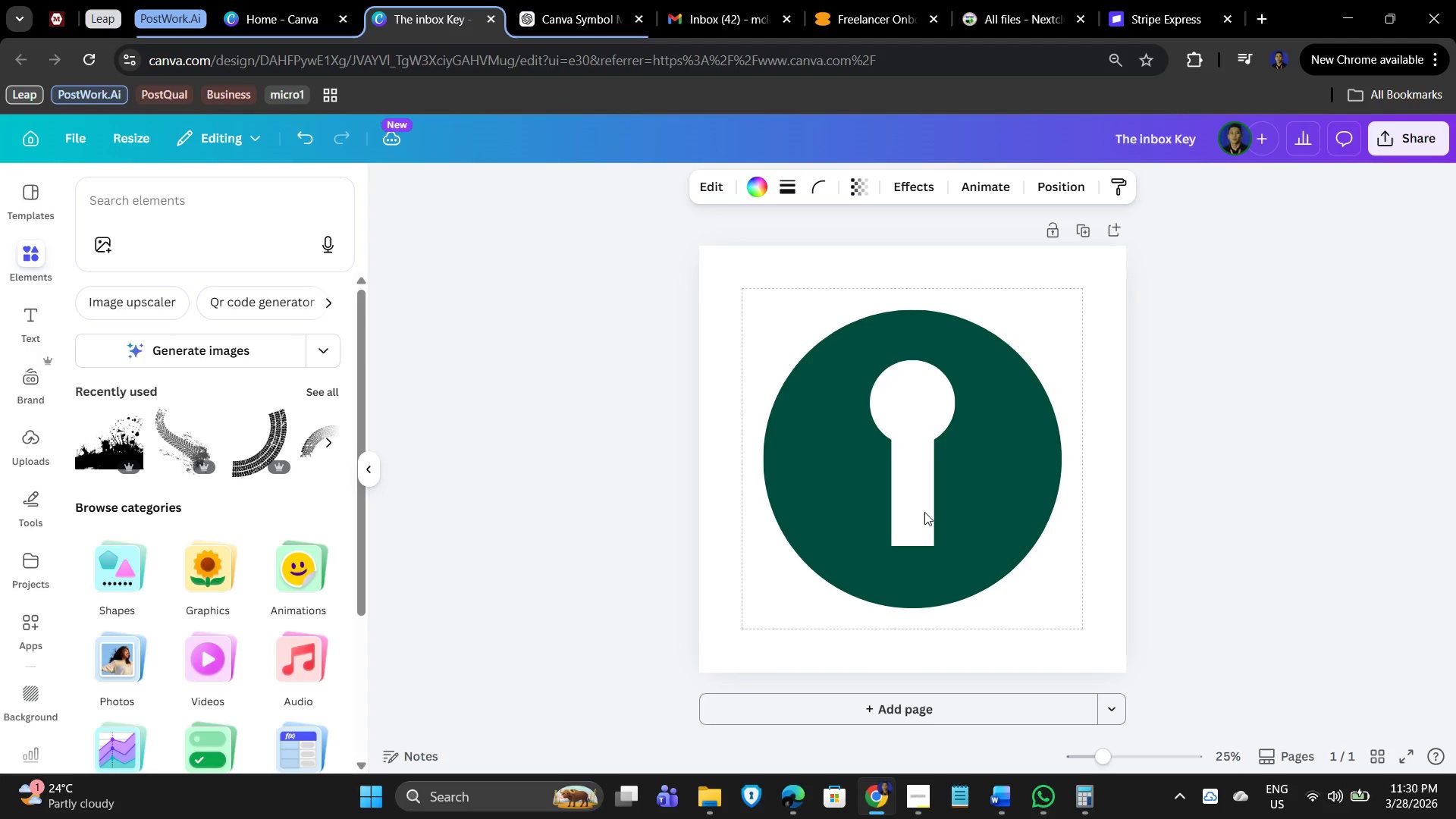 
key(ArrowDown)
 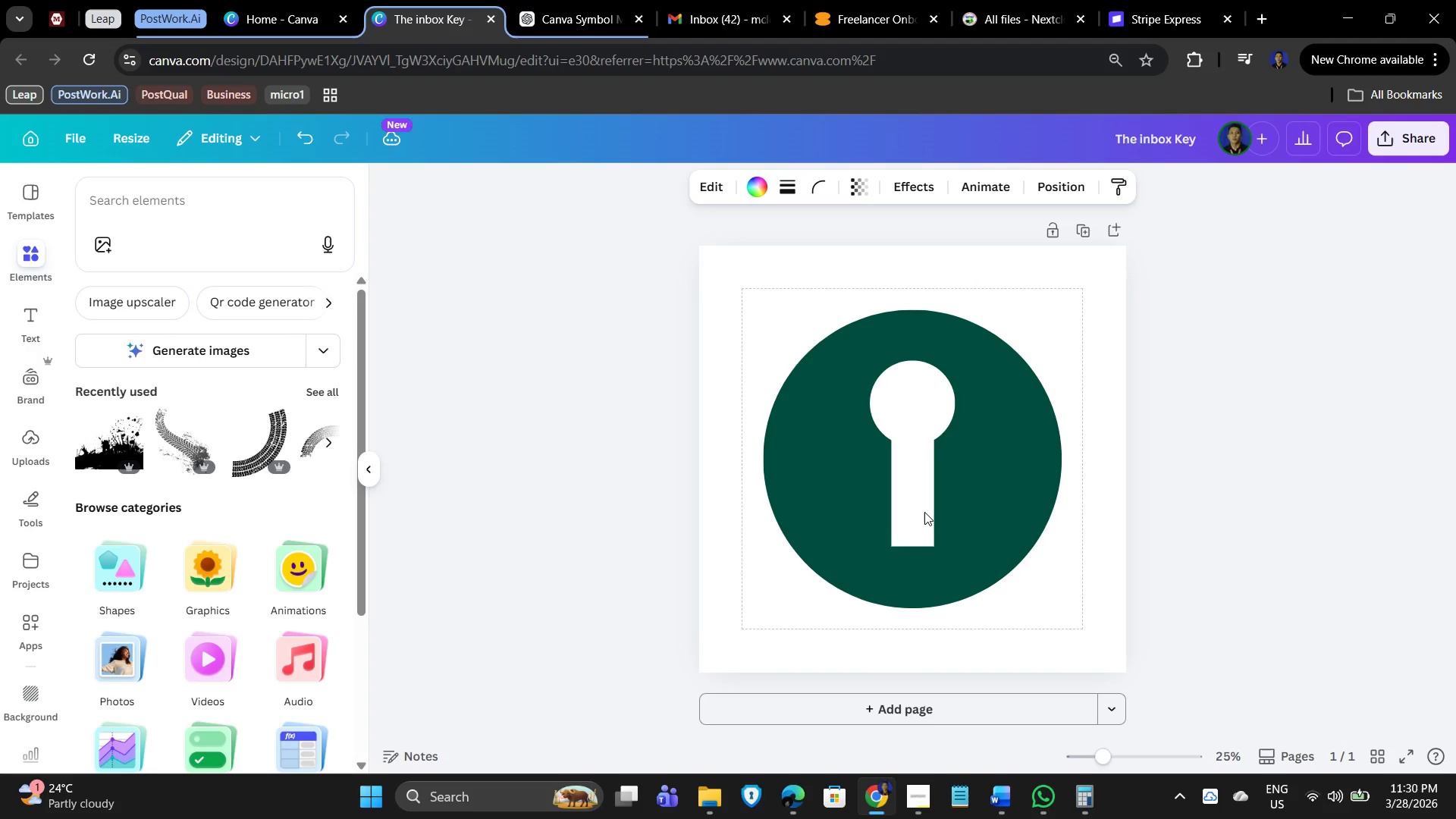 
key(ArrowDown)
 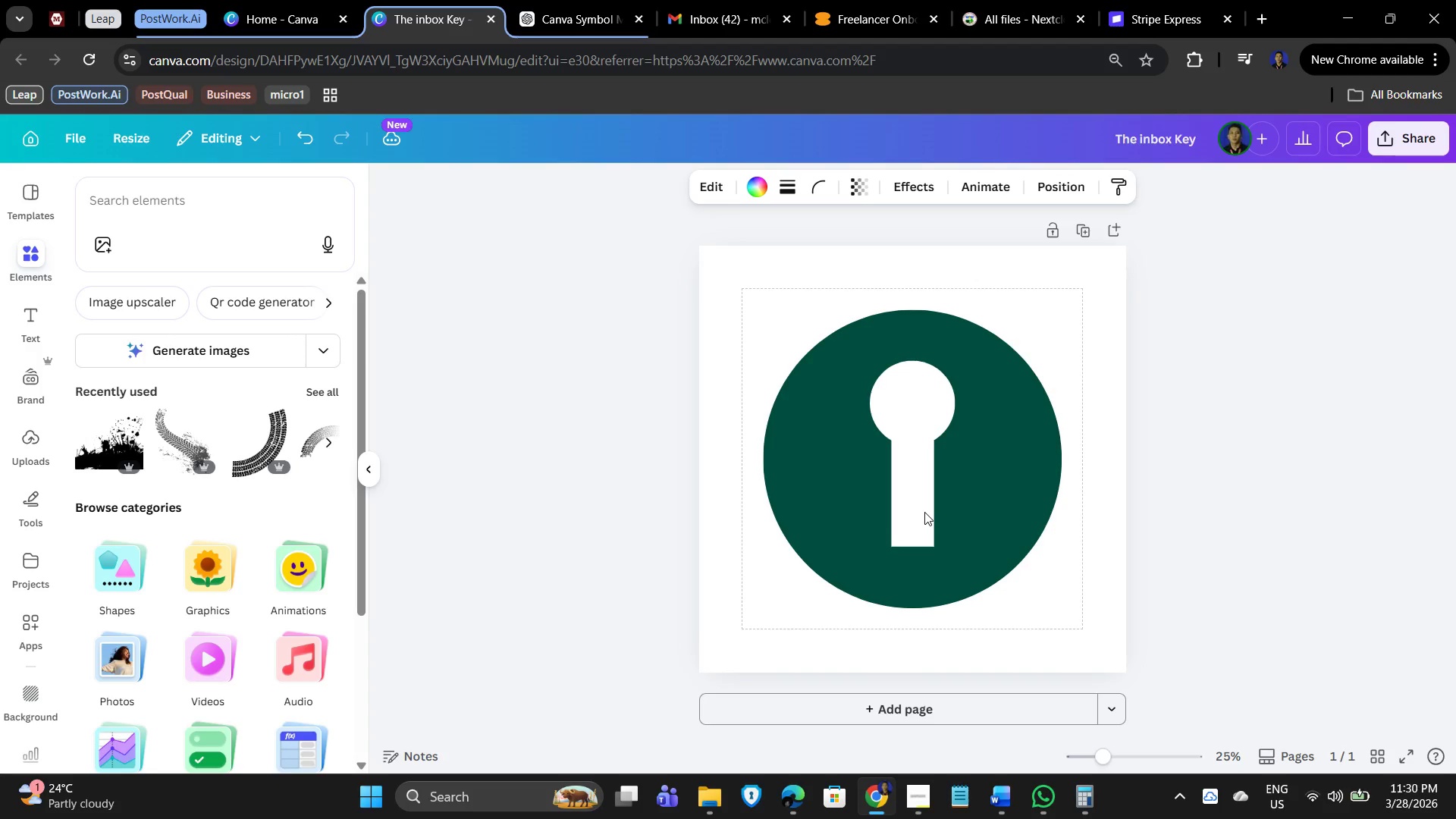 
key(ArrowDown)
 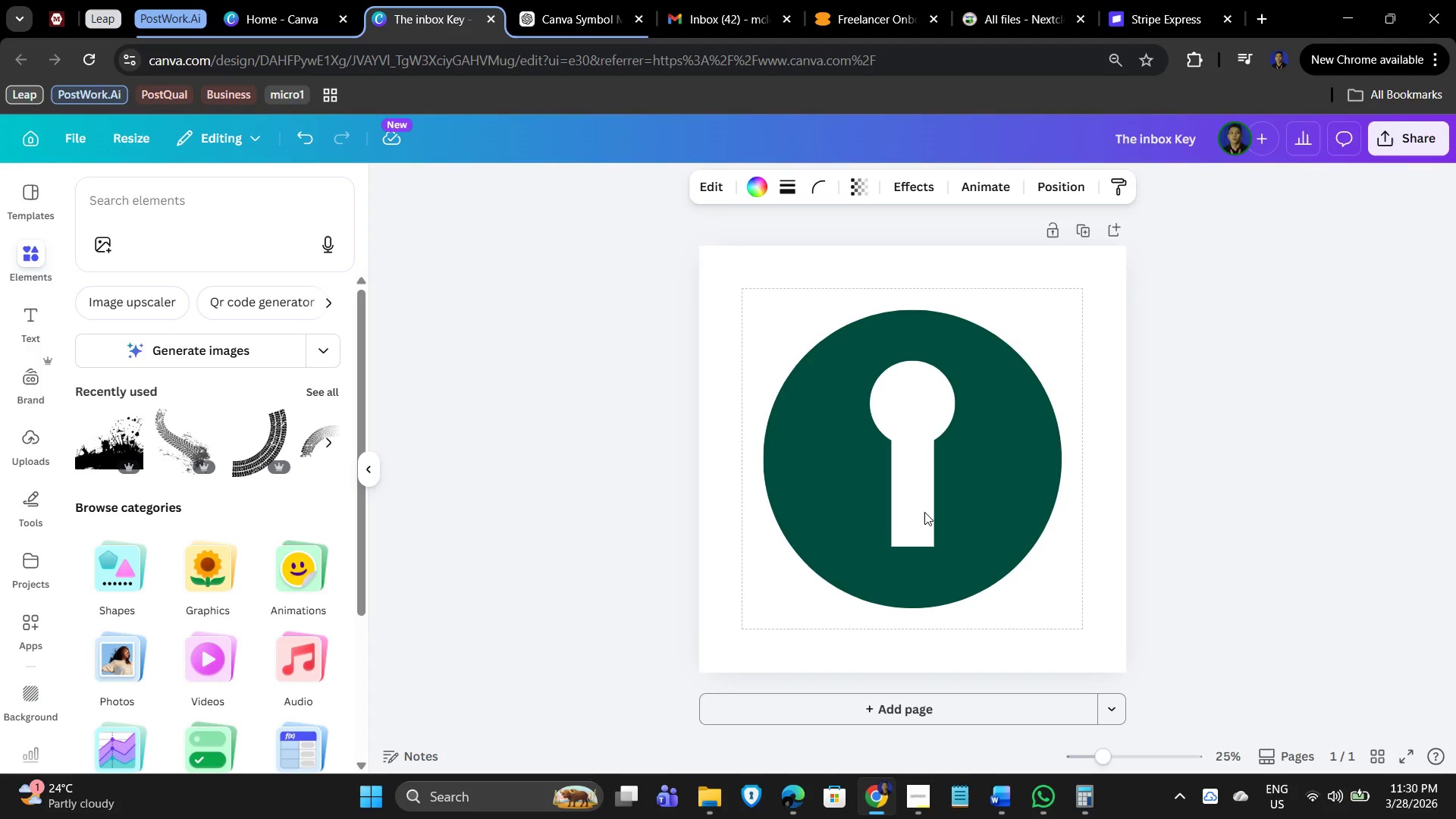 
key(ArrowDown)
 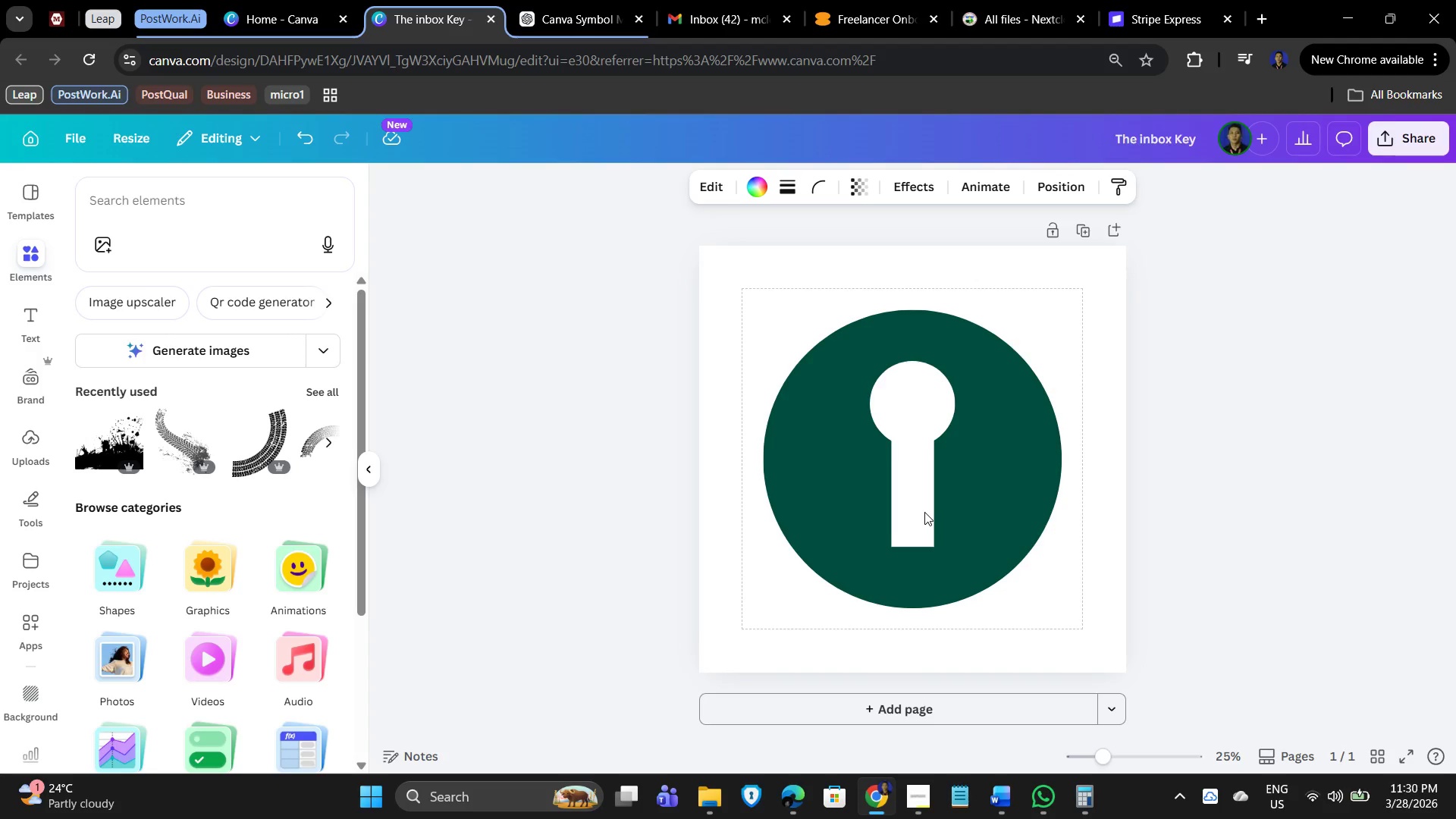 
key(ArrowDown)
 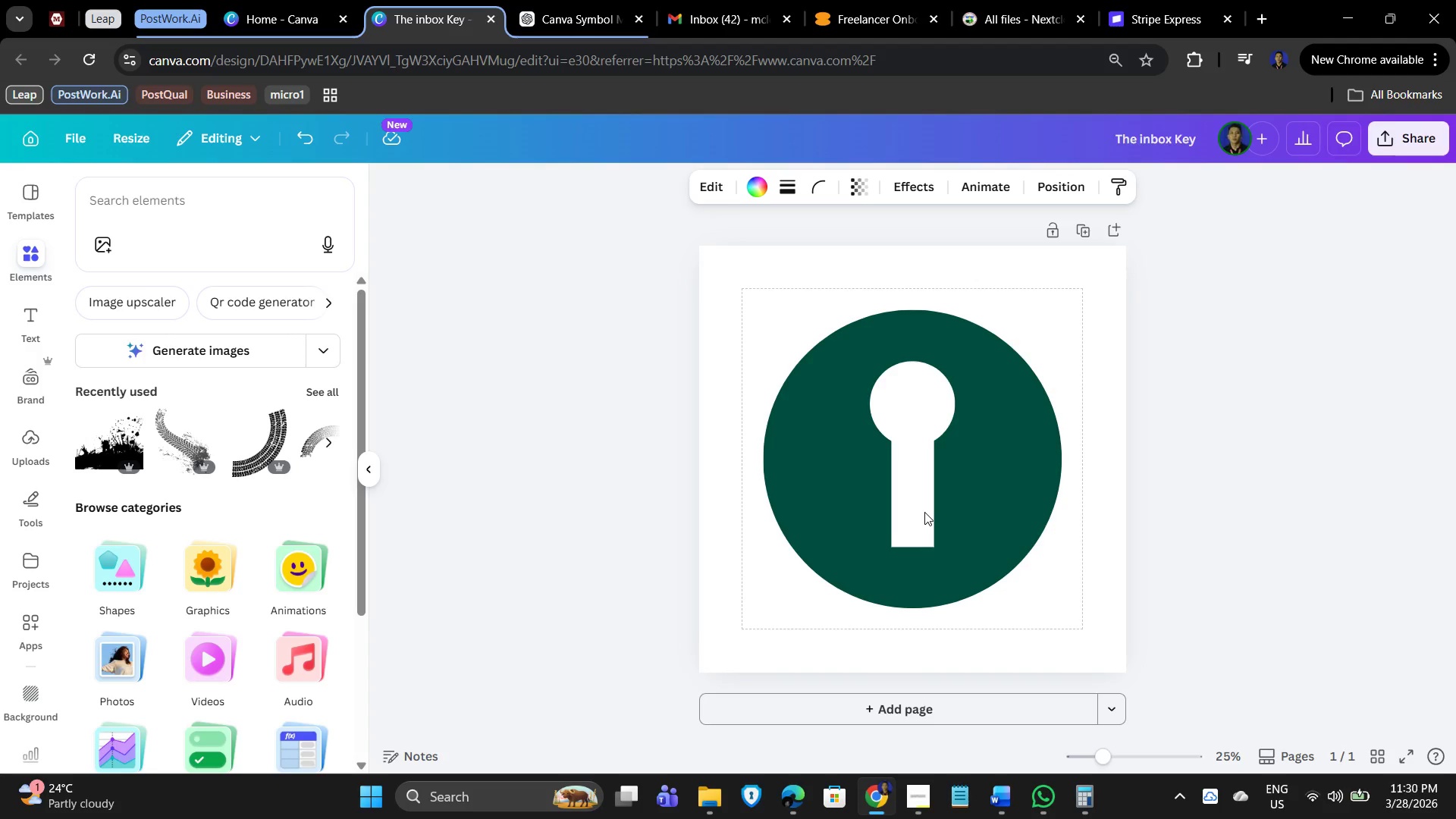 
key(ArrowDown)
 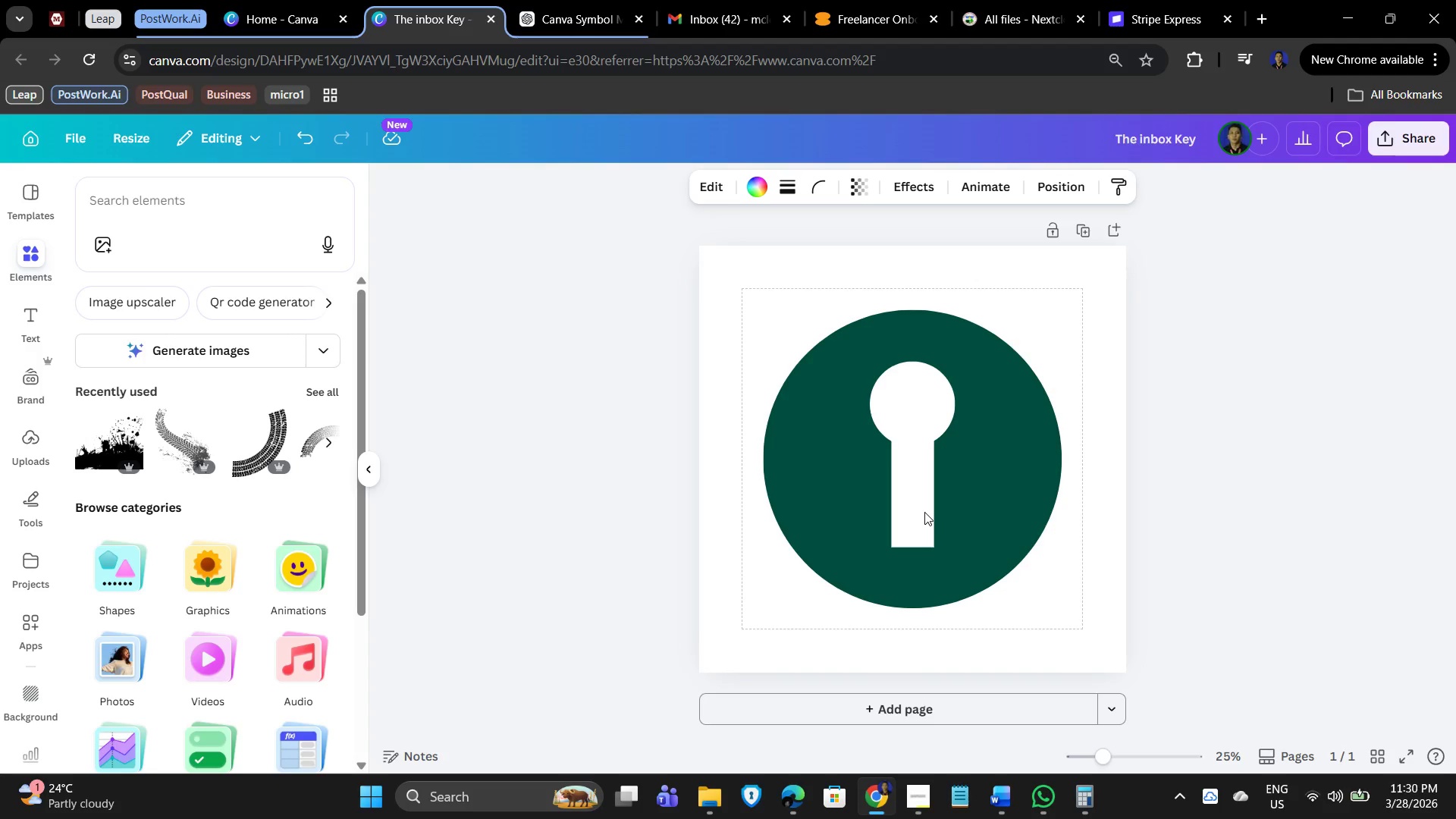 
key(ArrowDown)
 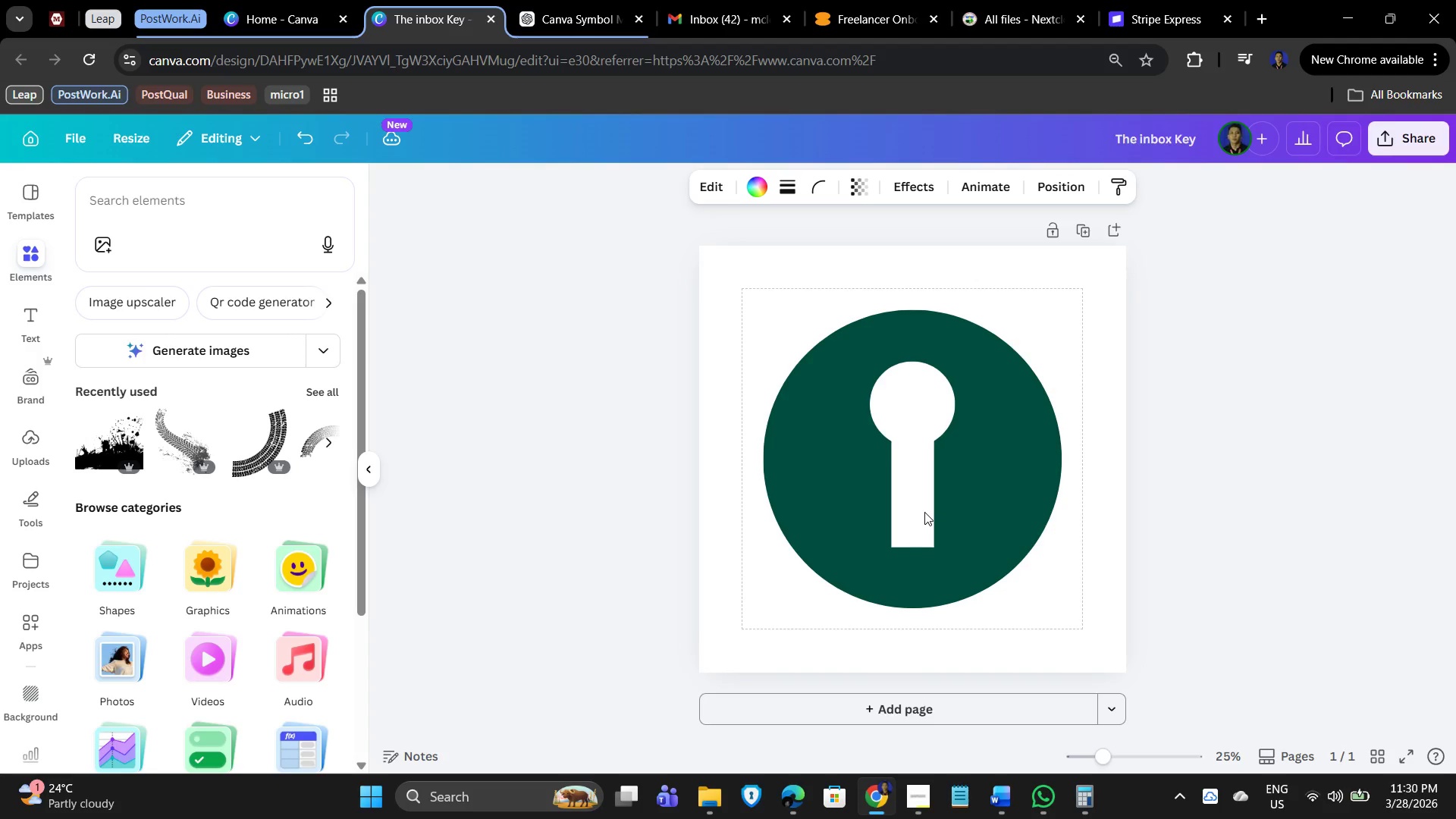 
key(ArrowUp)
 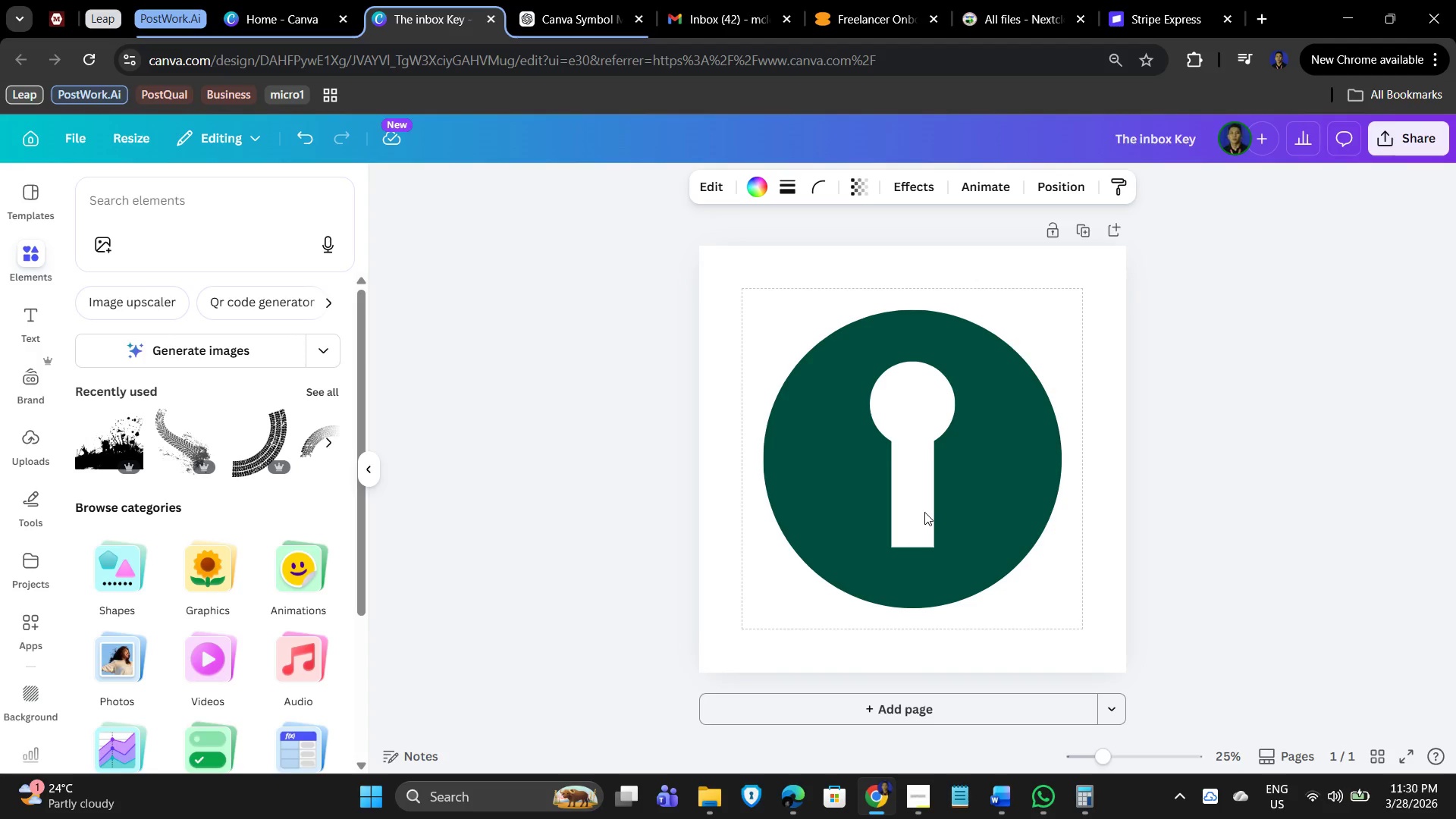 
key(ArrowDown)
 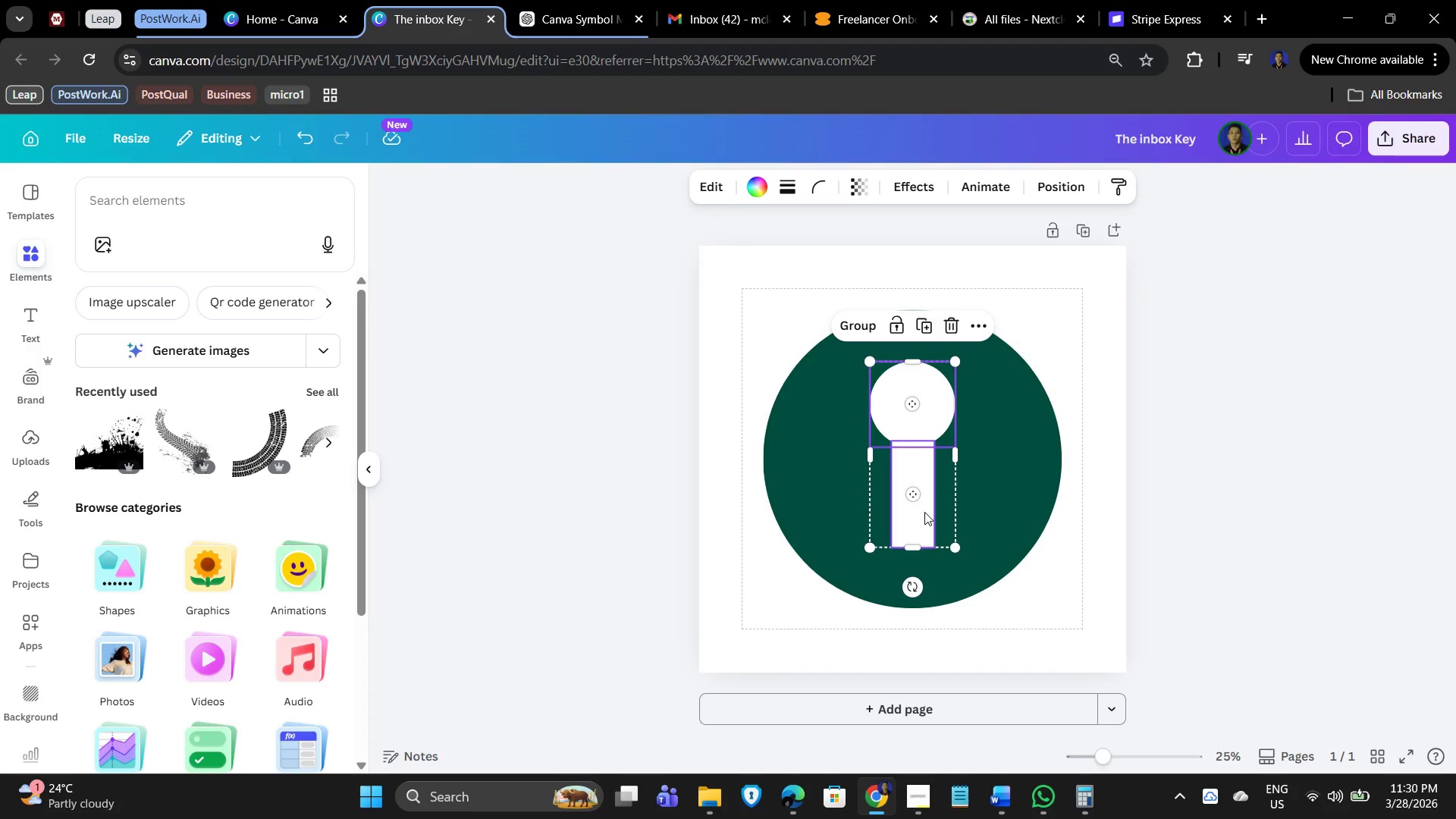 
key(ArrowDown)
 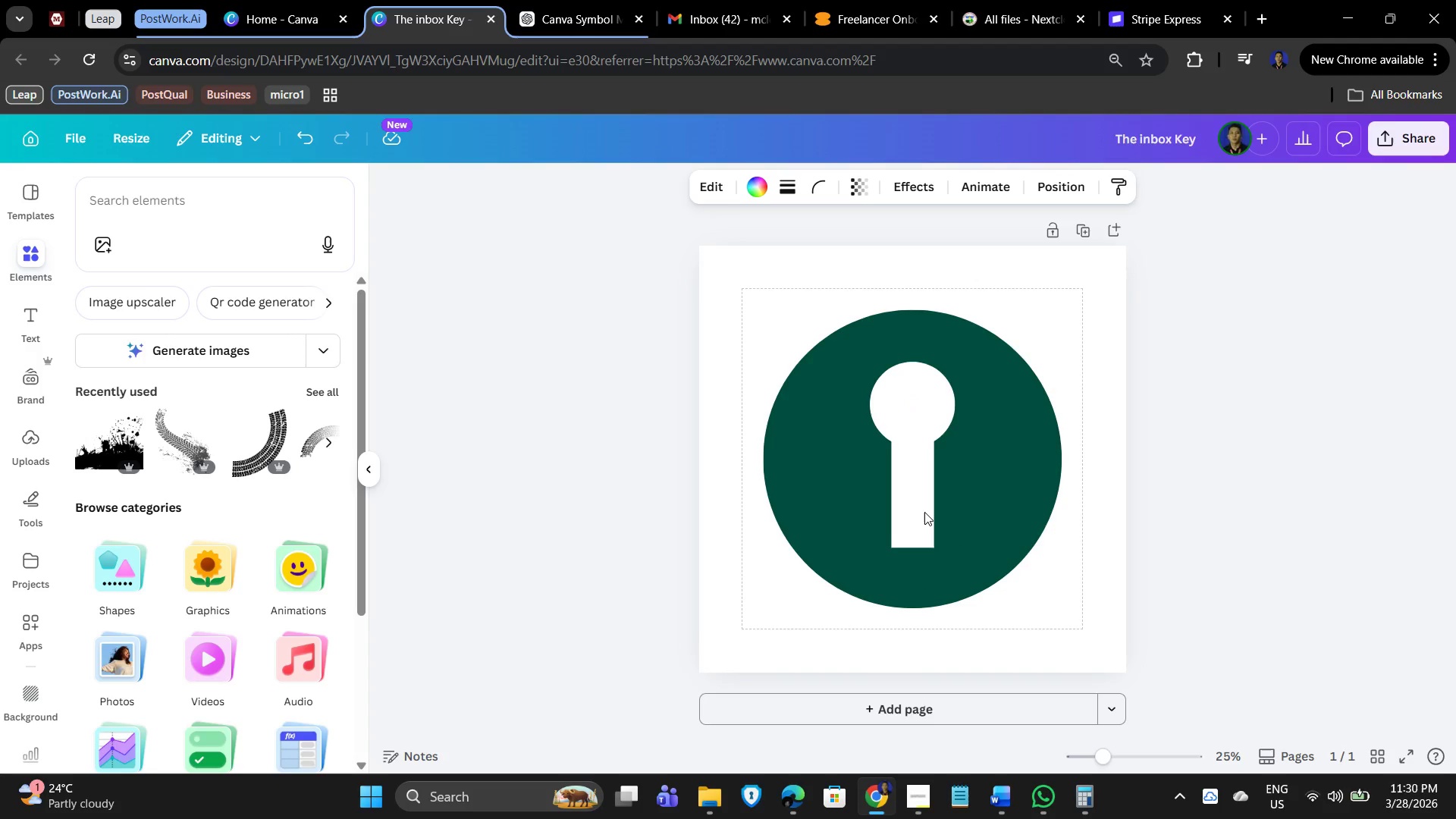 
key(ArrowDown)
 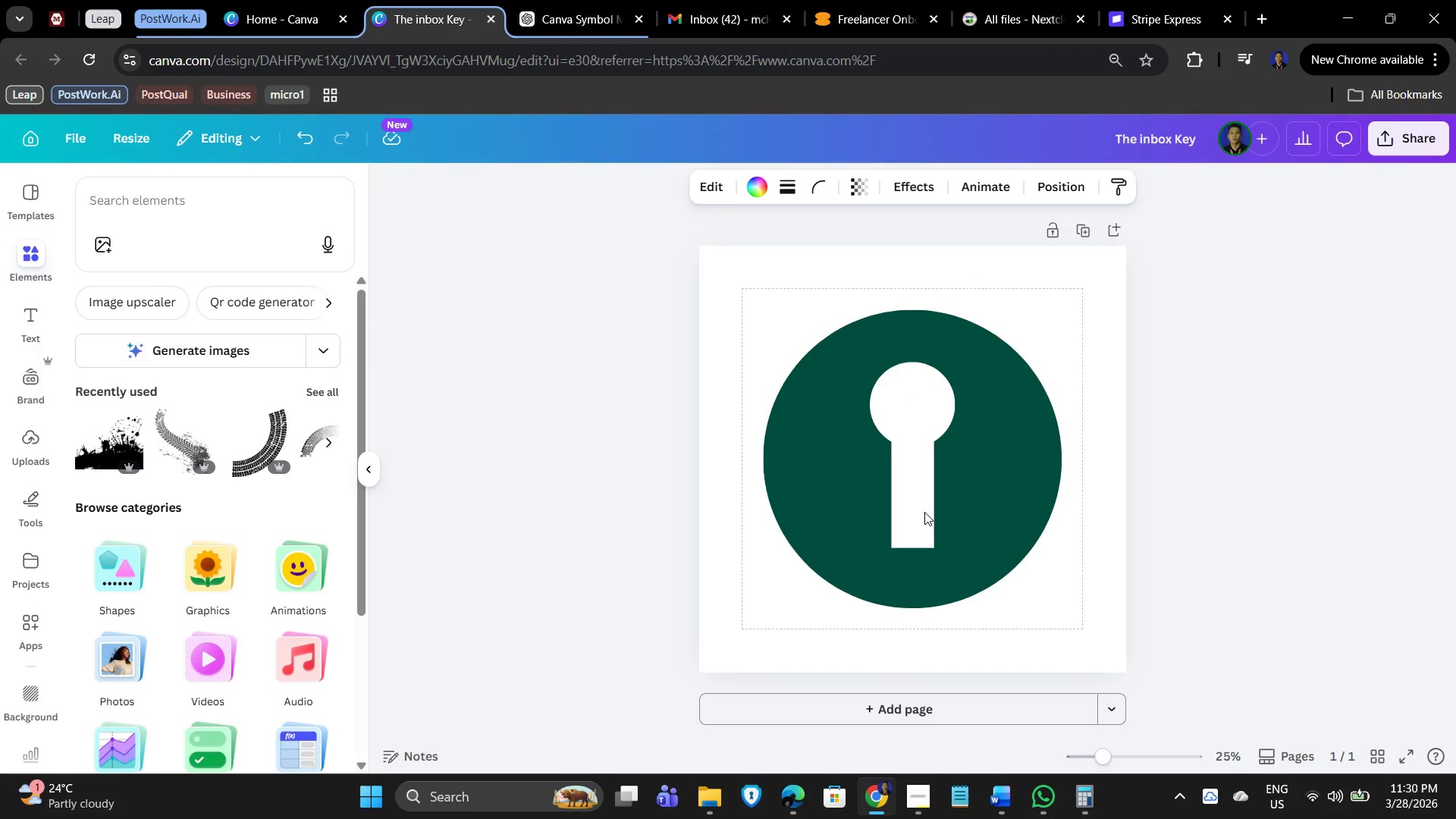 
key(ArrowDown)
 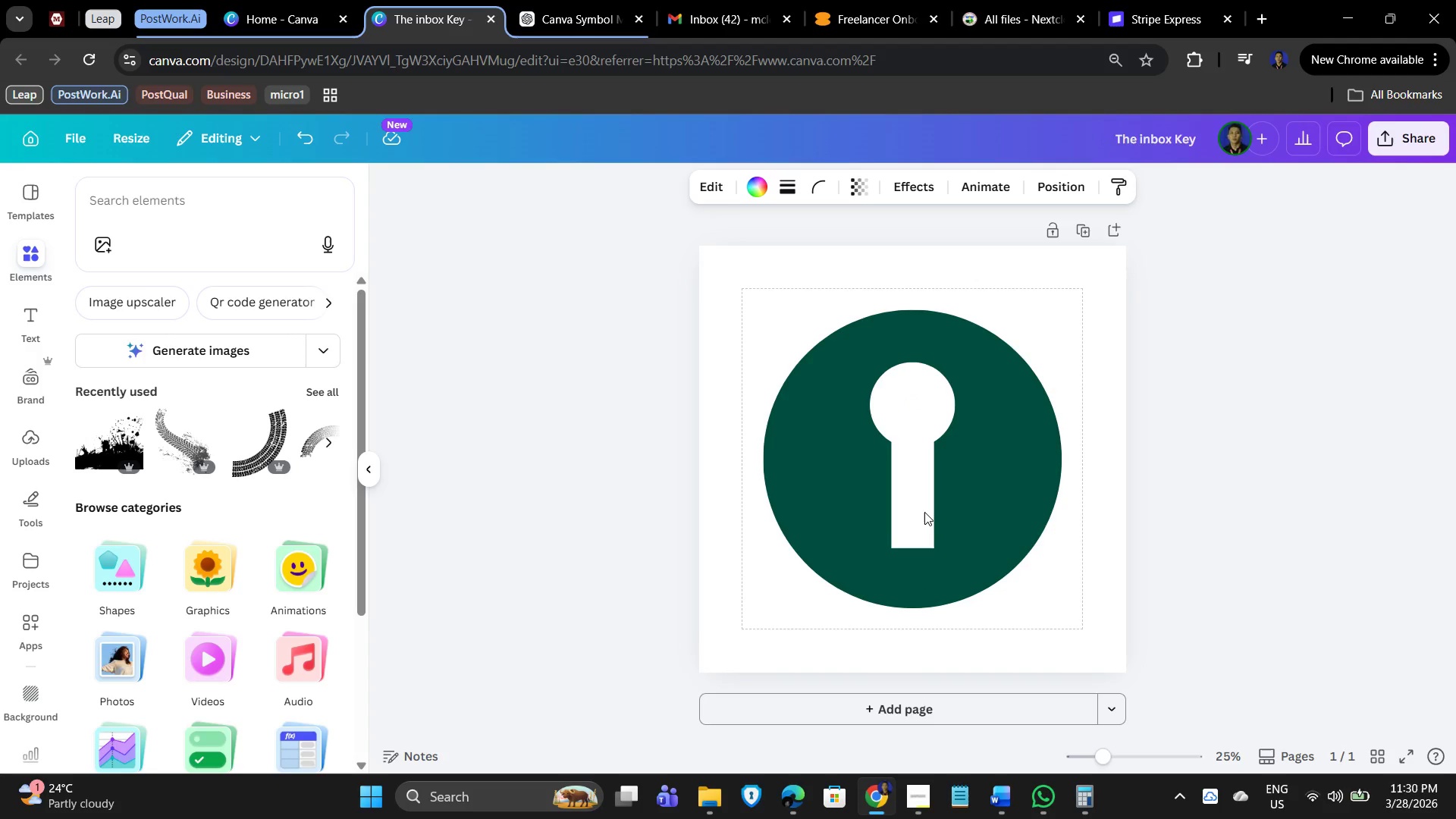 
key(ArrowUp)
 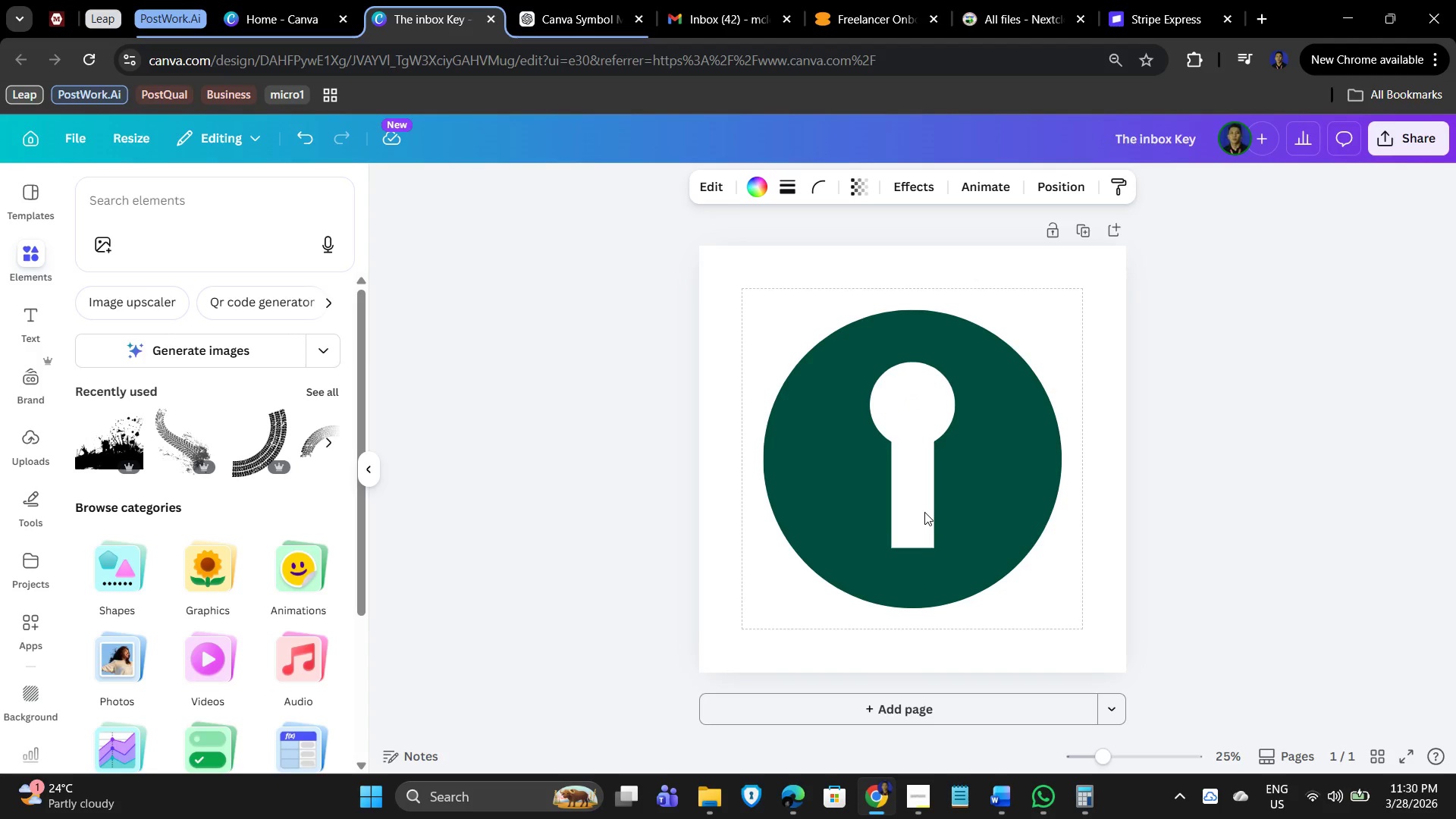 
key(ArrowUp)
 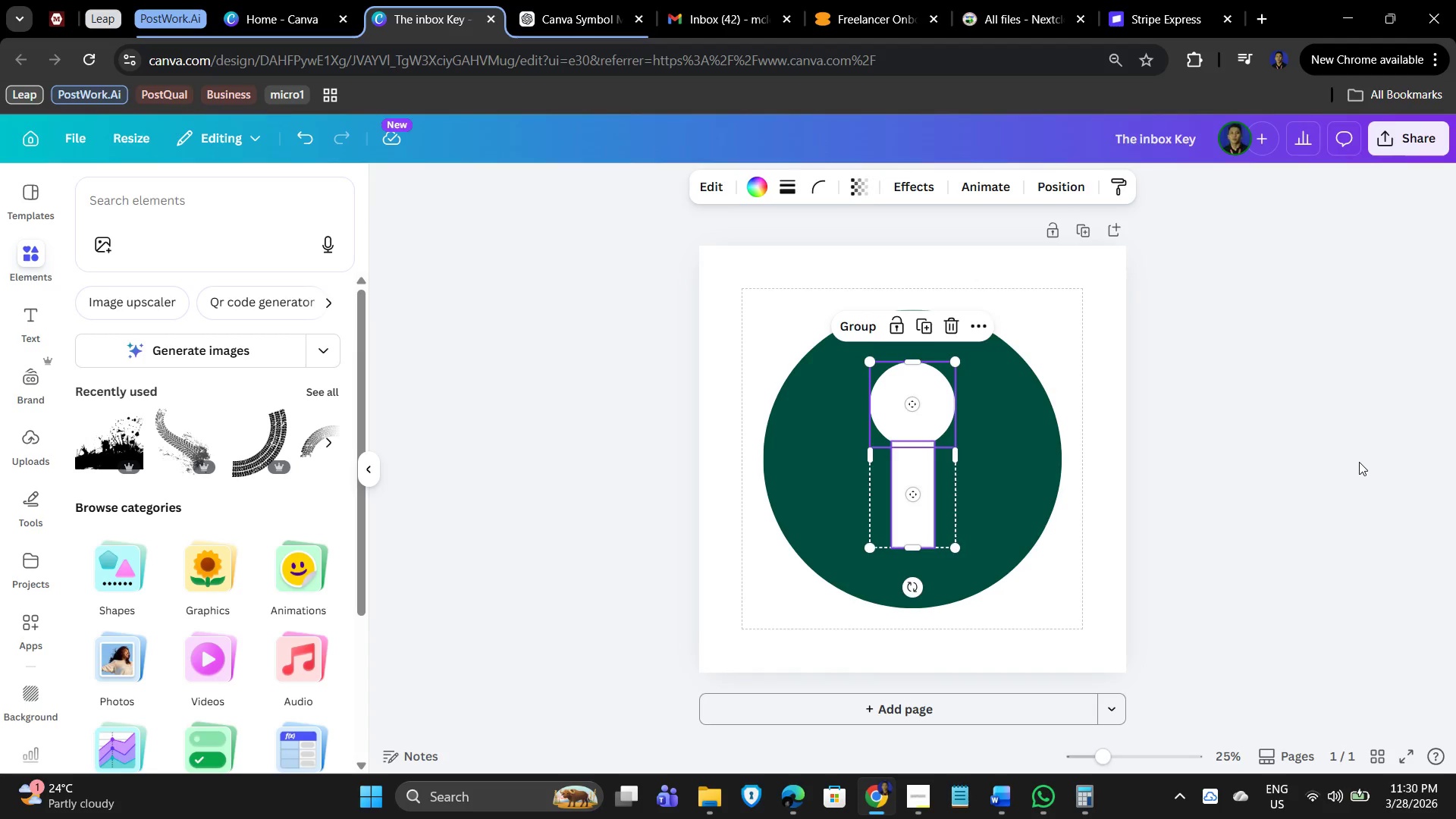 
left_click([1053, 412])
 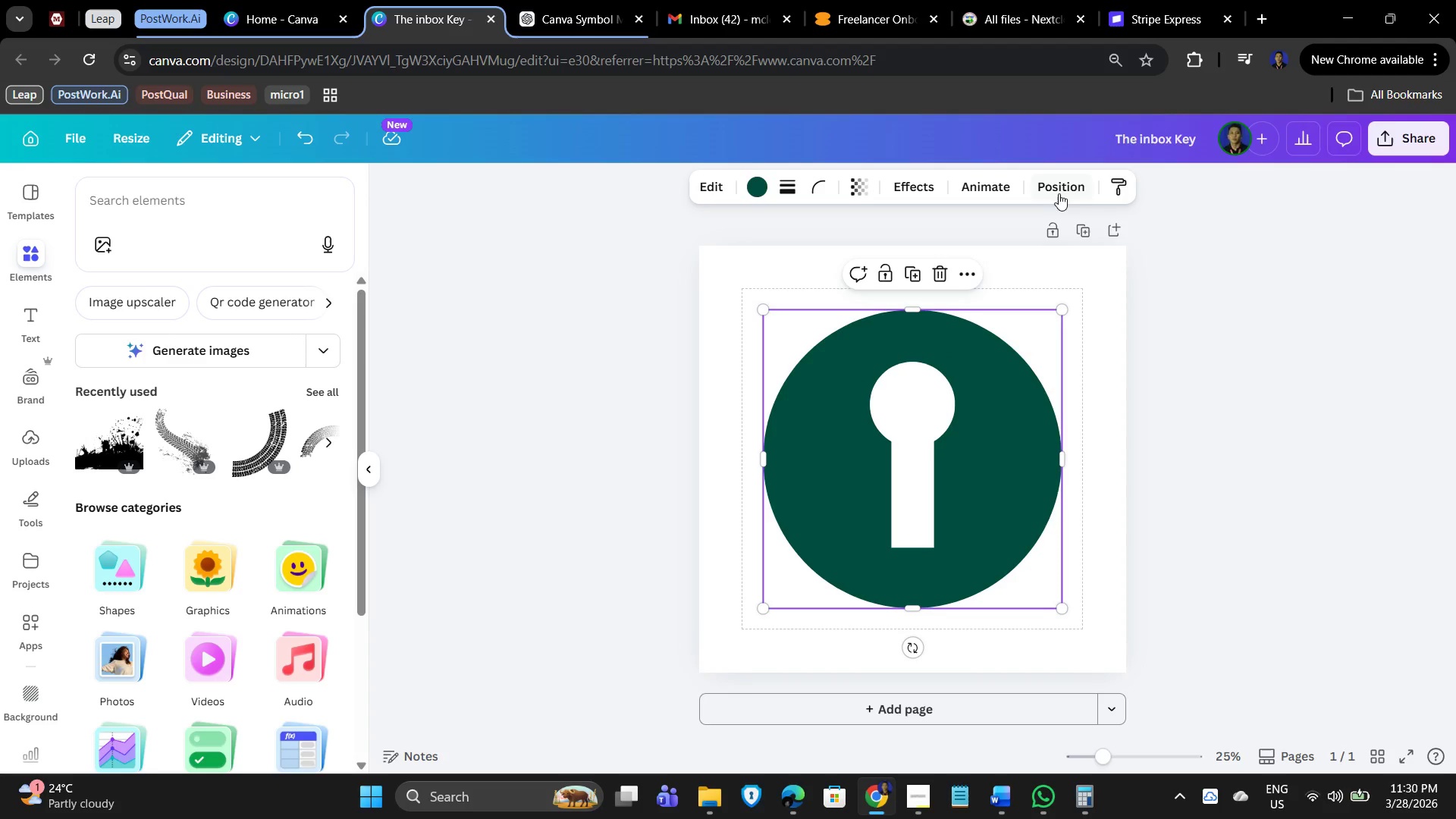 
left_click([1066, 191])
 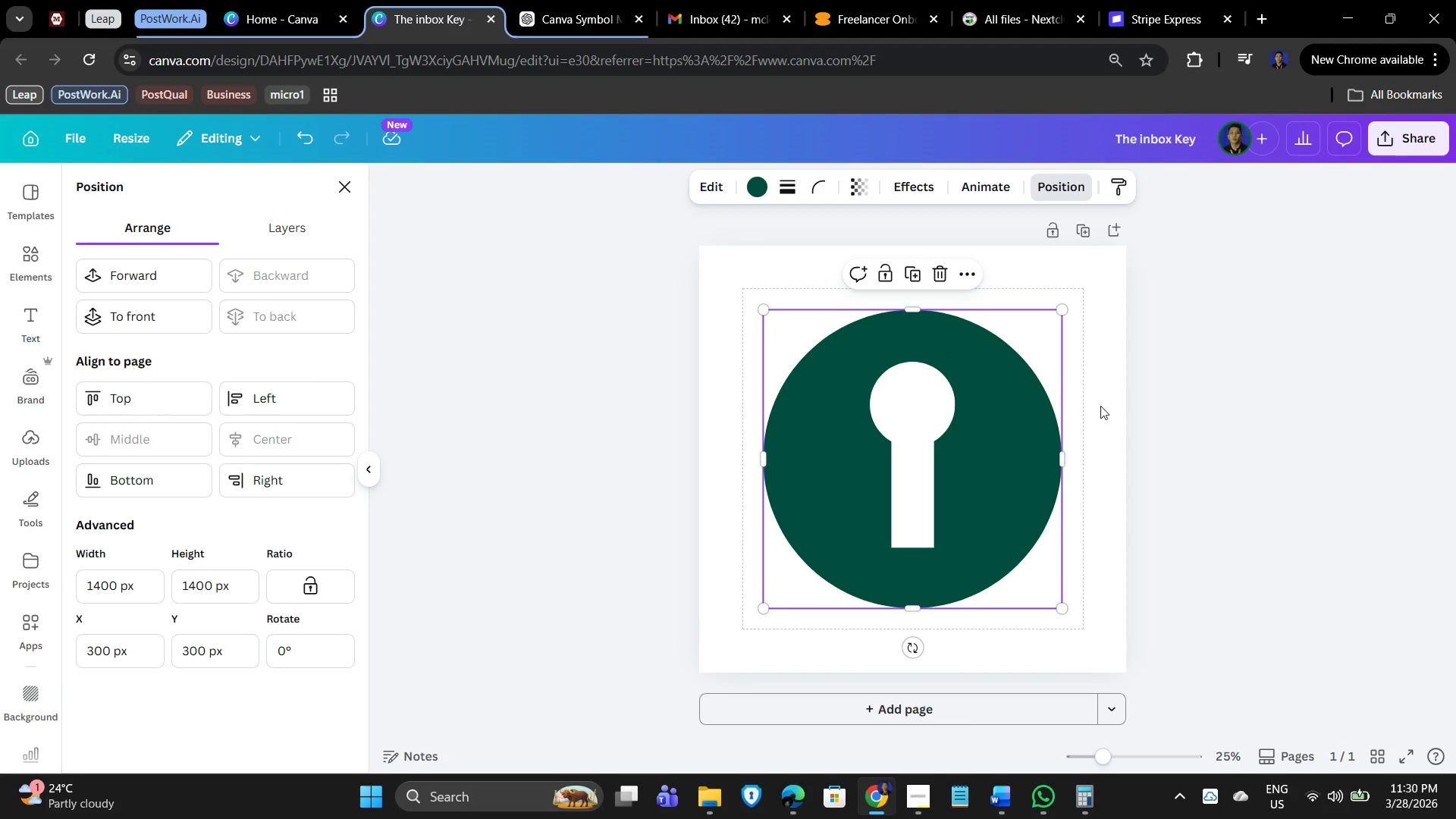 
left_click([1178, 414])
 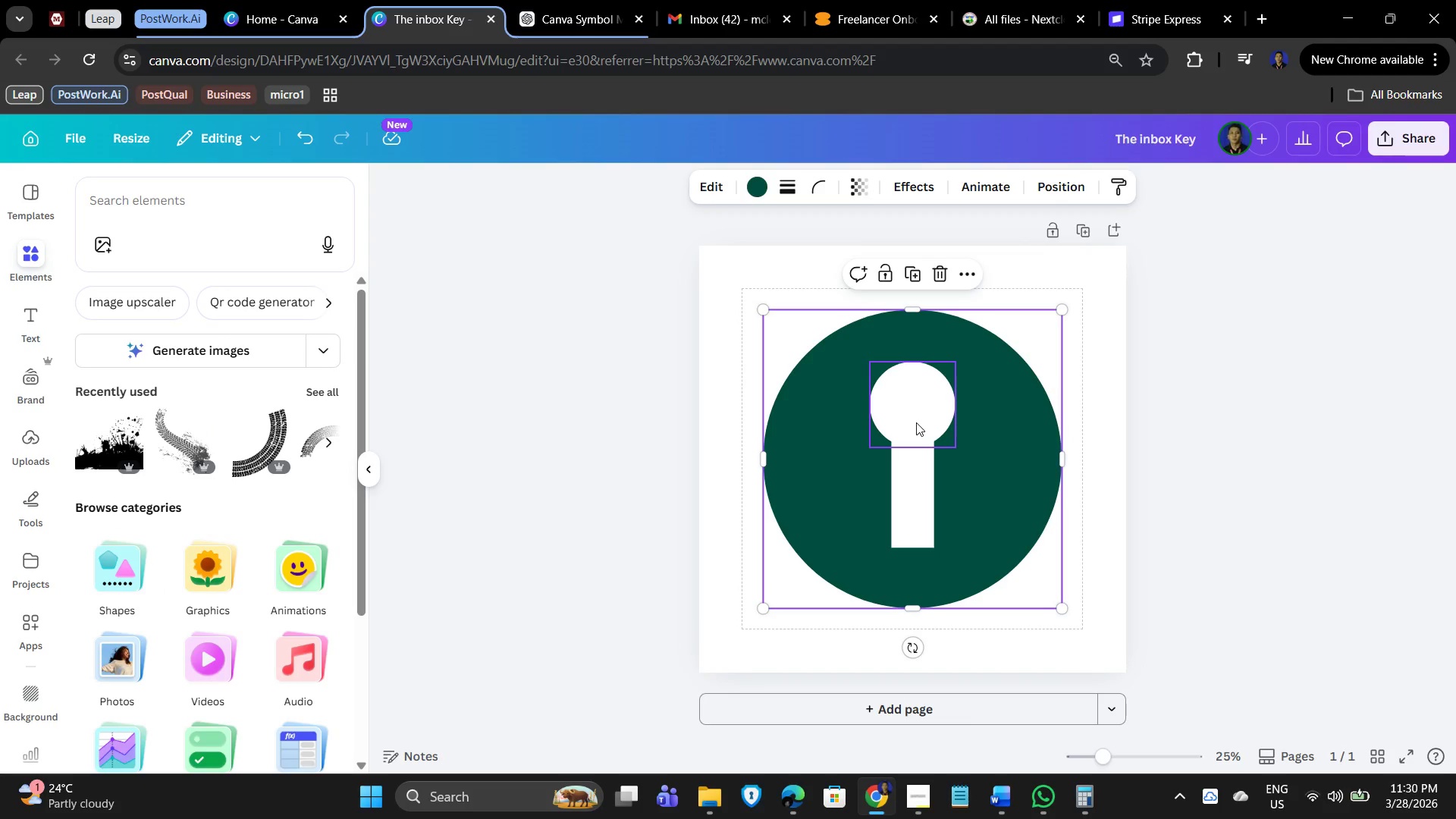 
left_click([939, 401])
 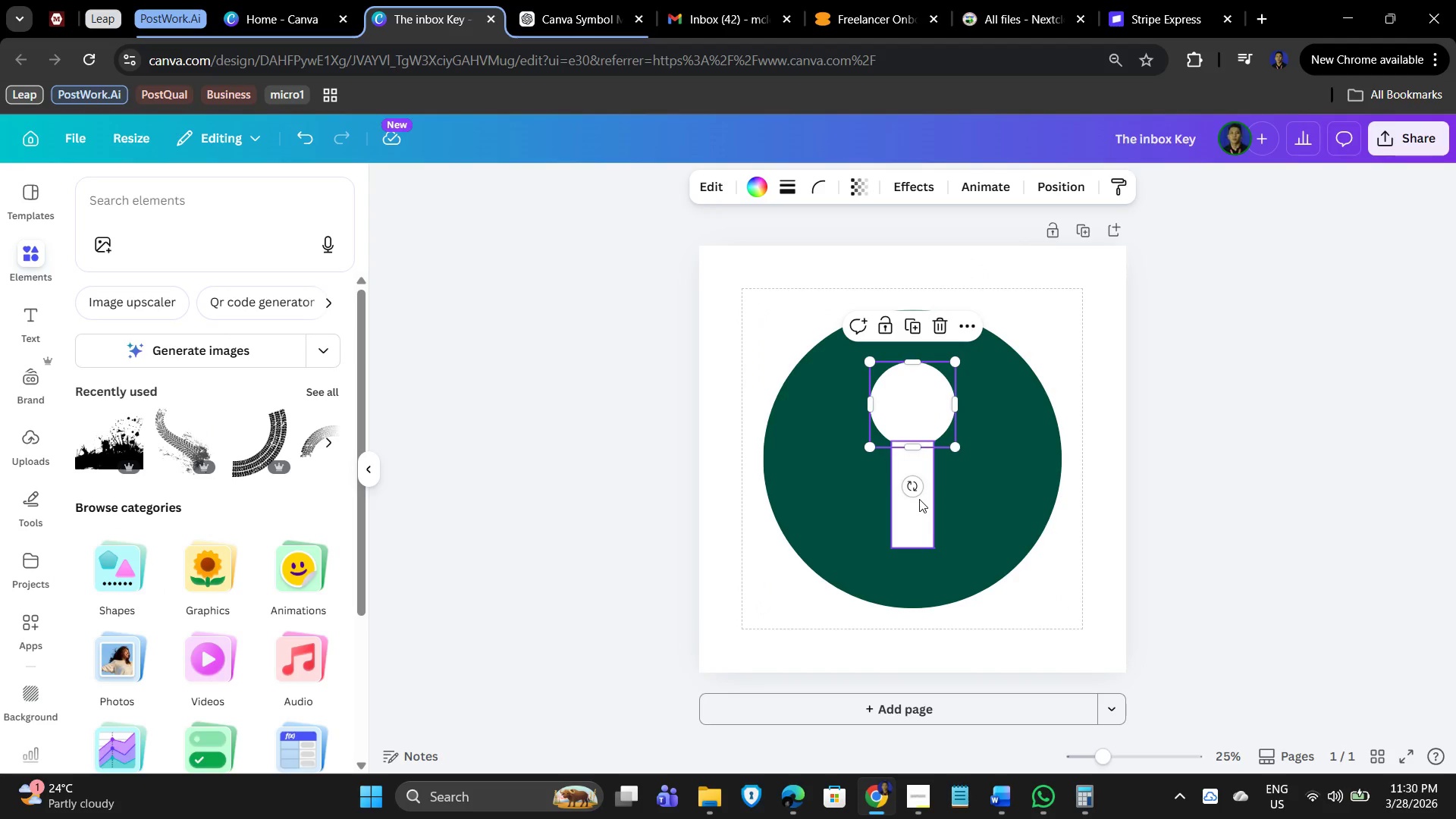 
hold_key(key=ShiftLeft, duration=1.03)
left_click([920, 511])
 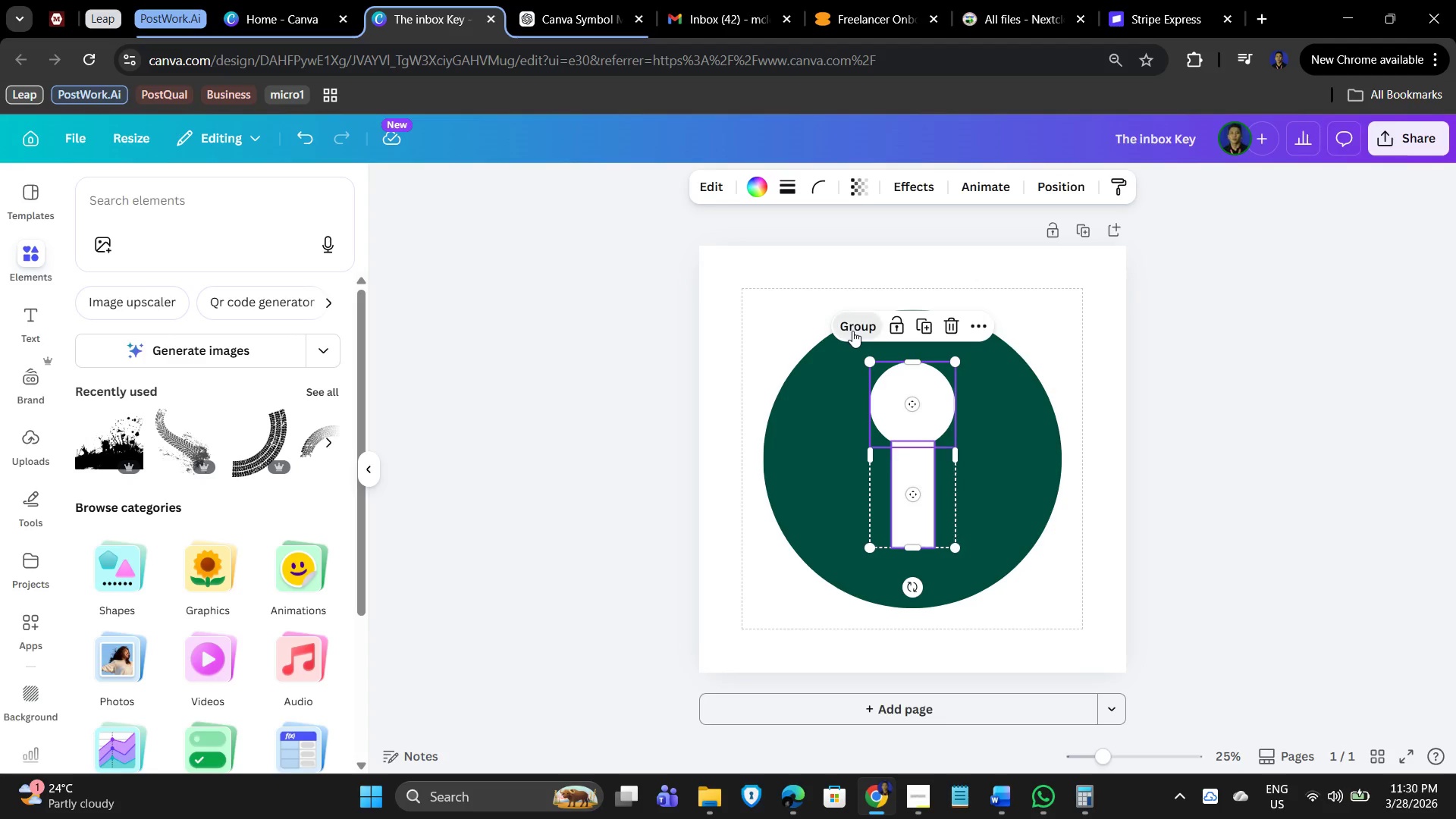 
double_click([1349, 397])
 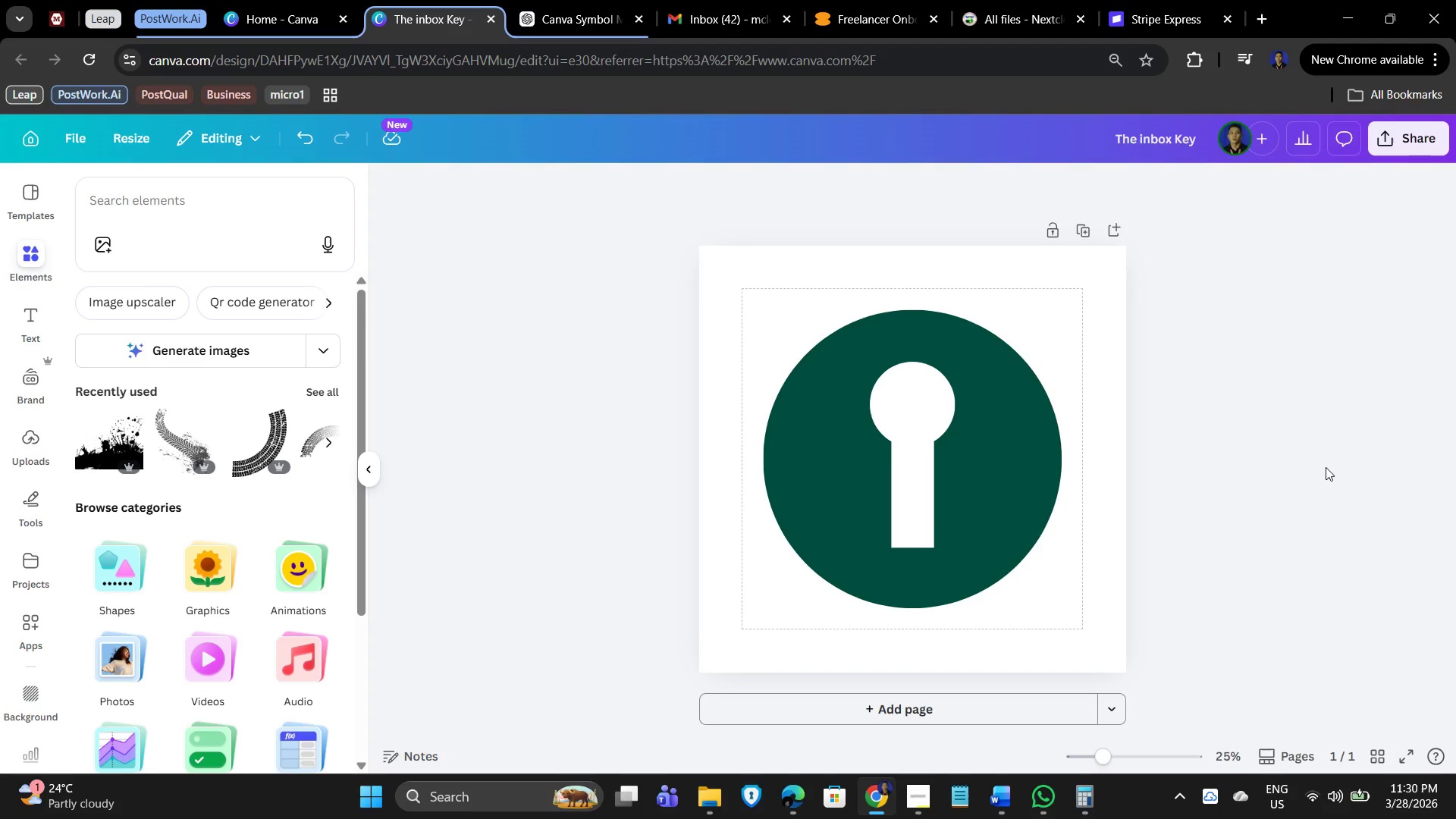 
wait(9.81)
 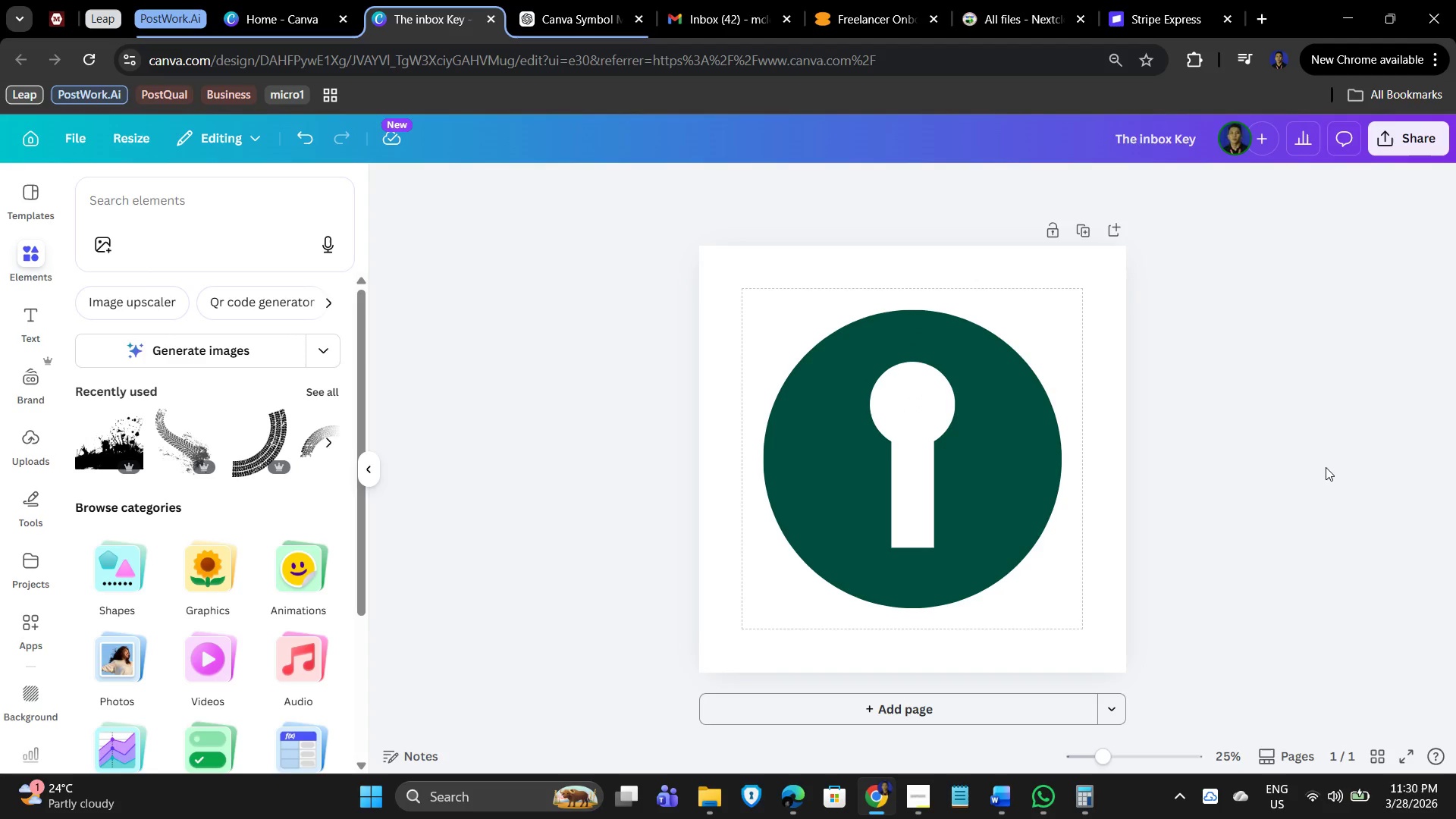 
left_click_drag(start_coordinate=[1263, 416], to_coordinate=[1188, 415])
 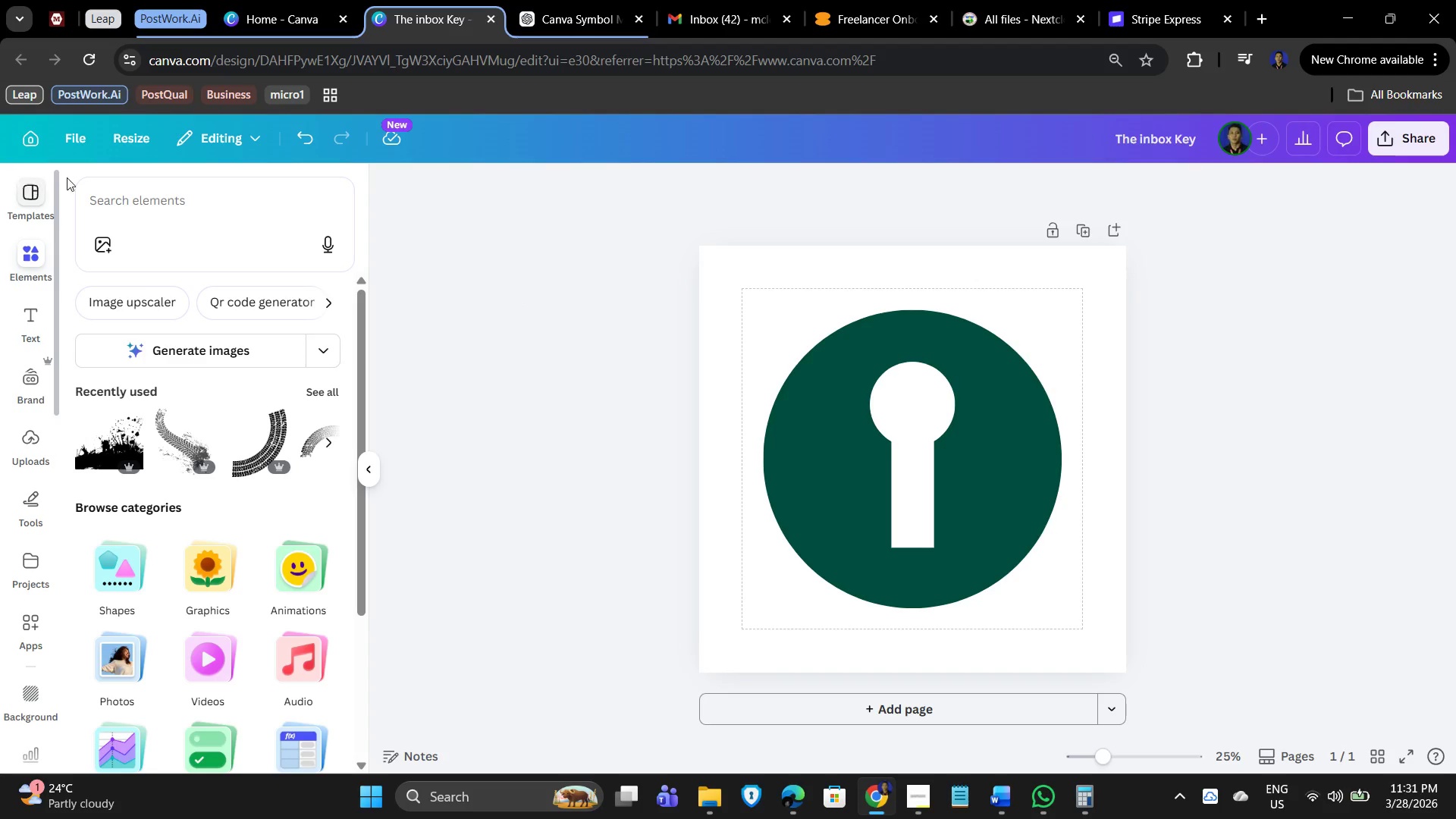 
left_click([161, 199])
 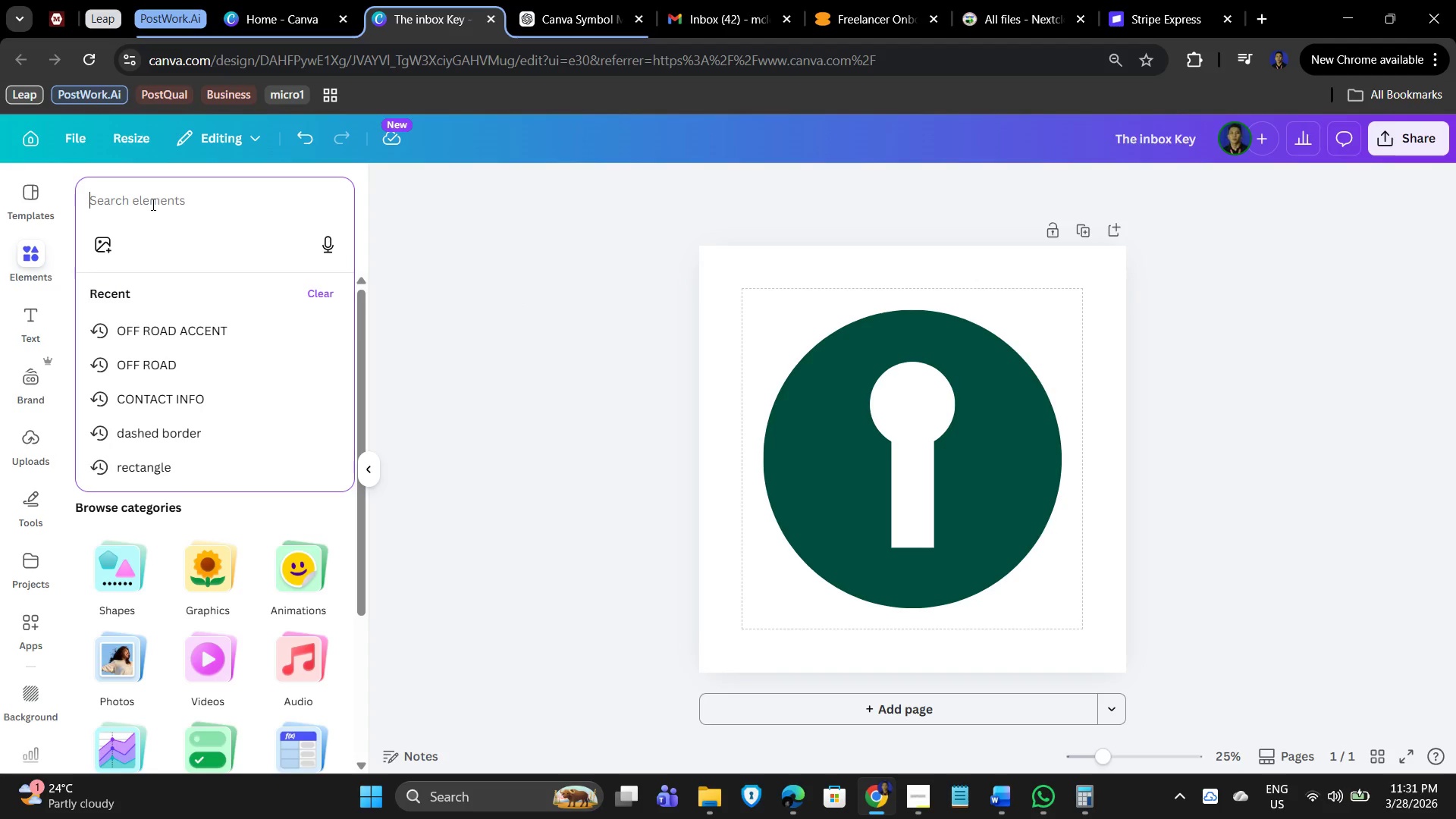 
type(lines)
 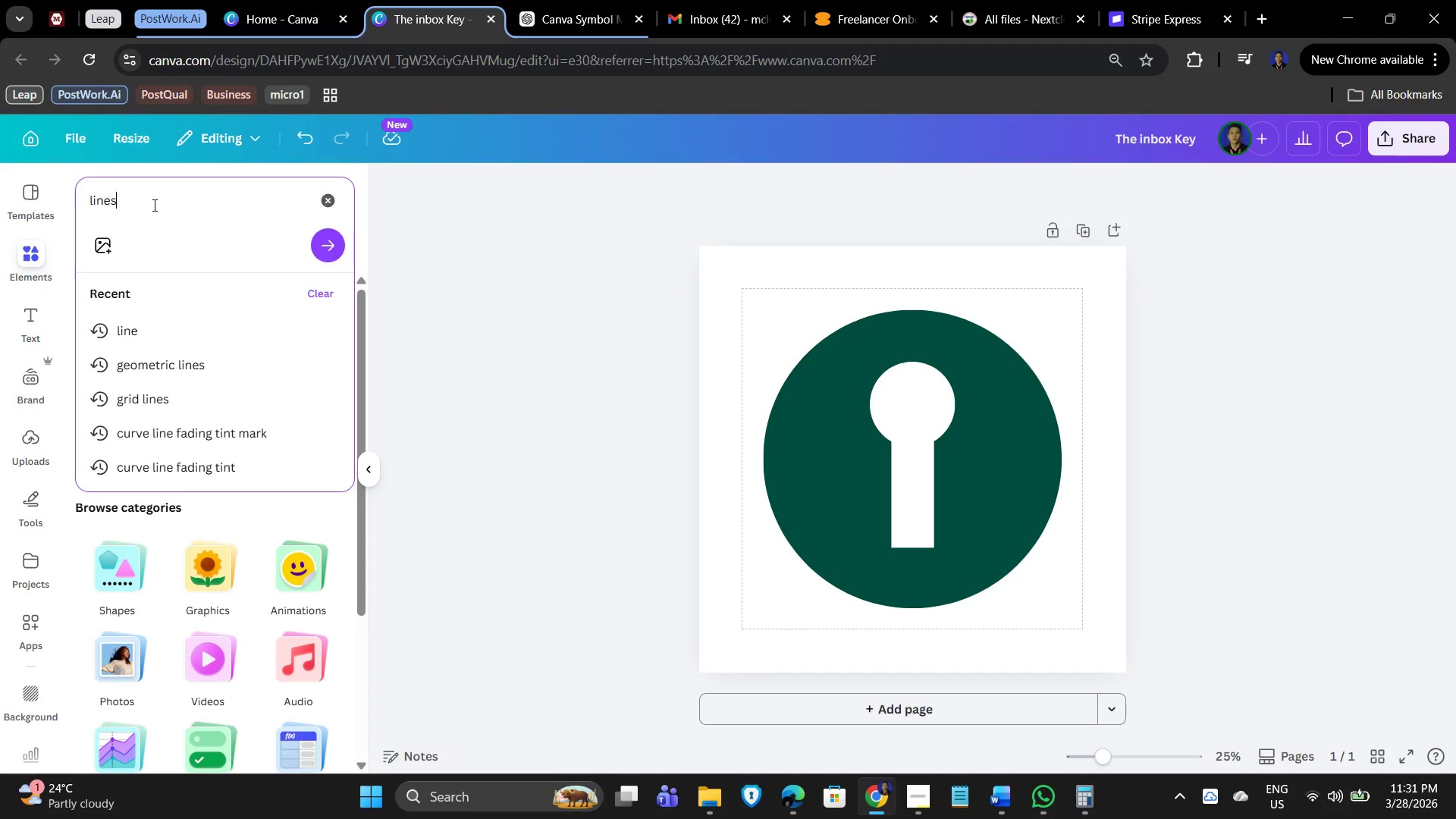 
key(Enter)
 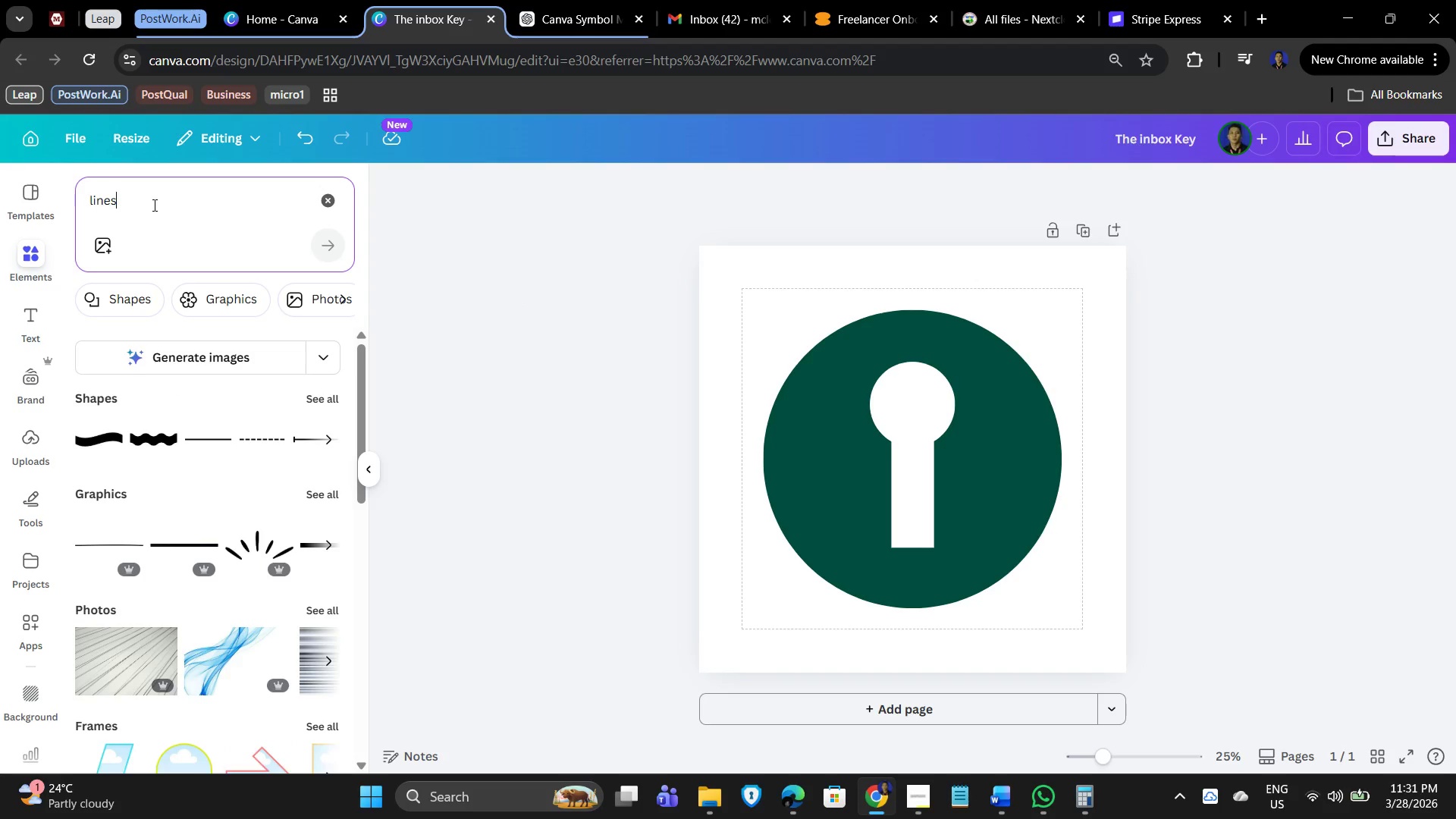 
left_click([137, 304])
 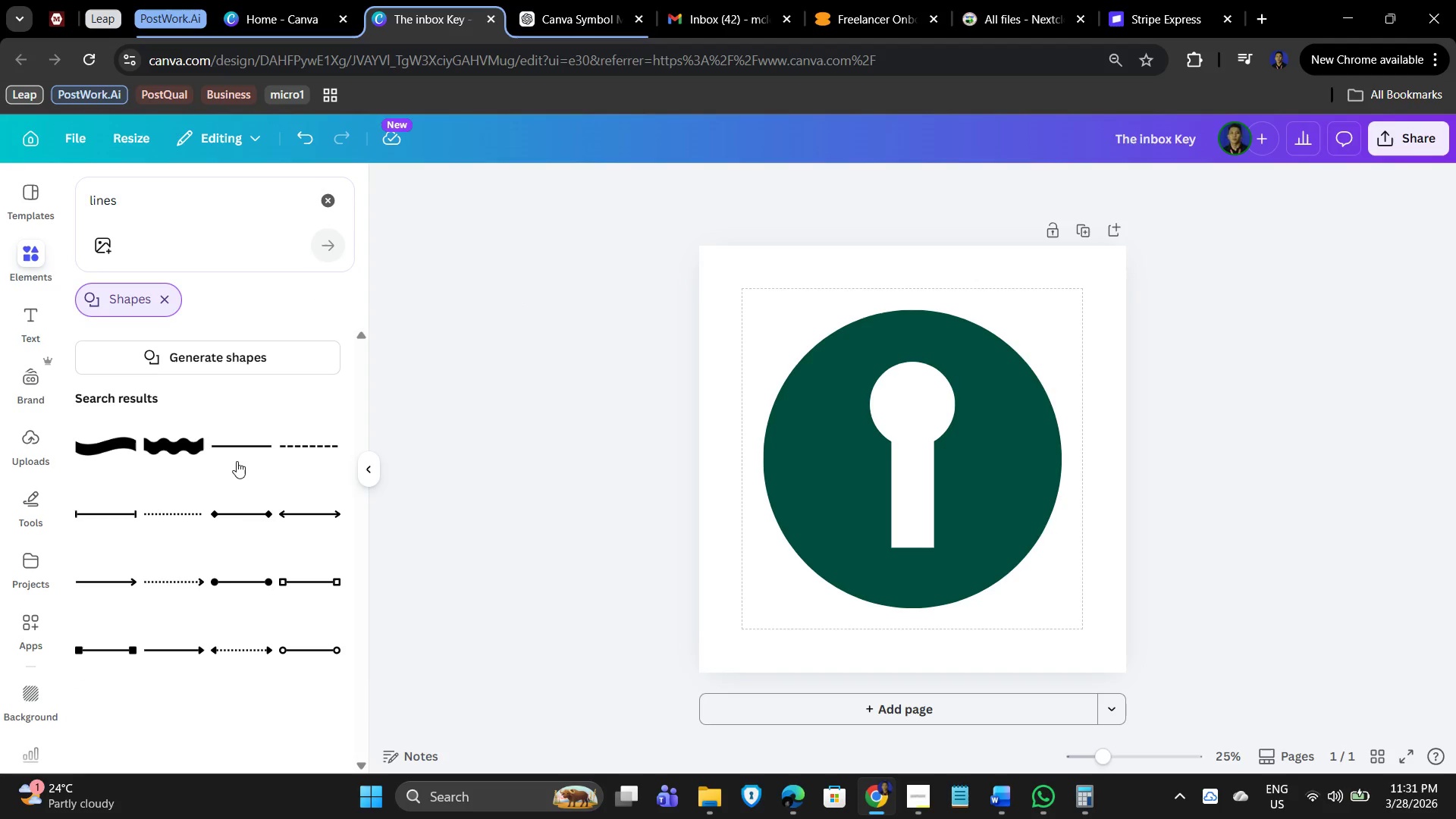 
left_click([234, 447])
 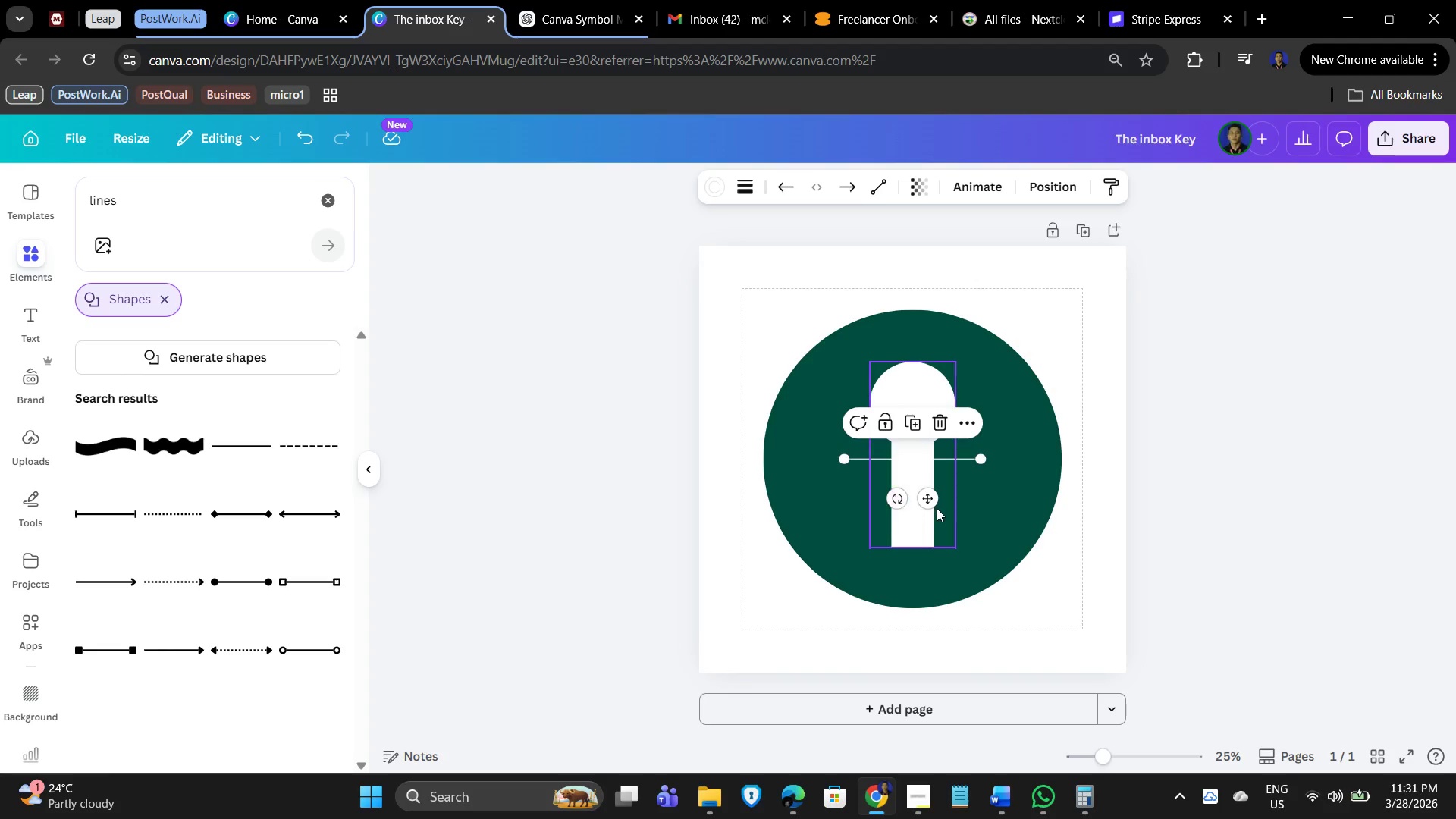 
left_click_drag(start_coordinate=[931, 501], to_coordinate=[927, 390])
 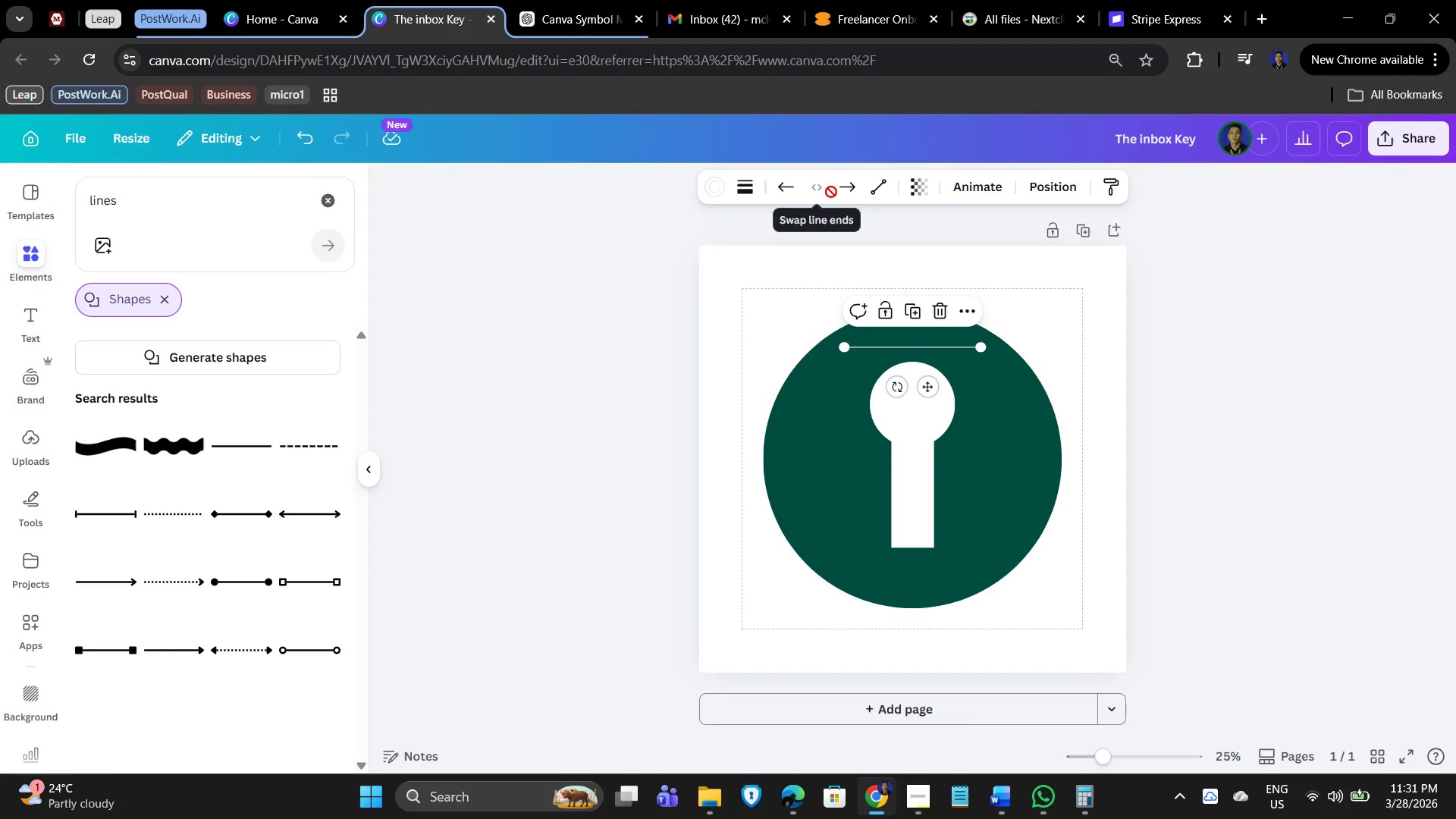 
wait(5.89)
 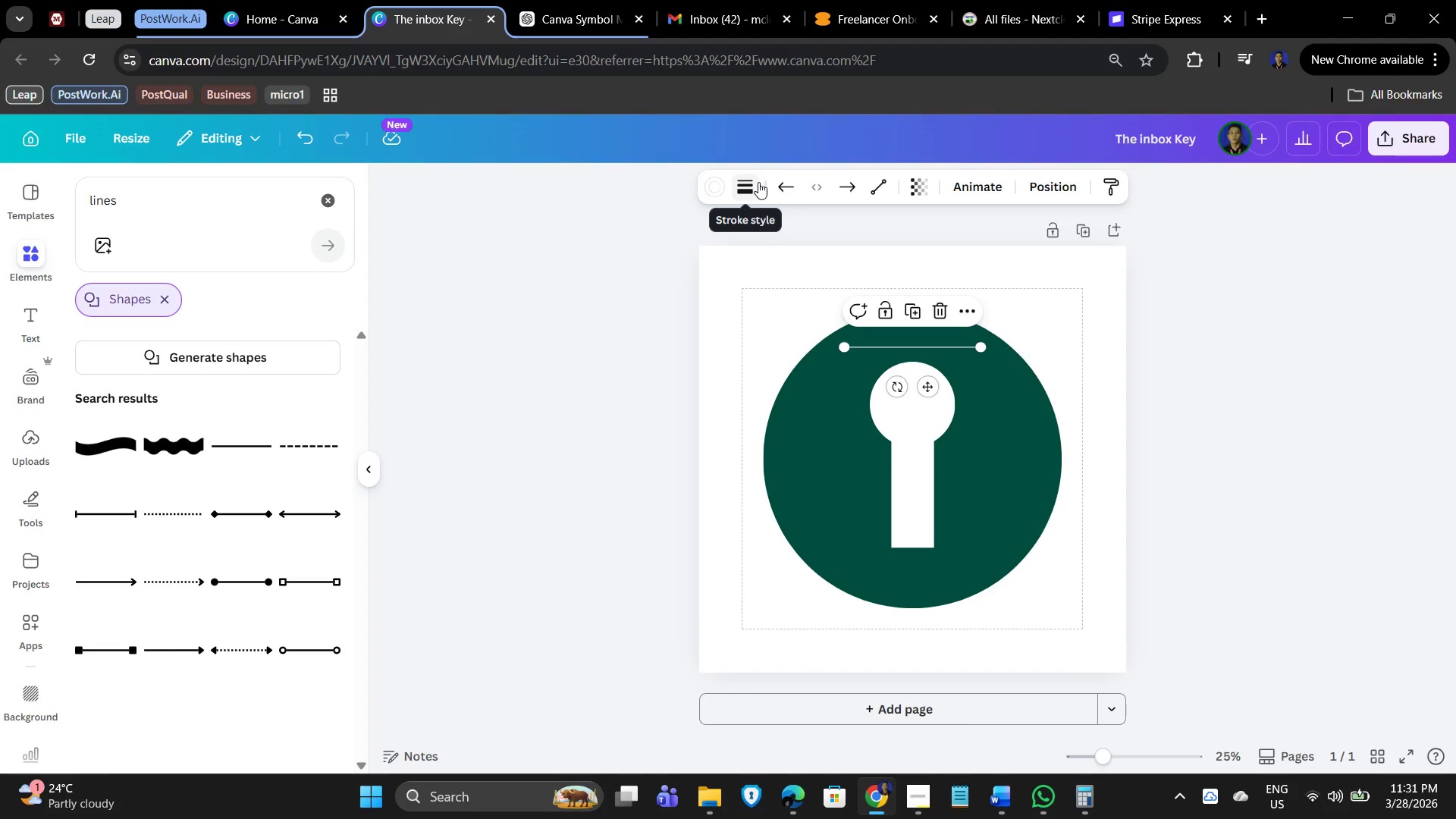 
left_click([746, 187])
 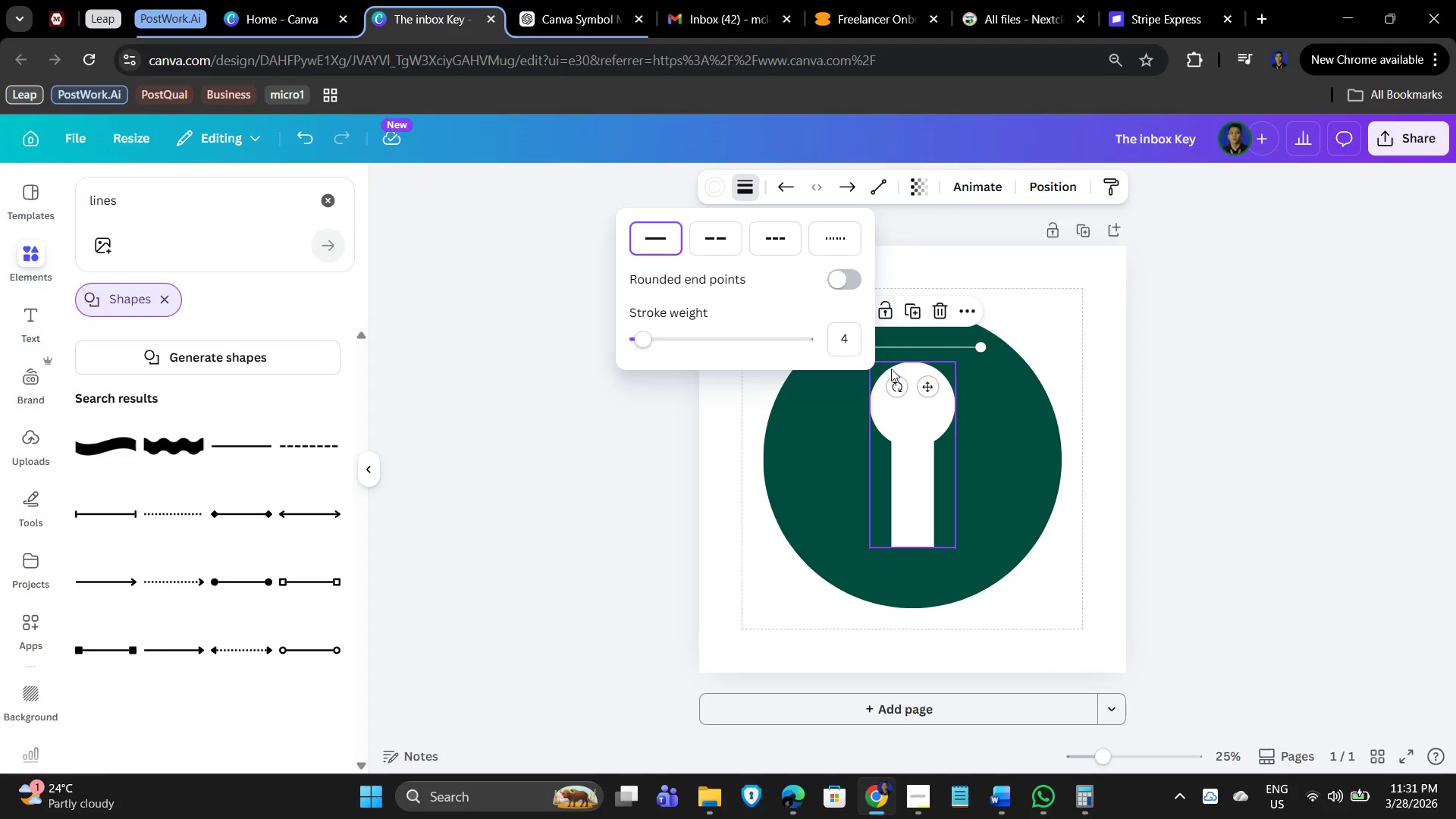 
left_click([855, 339])
 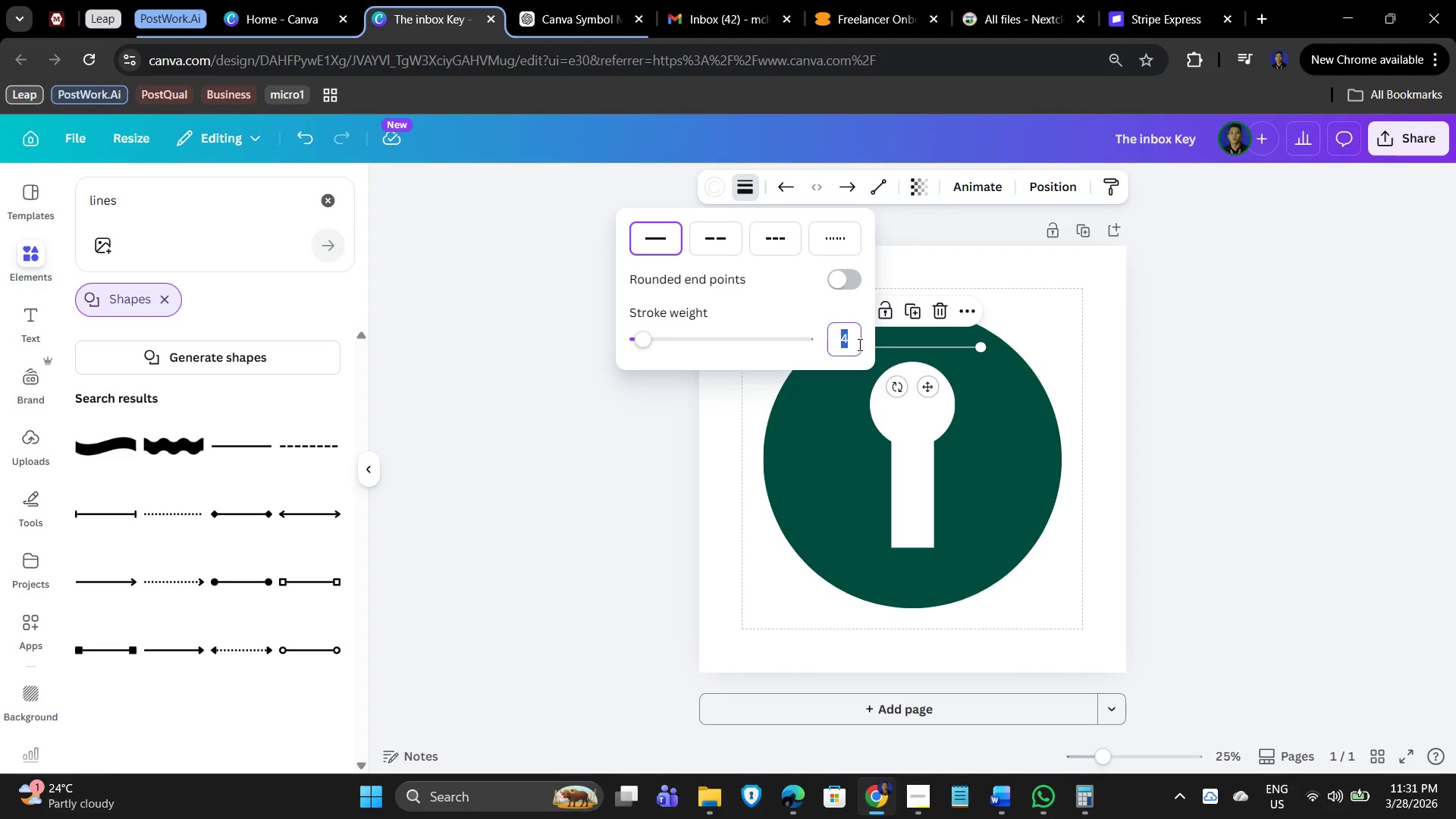 
key(NumpadEnter)
 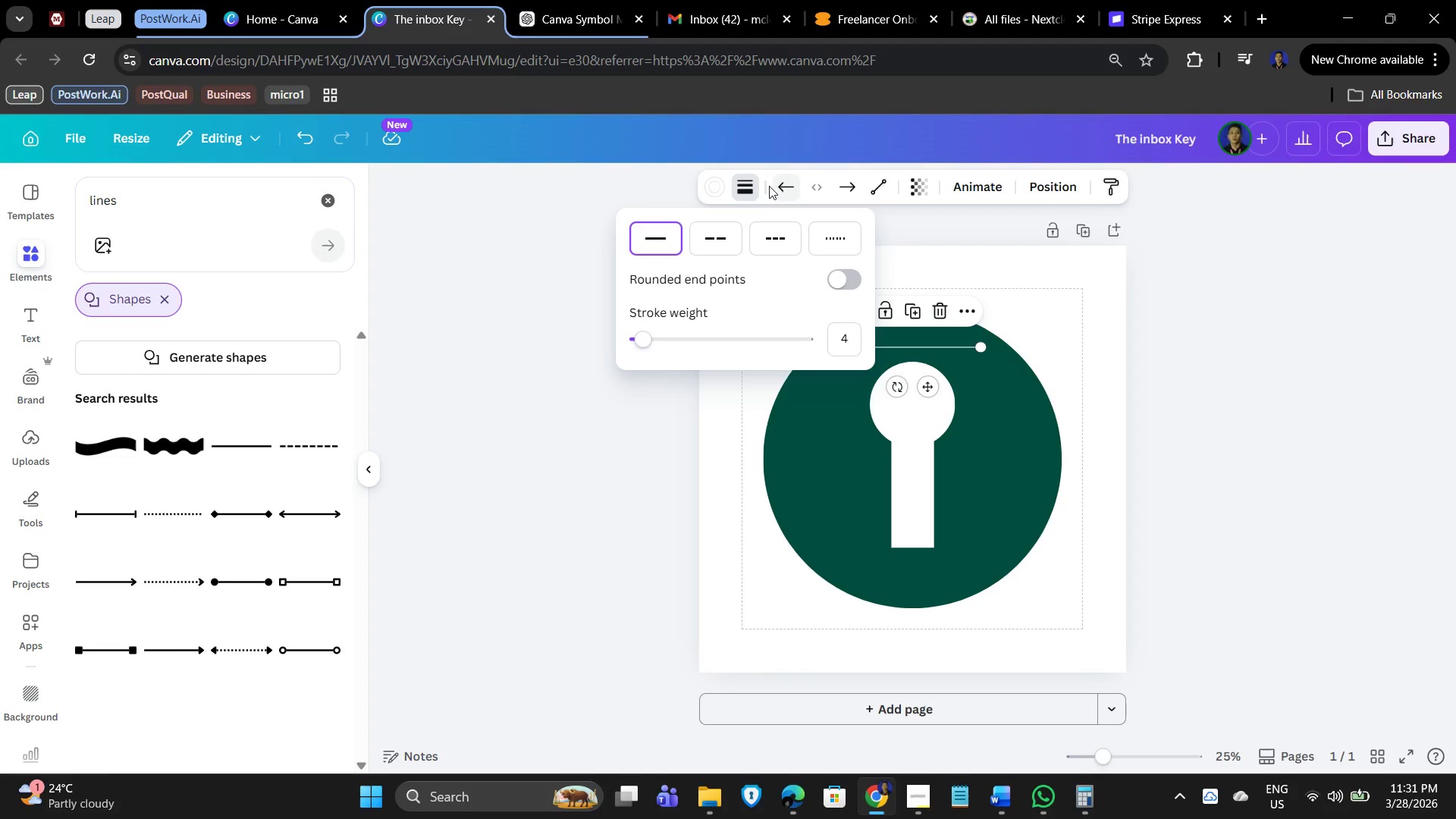 
wait(7.19)
 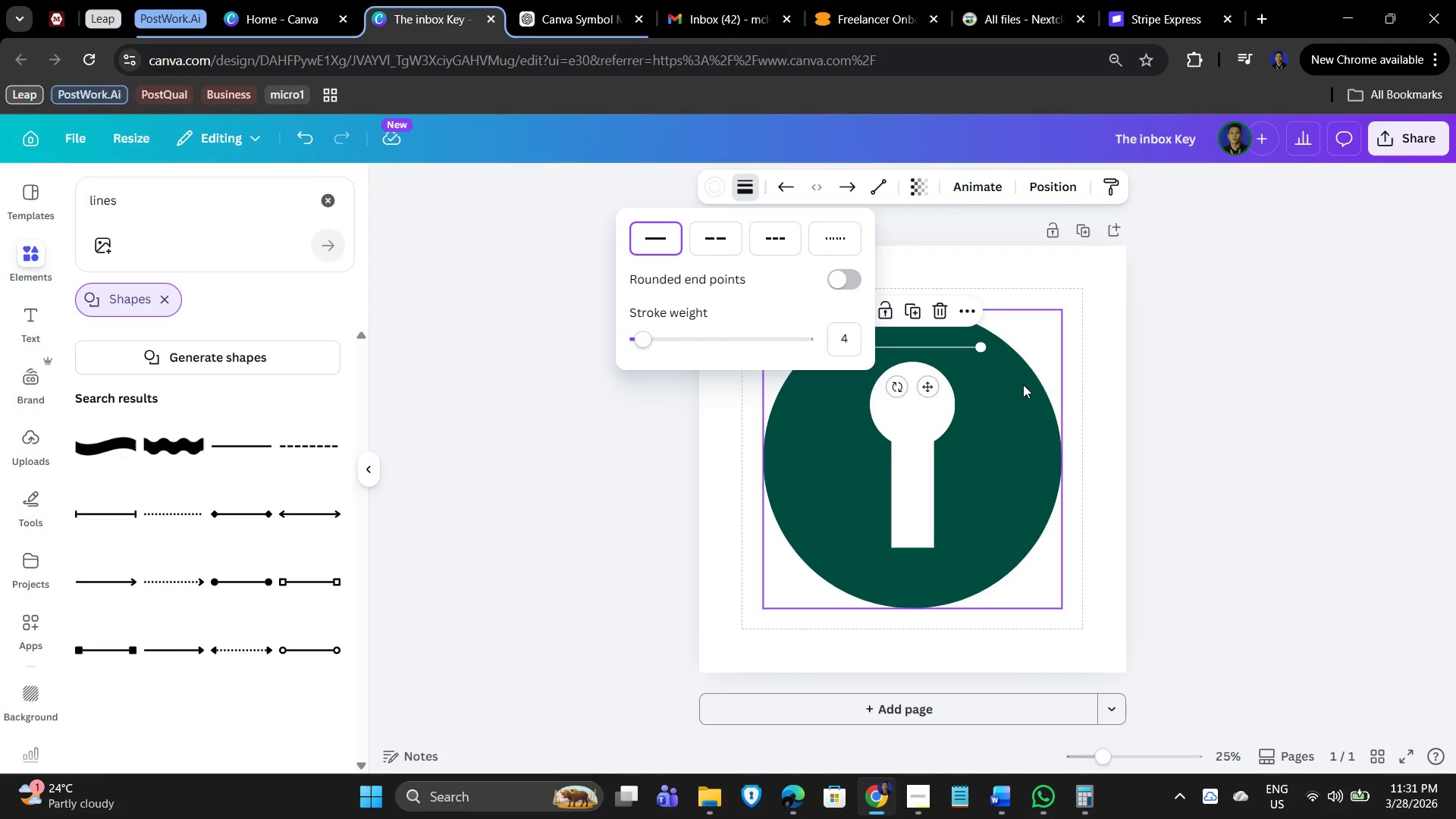 
left_click([711, 188])
 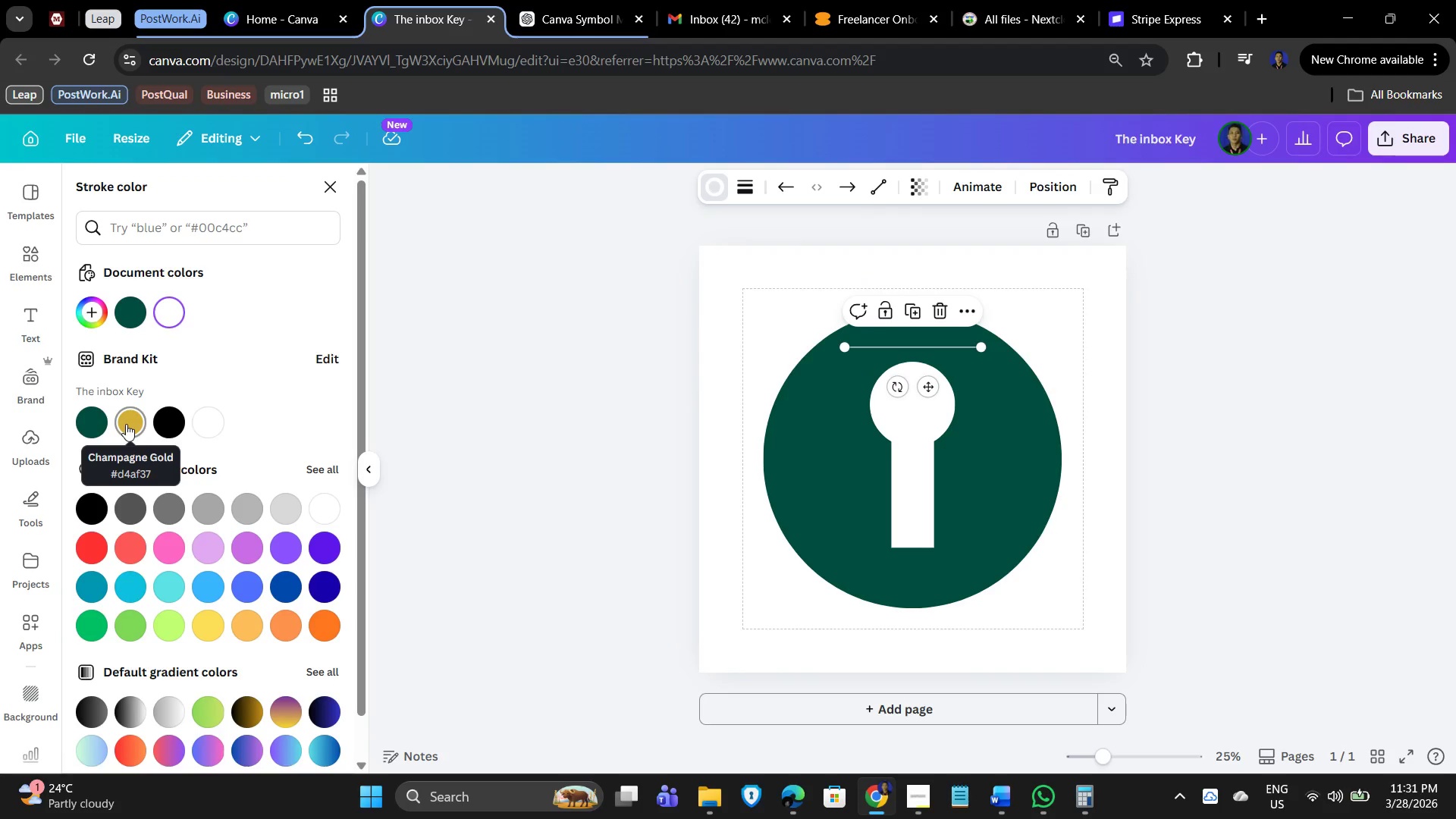 
left_click([126, 424])
 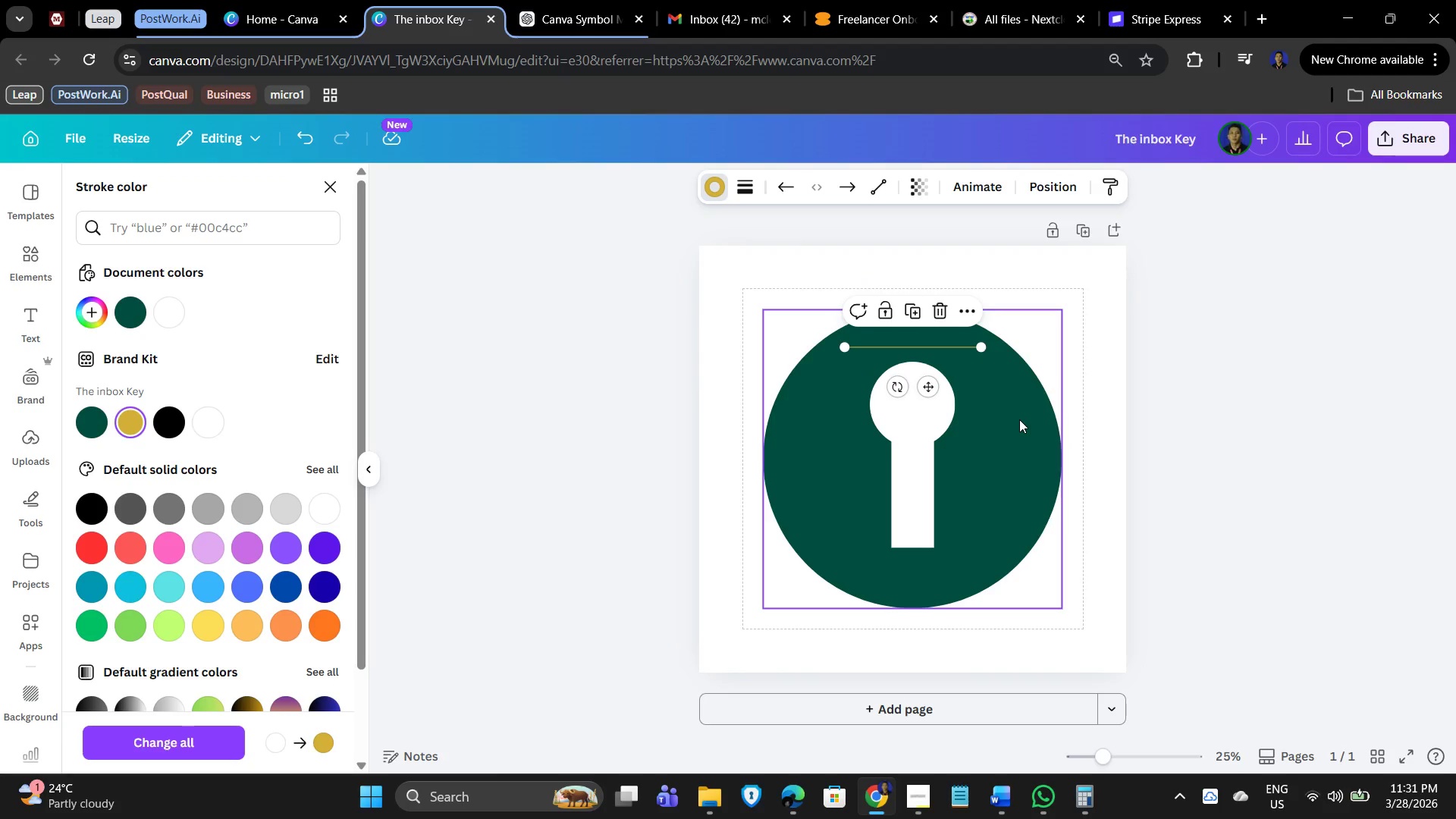 
wait(7.33)
 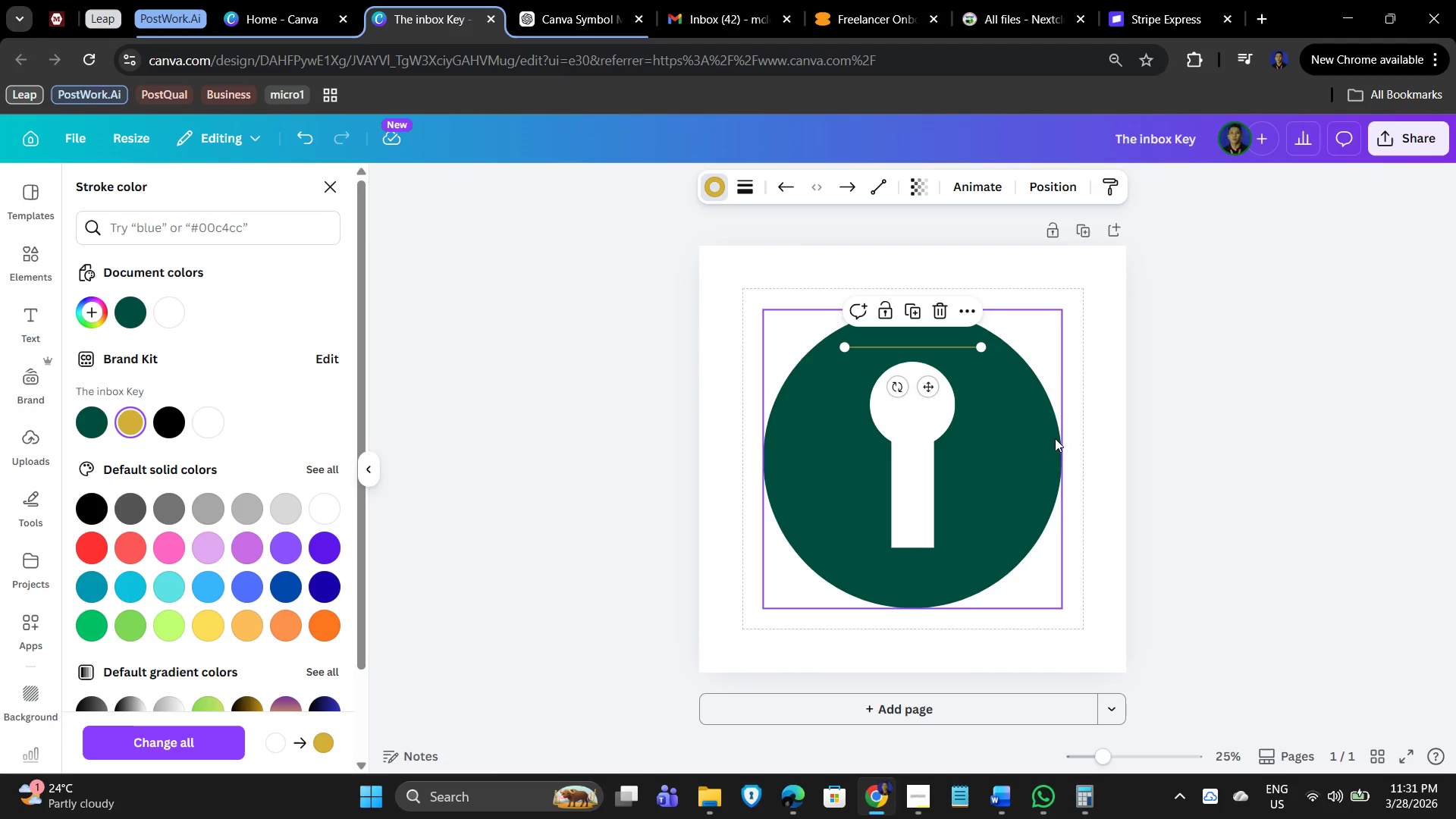 
left_click([745, 190])
 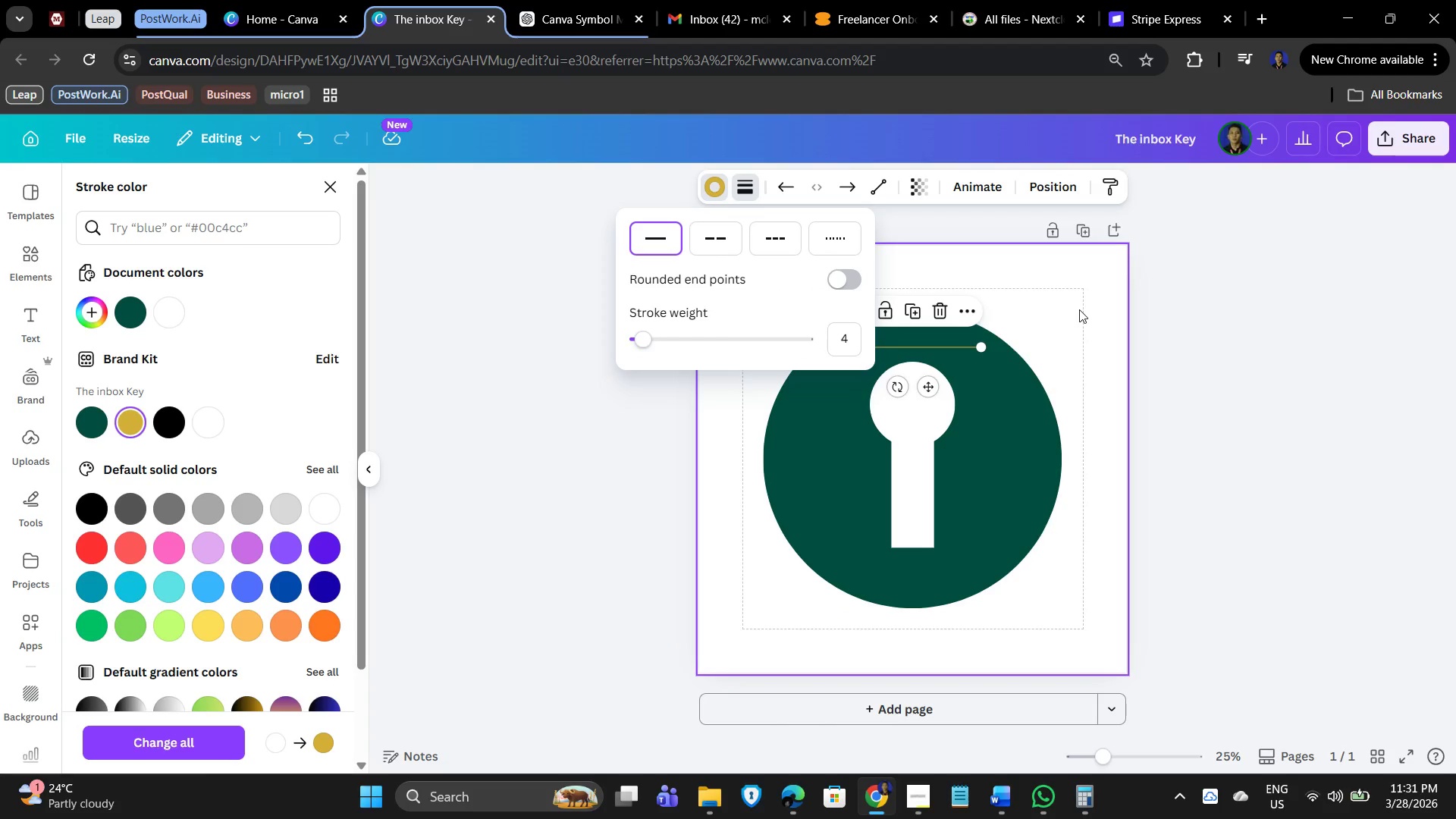 
wait(5.02)
 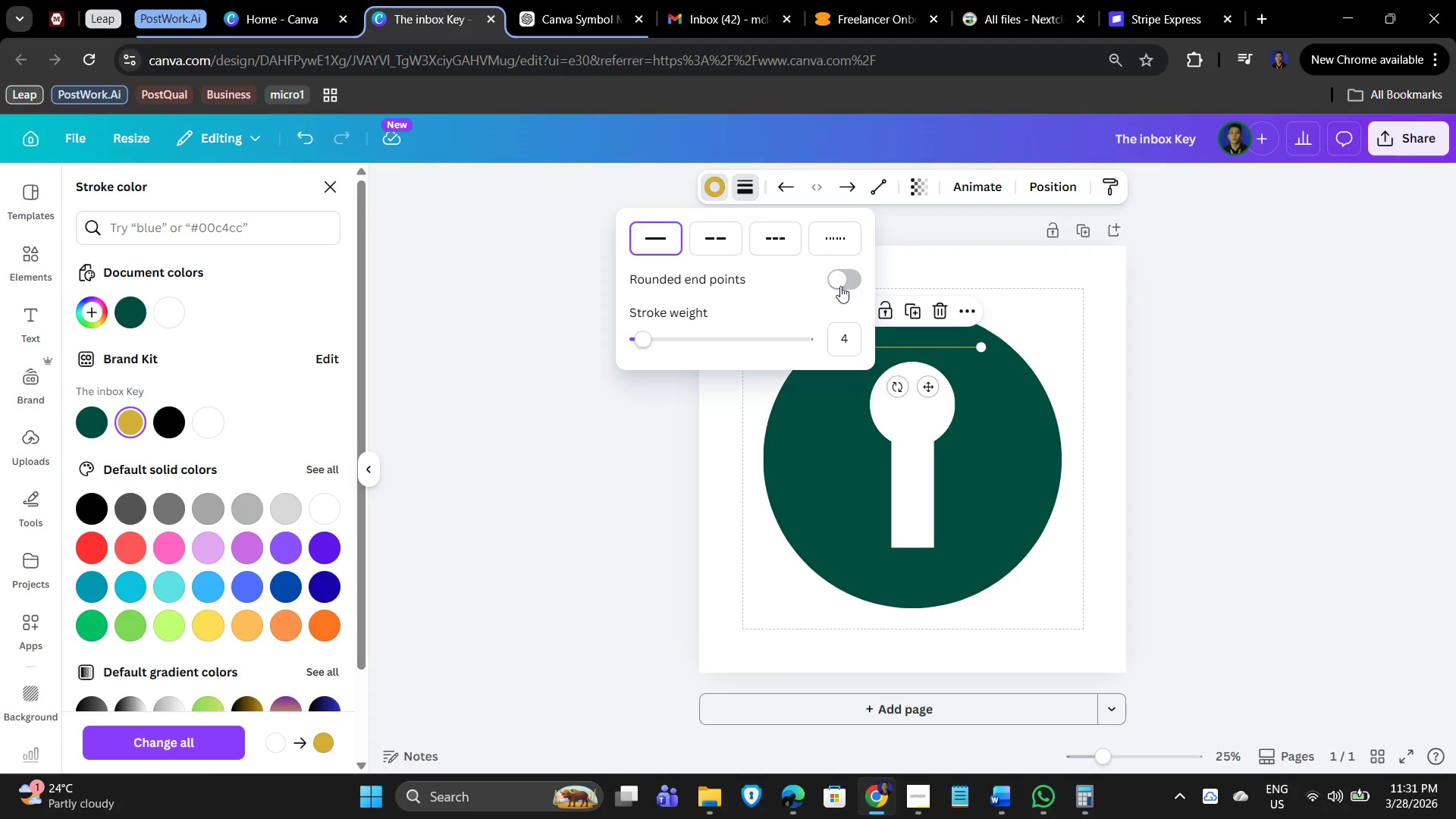 
left_click([881, 188])
 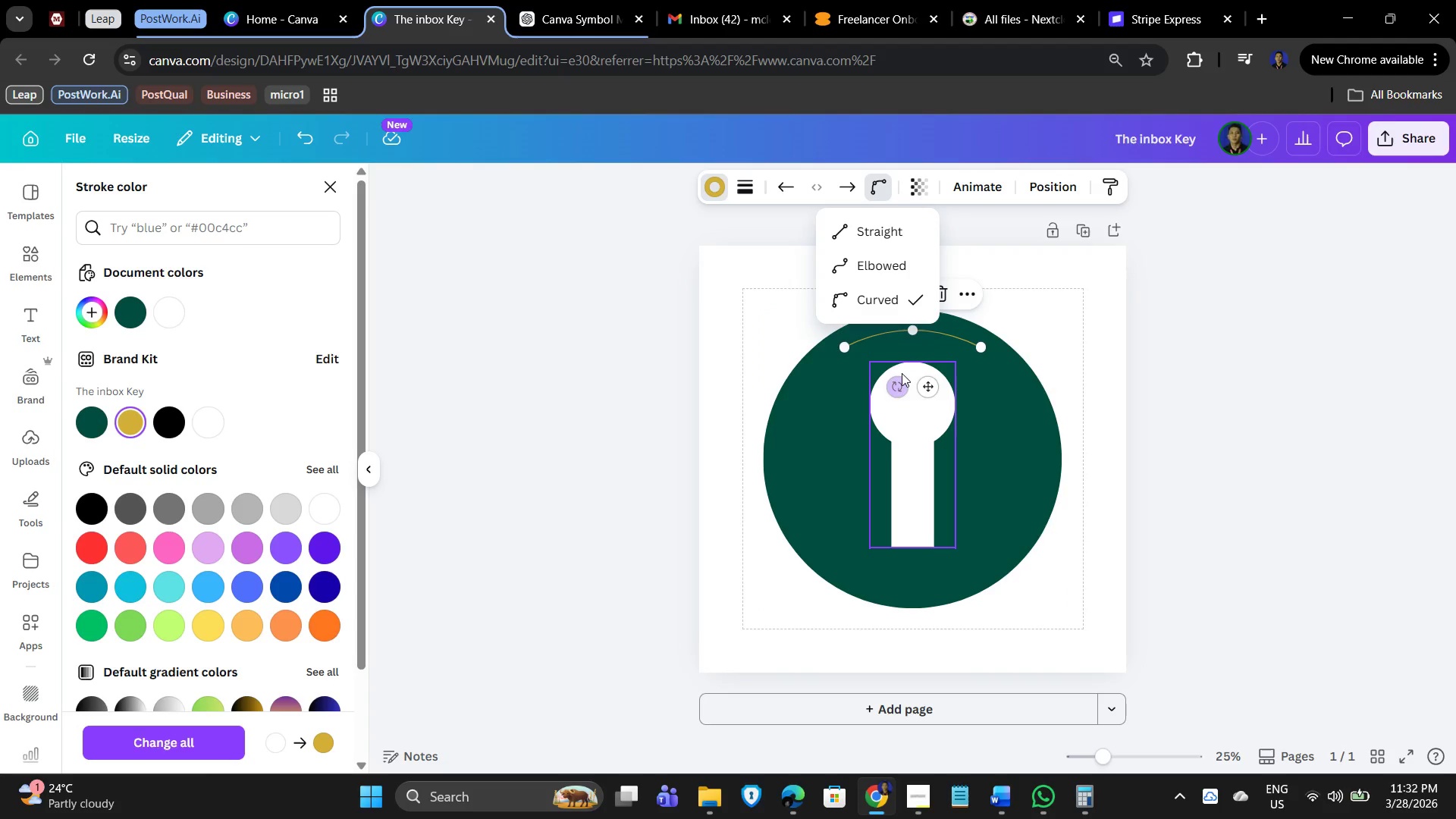 
wait(16.2)
 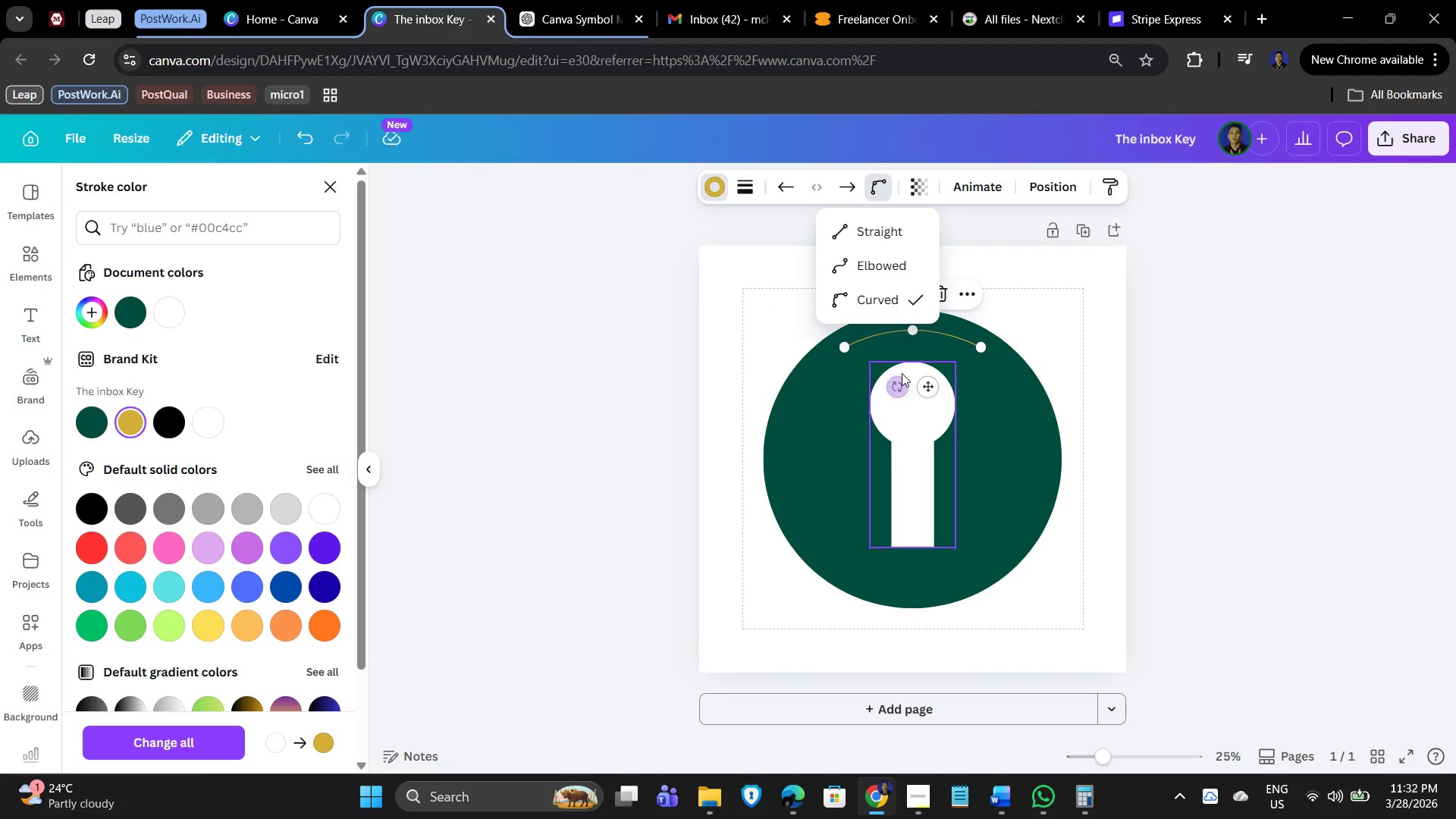 
left_click([1034, 400])
 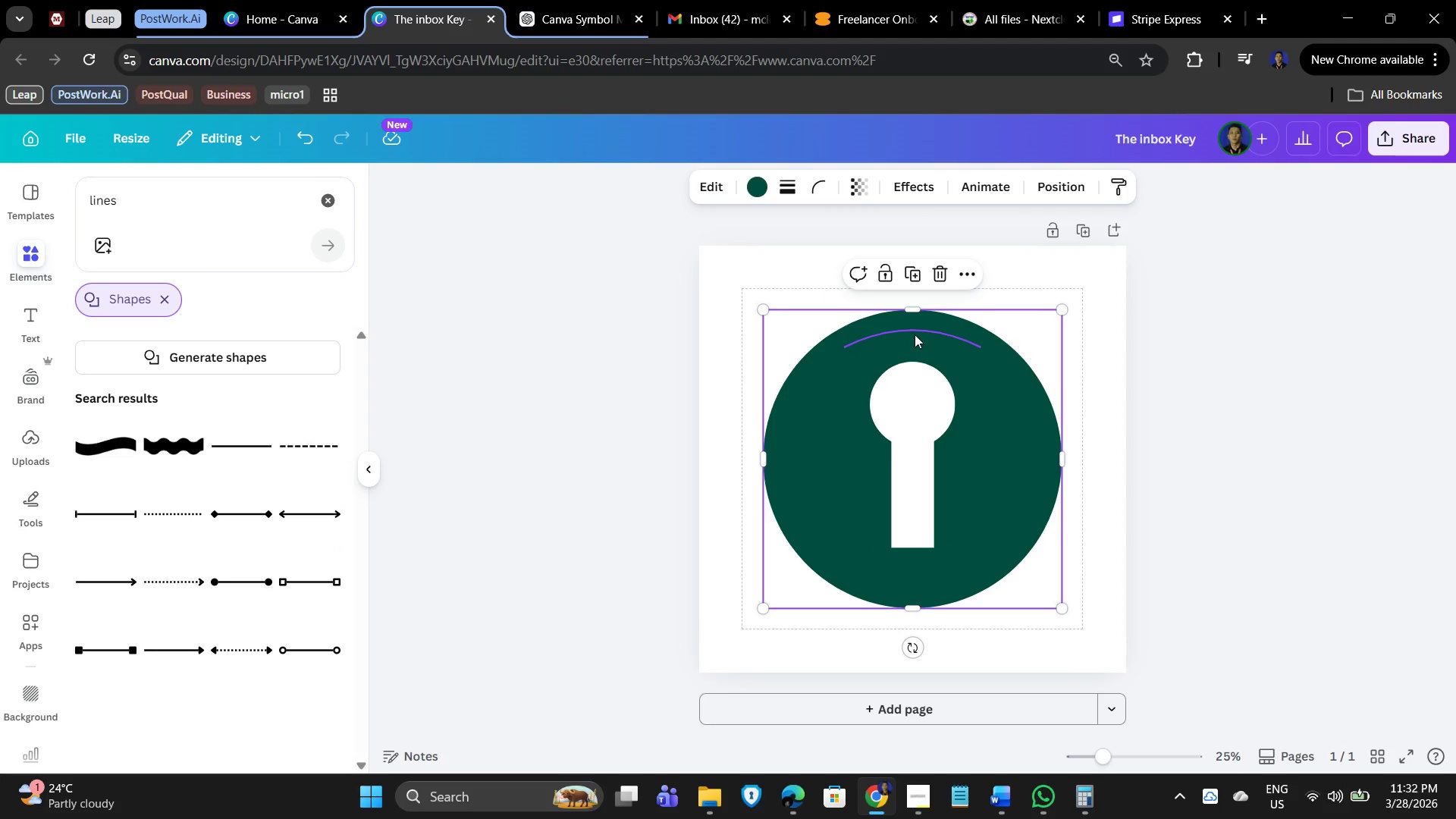 
left_click([915, 334])
 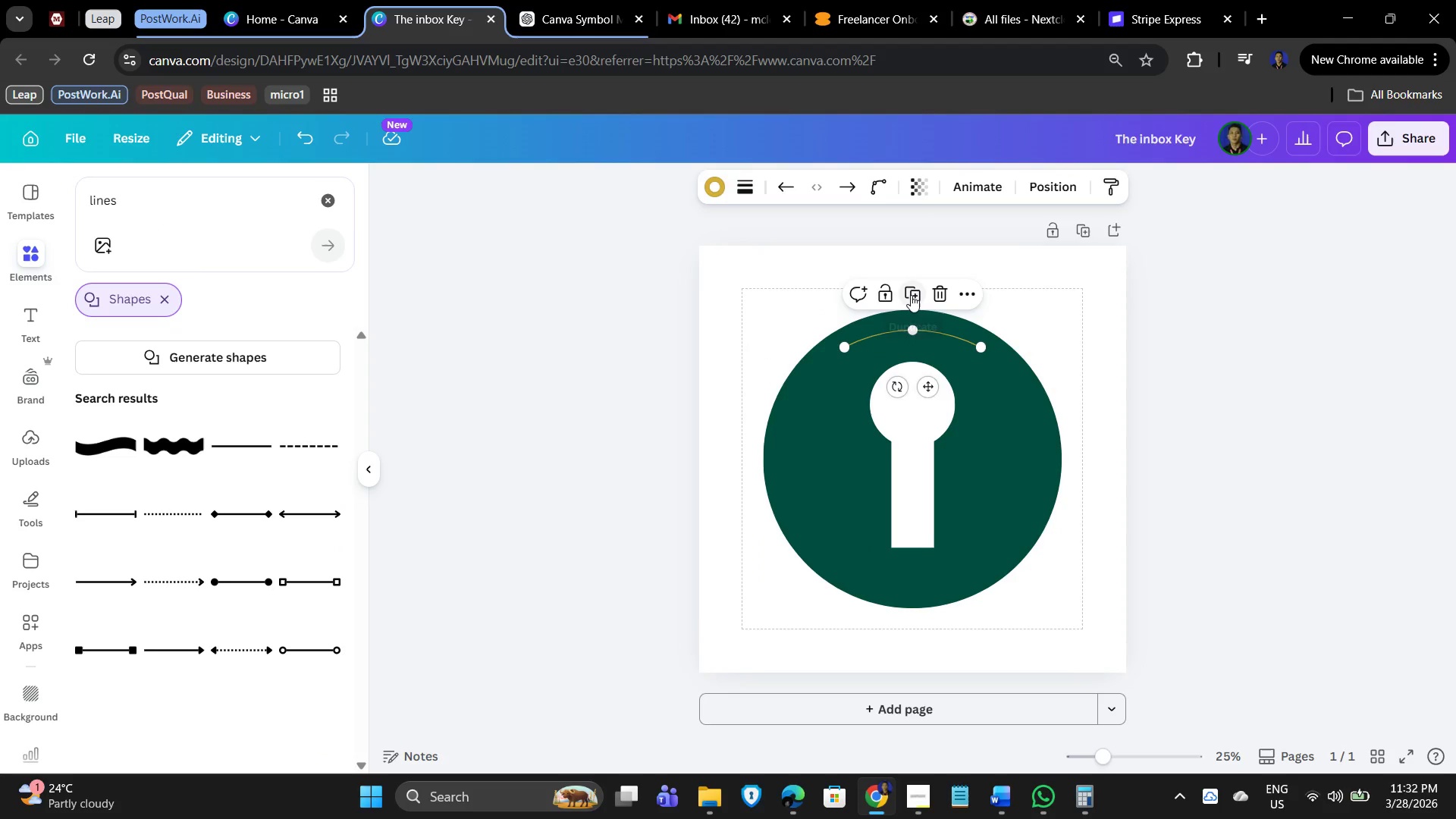 
left_click([911, 295])
 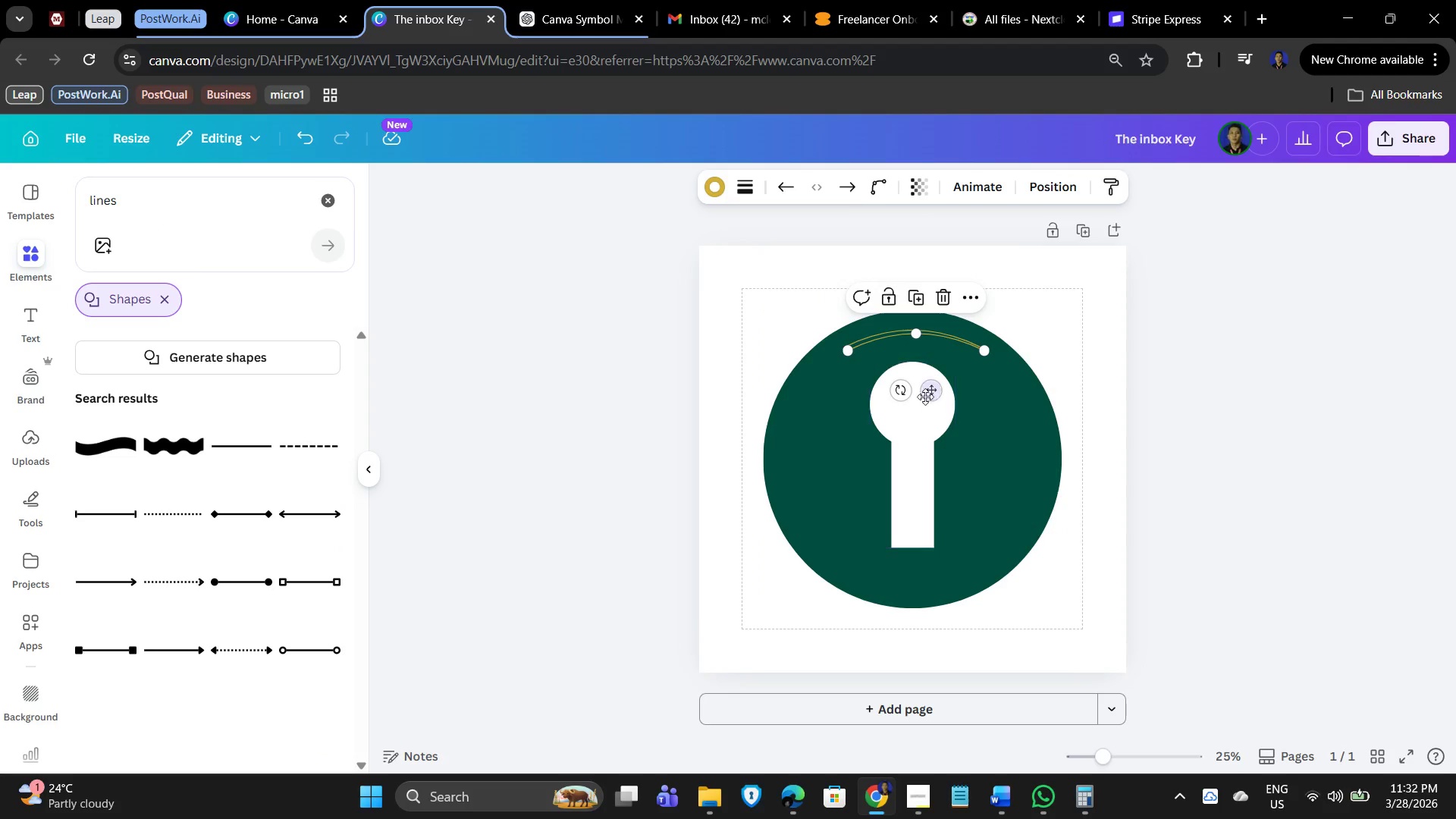 
left_click_drag(start_coordinate=[925, 390], to_coordinate=[920, 403])
 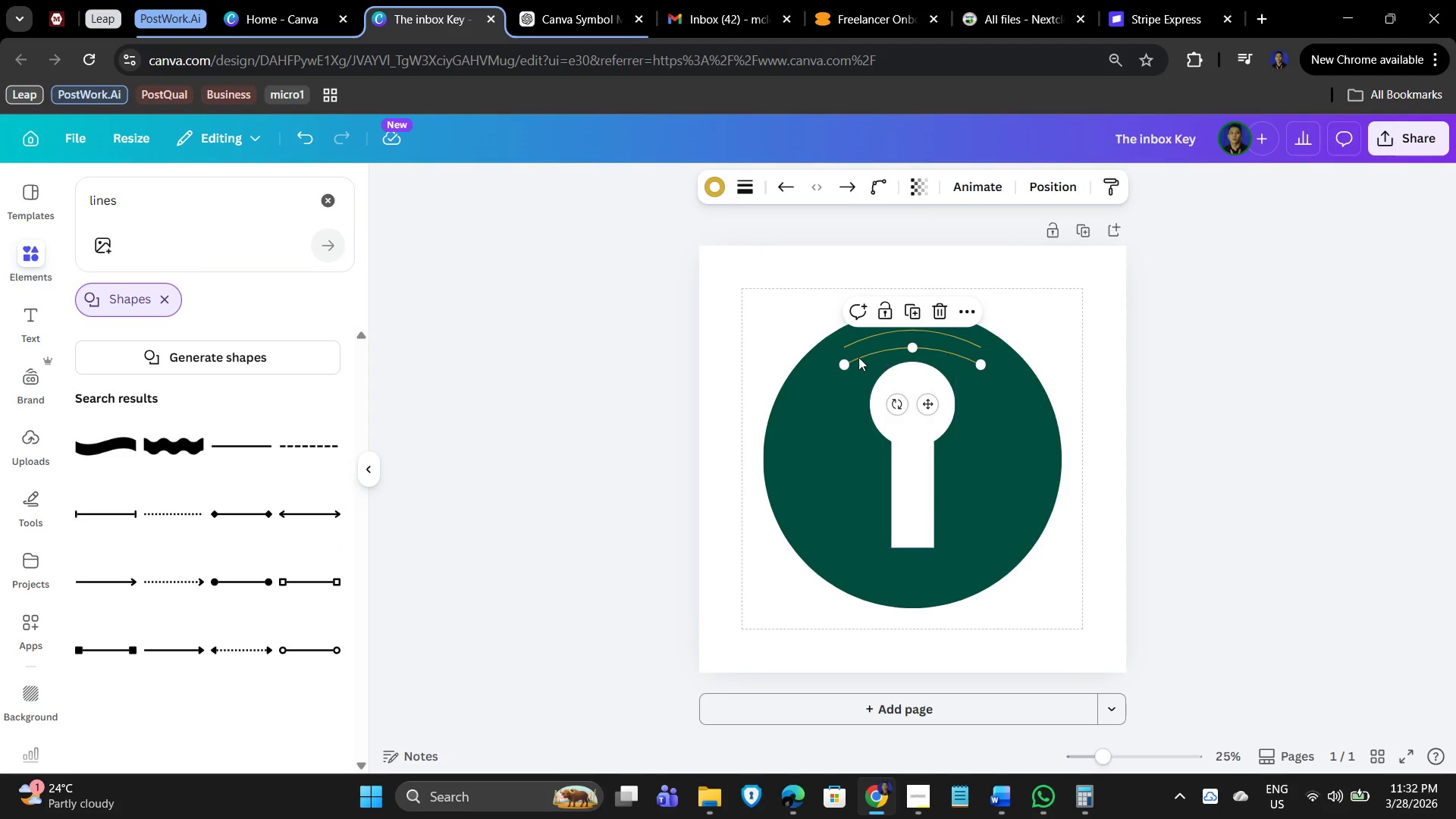 
left_click_drag(start_coordinate=[843, 367], to_coordinate=[860, 357])
 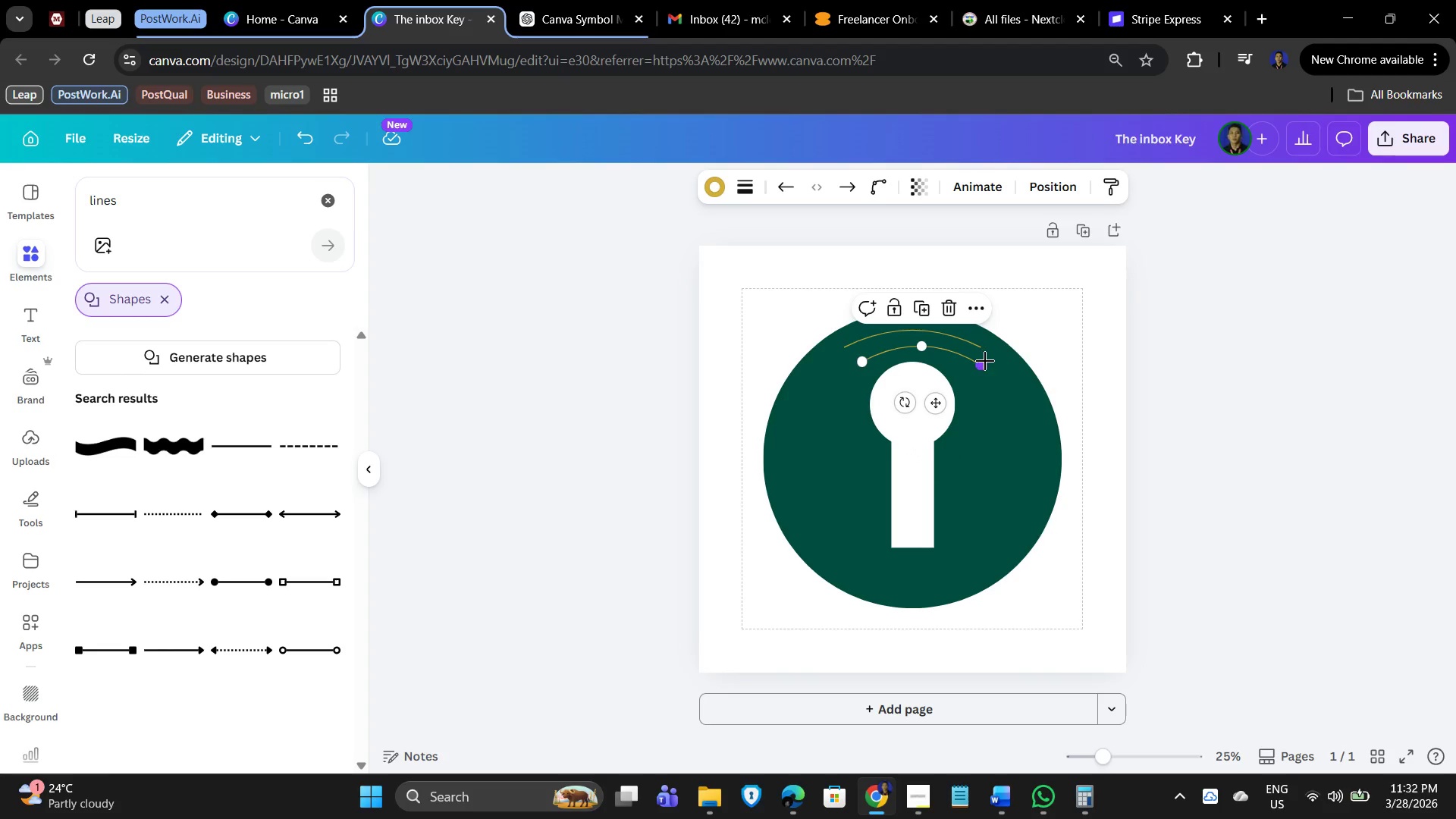 
left_click_drag(start_coordinate=[984, 363], to_coordinate=[967, 359])
 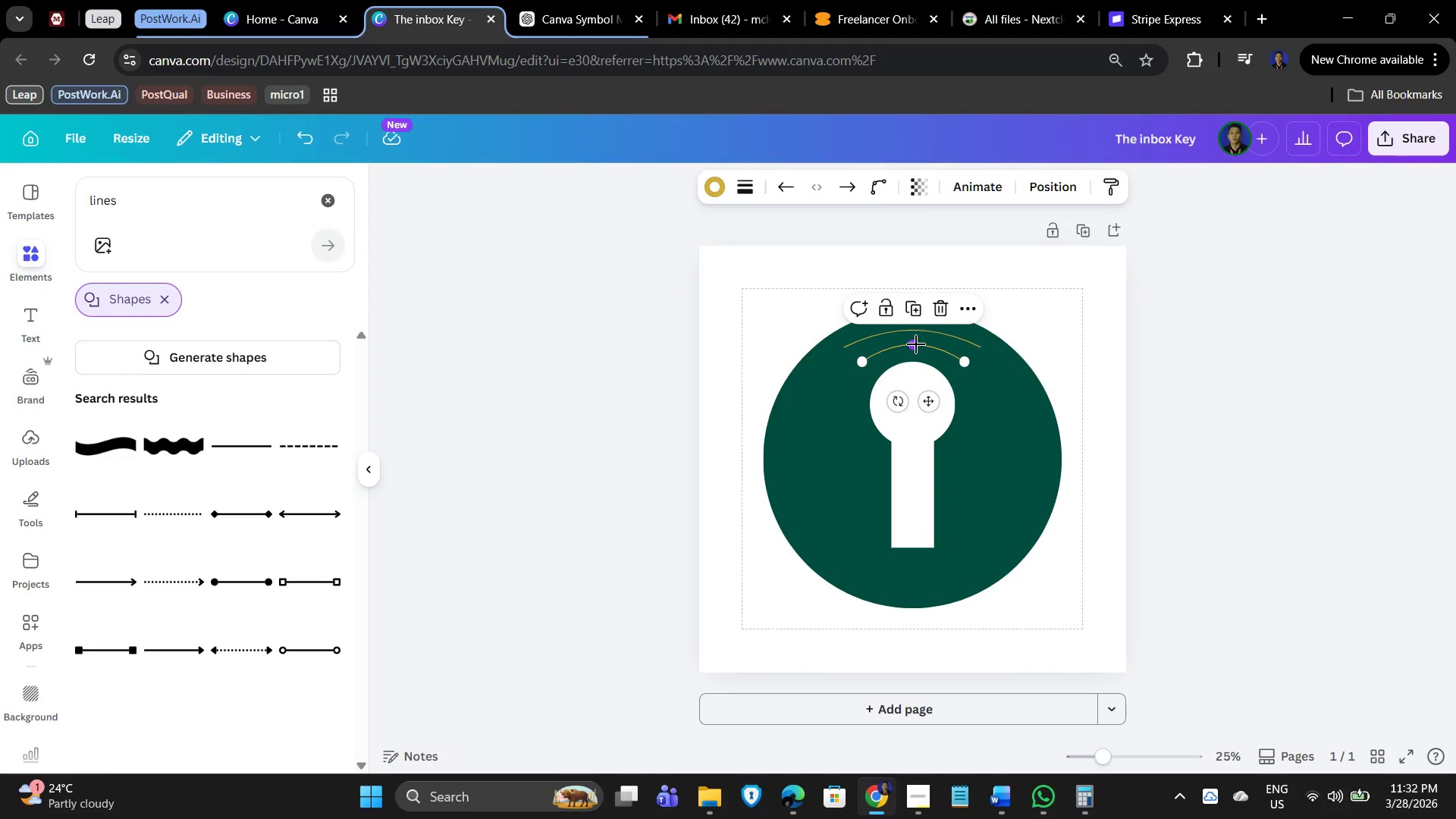 
left_click_drag(start_coordinate=[916, 344], to_coordinate=[915, 349])
 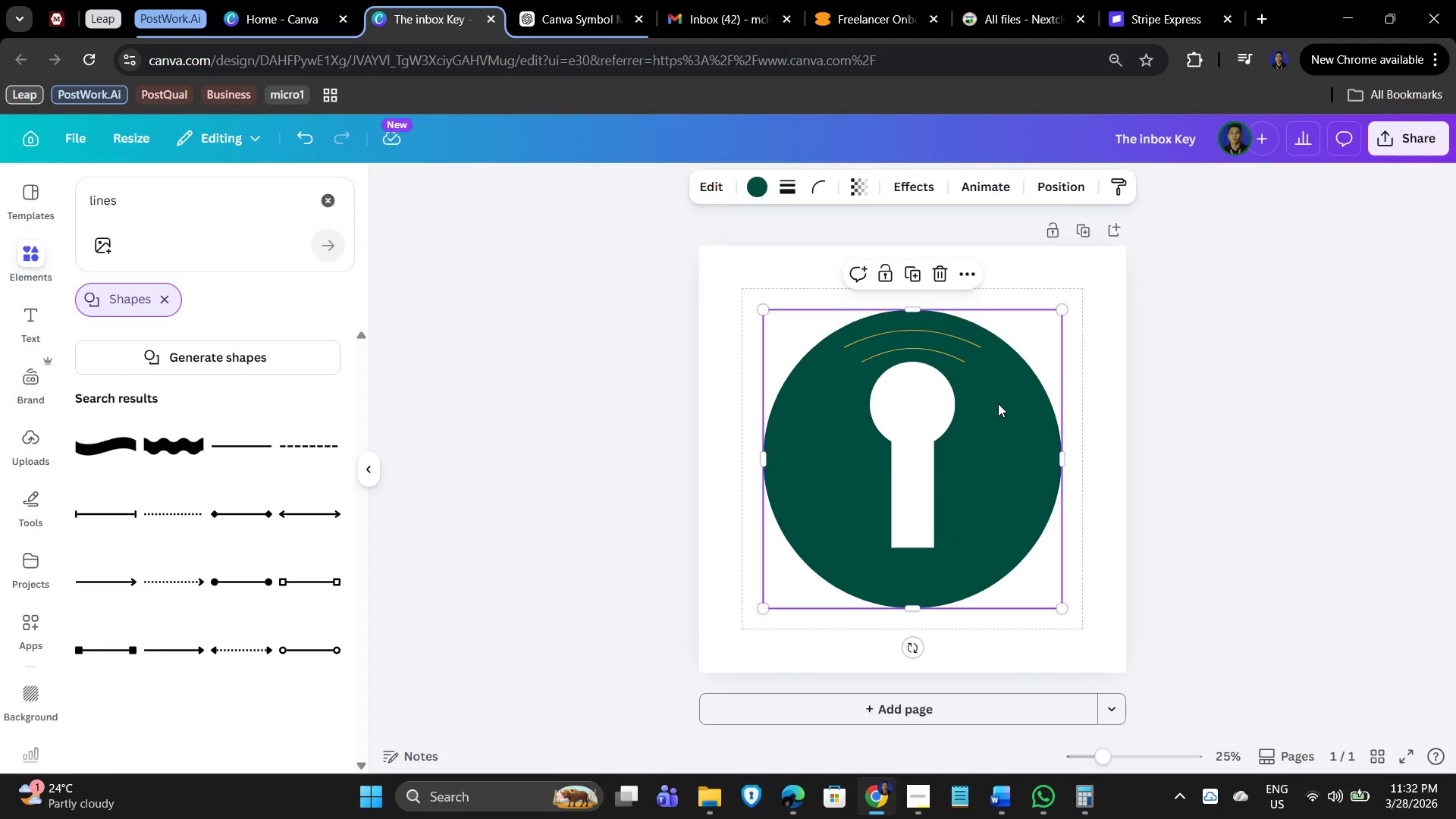 
left_click([998, 403])
 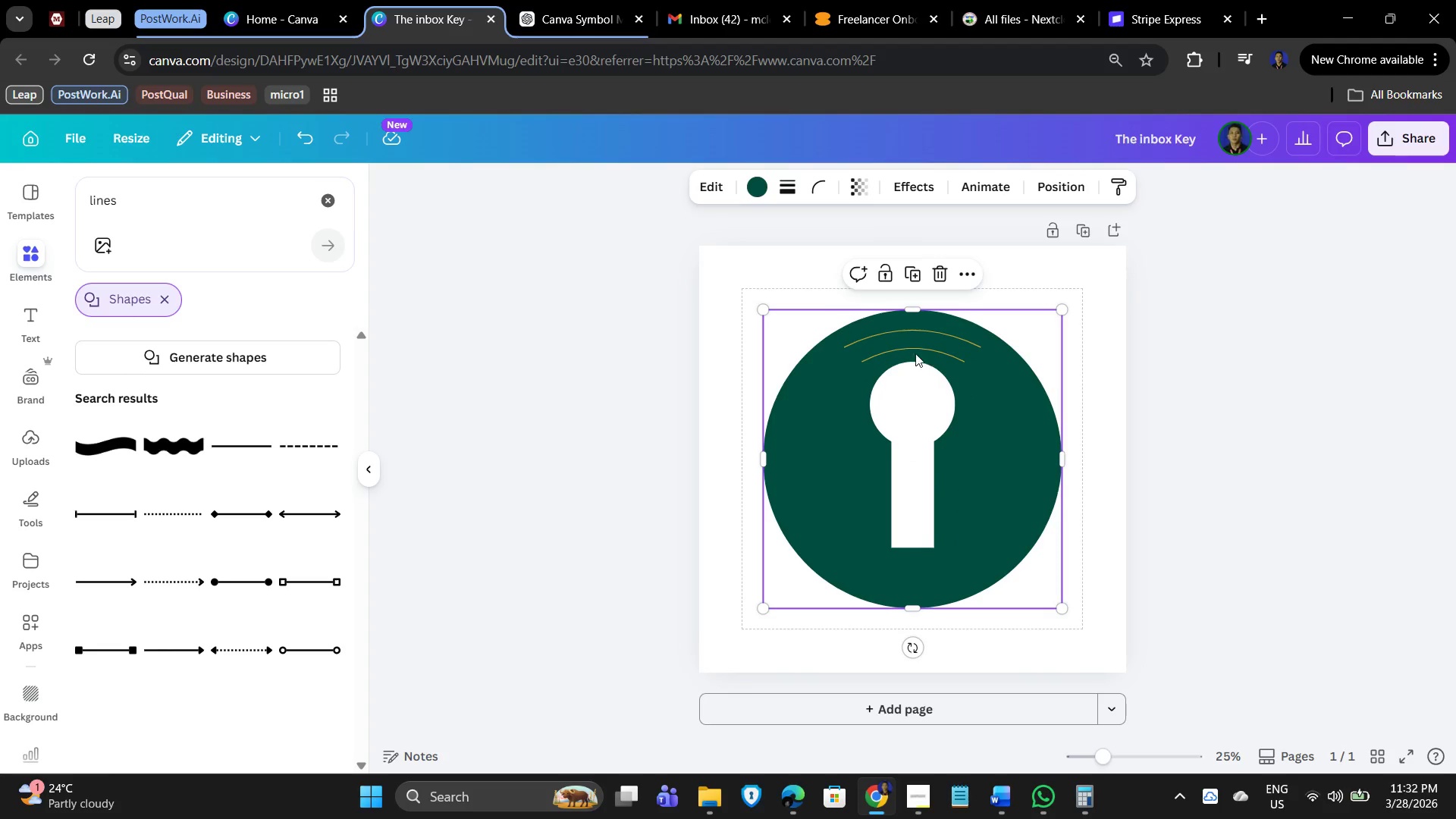 
left_click([908, 347])
 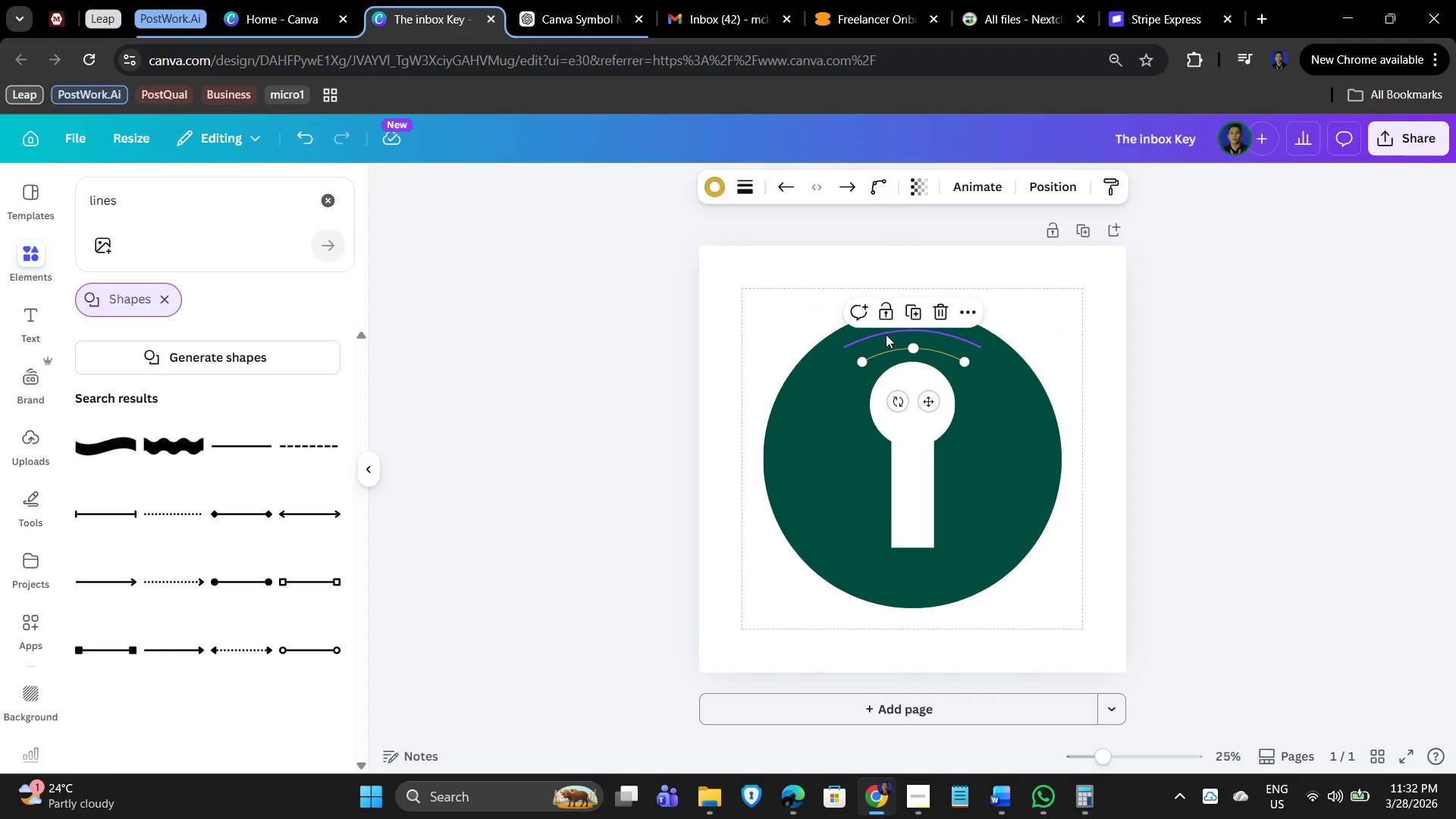 
left_click([886, 334])
 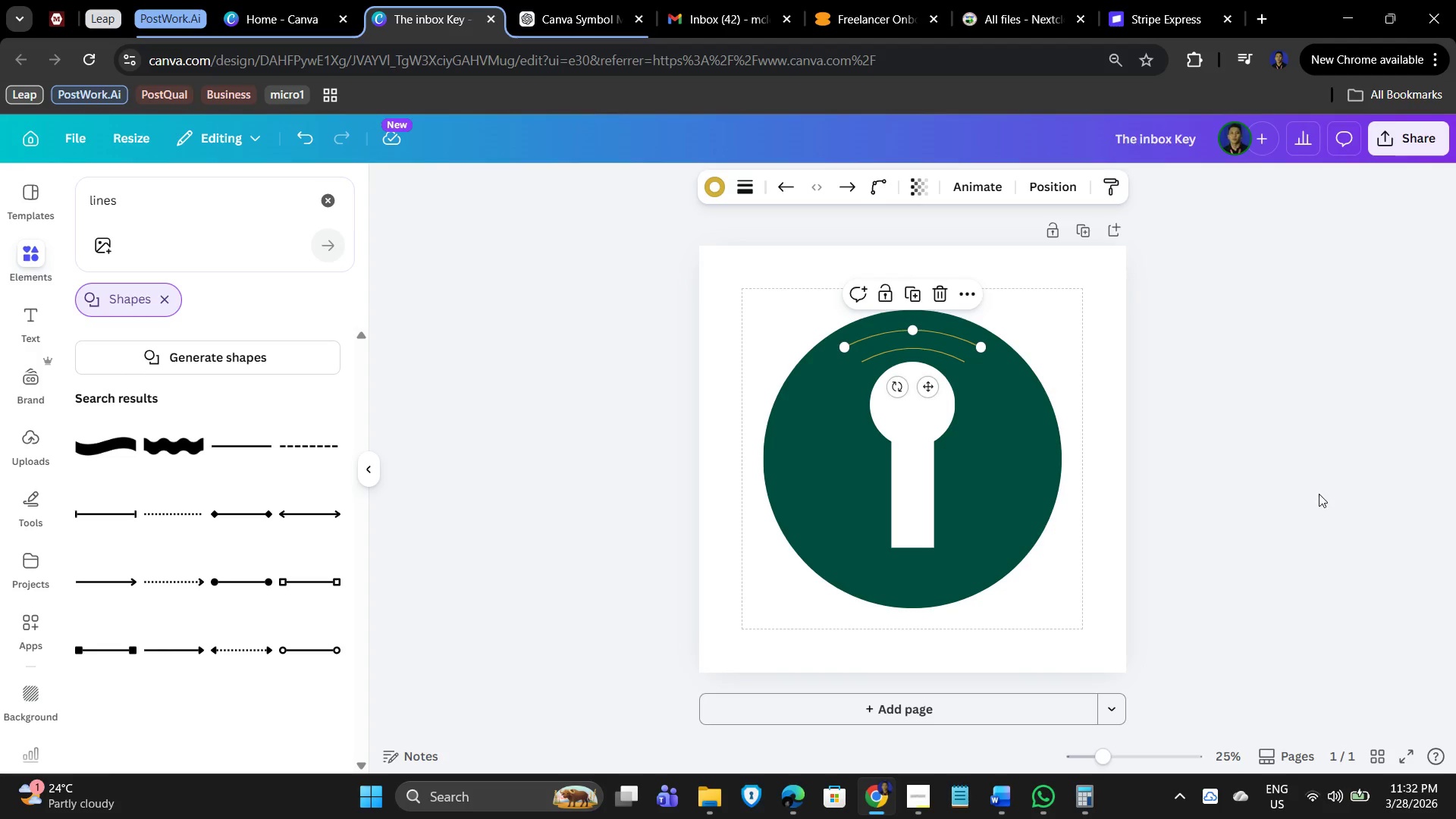 
hold_key(key=ControlLeft, duration=0.45)
scroll: coordinate [1209, 551], scroll_direction: up, amount: 8.0
 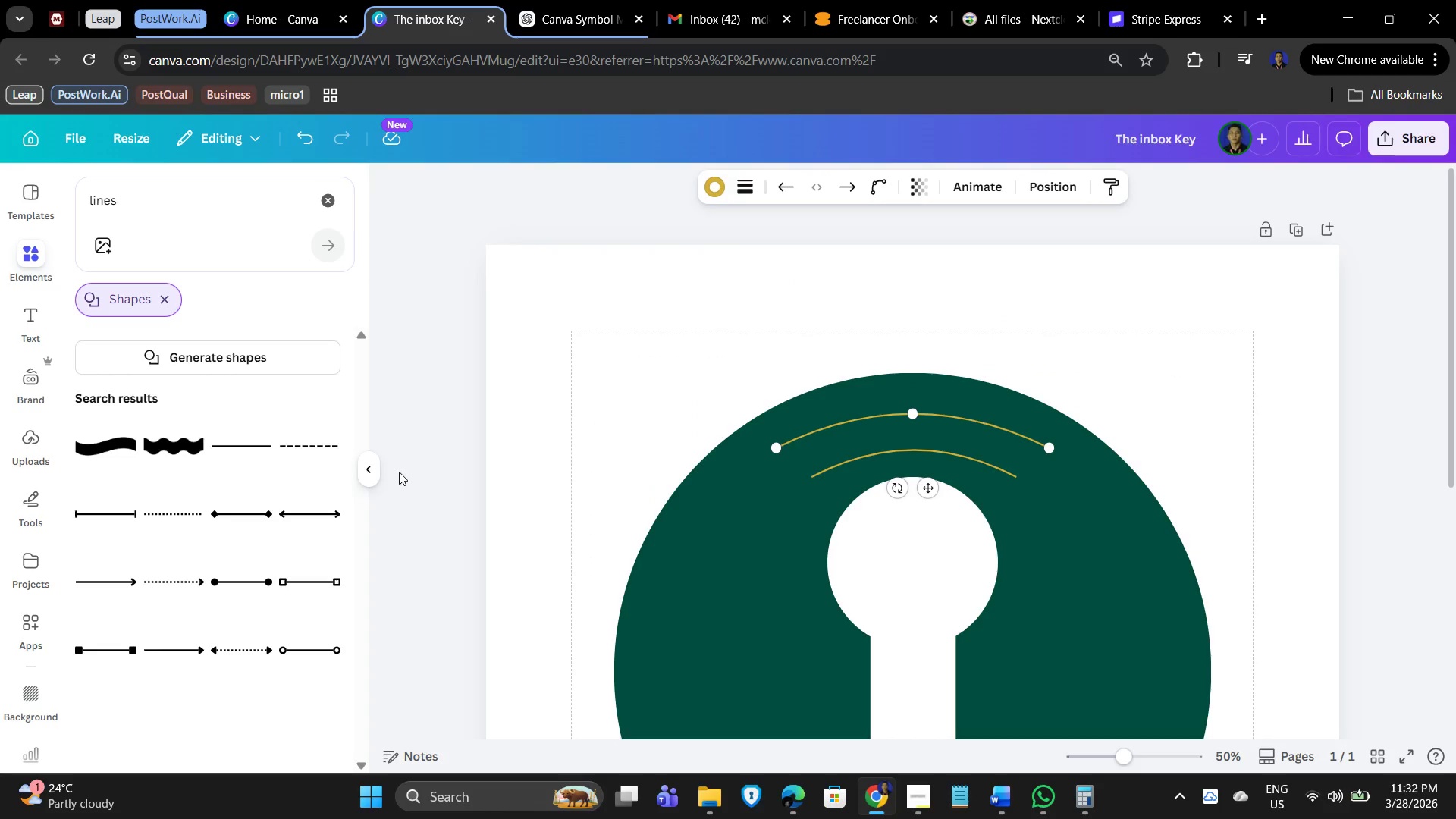 
left_click([371, 473])
 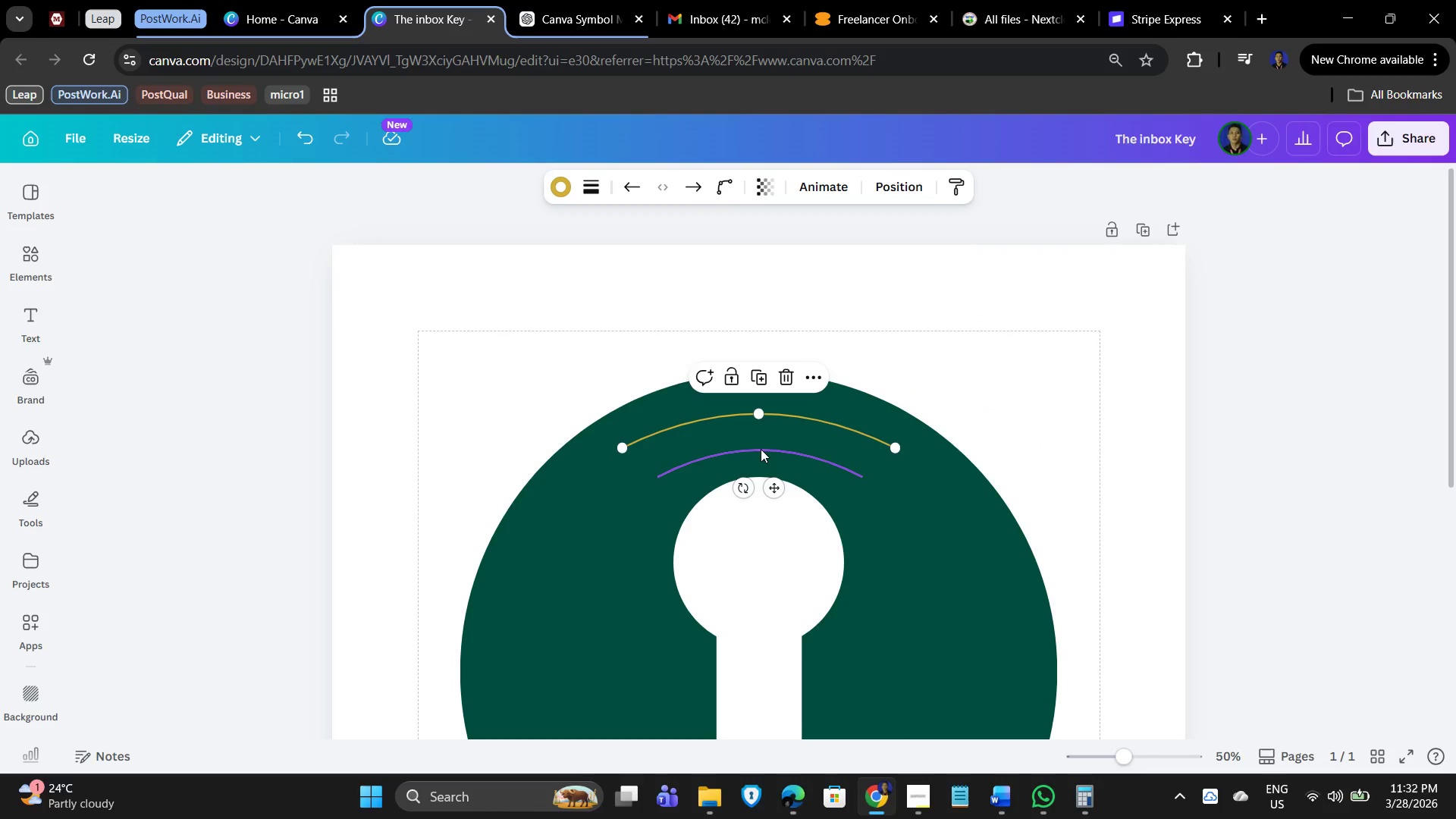 
left_click([758, 450])
 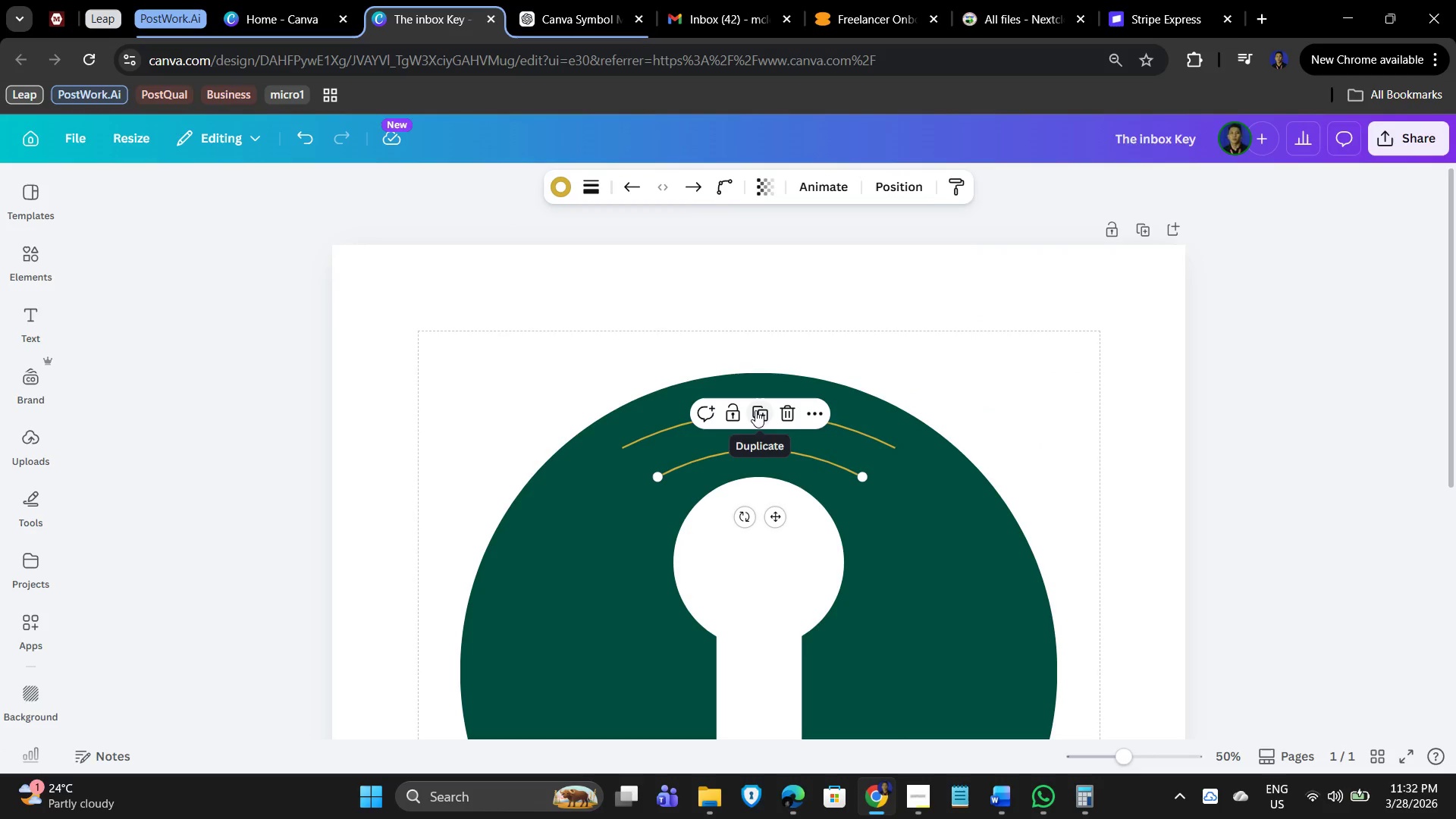 
left_click([755, 410])
 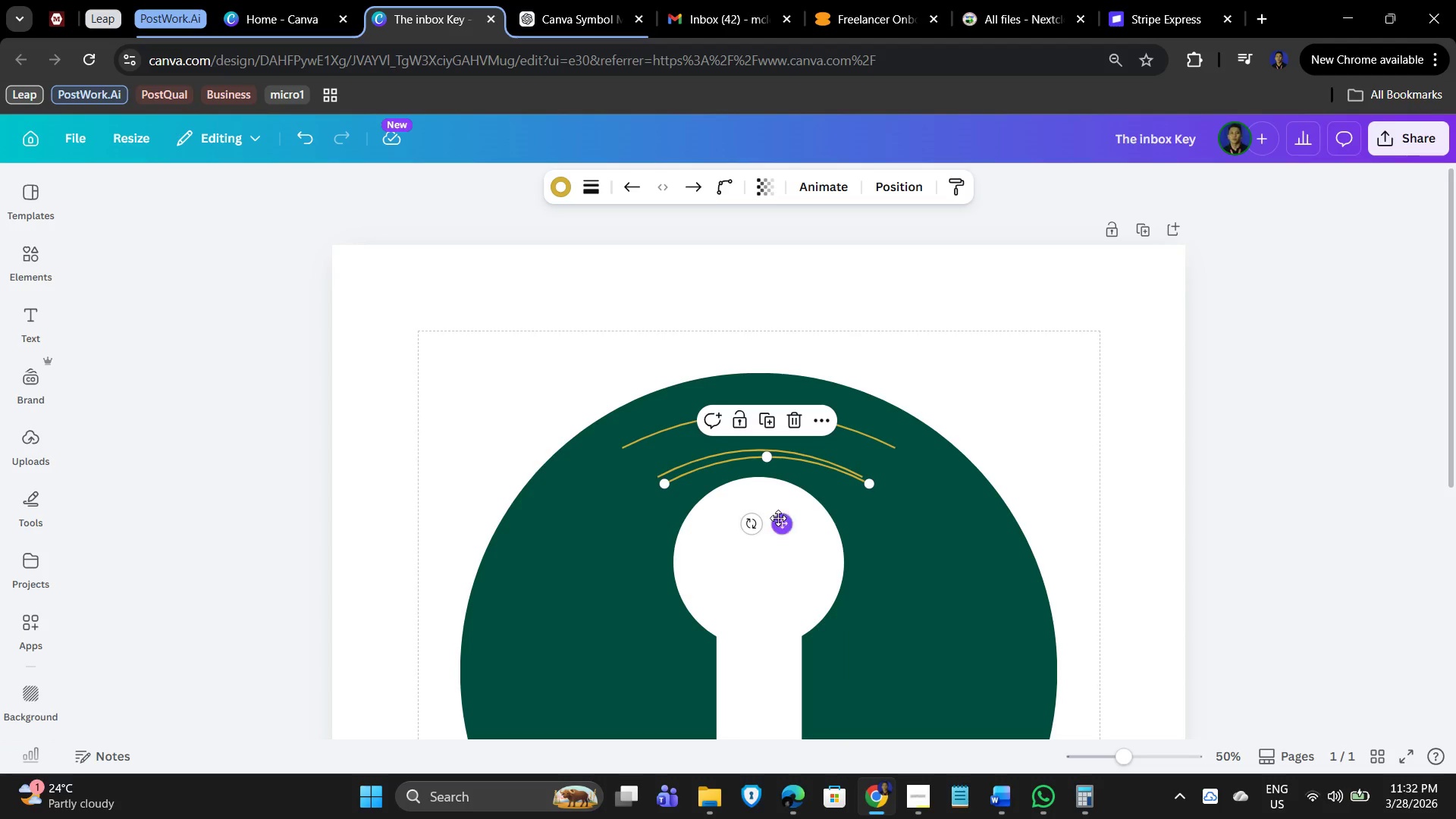 
left_click_drag(start_coordinate=[779, 524], to_coordinate=[777, 548])
 